 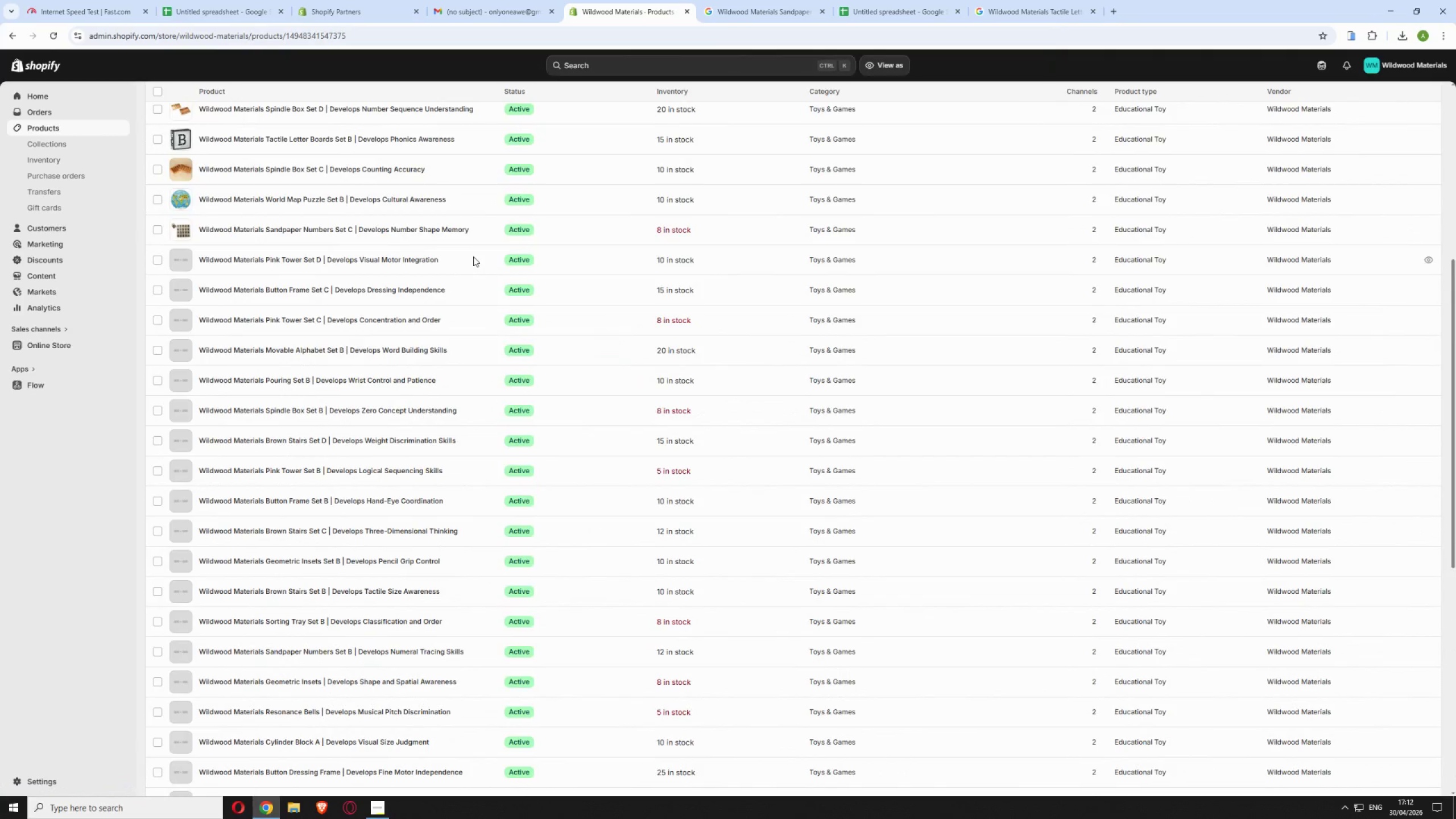 
left_click_drag(start_coordinate=[724, 96], to_coordinate=[544, 101])
 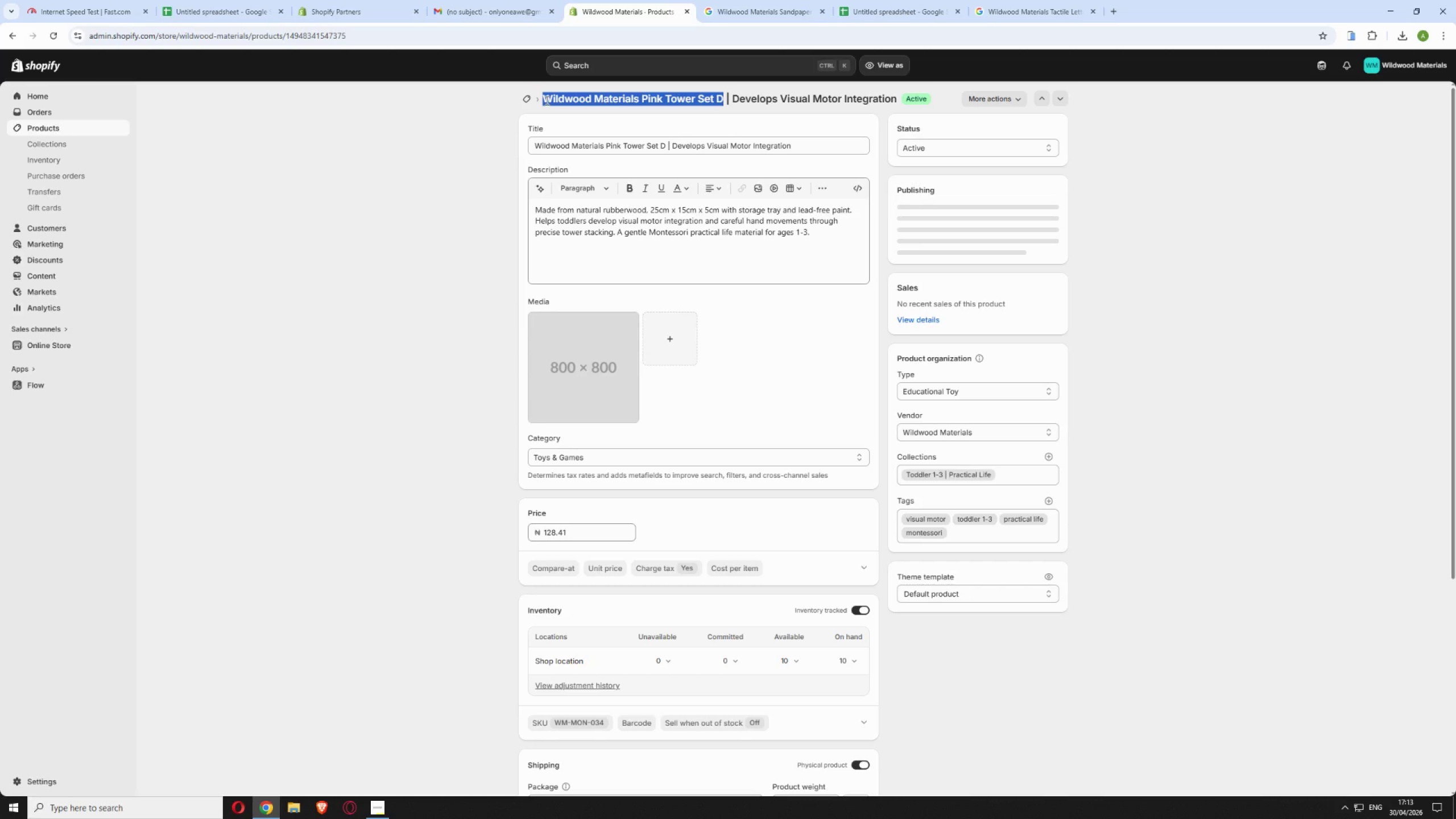 
right_click([546, 100])
 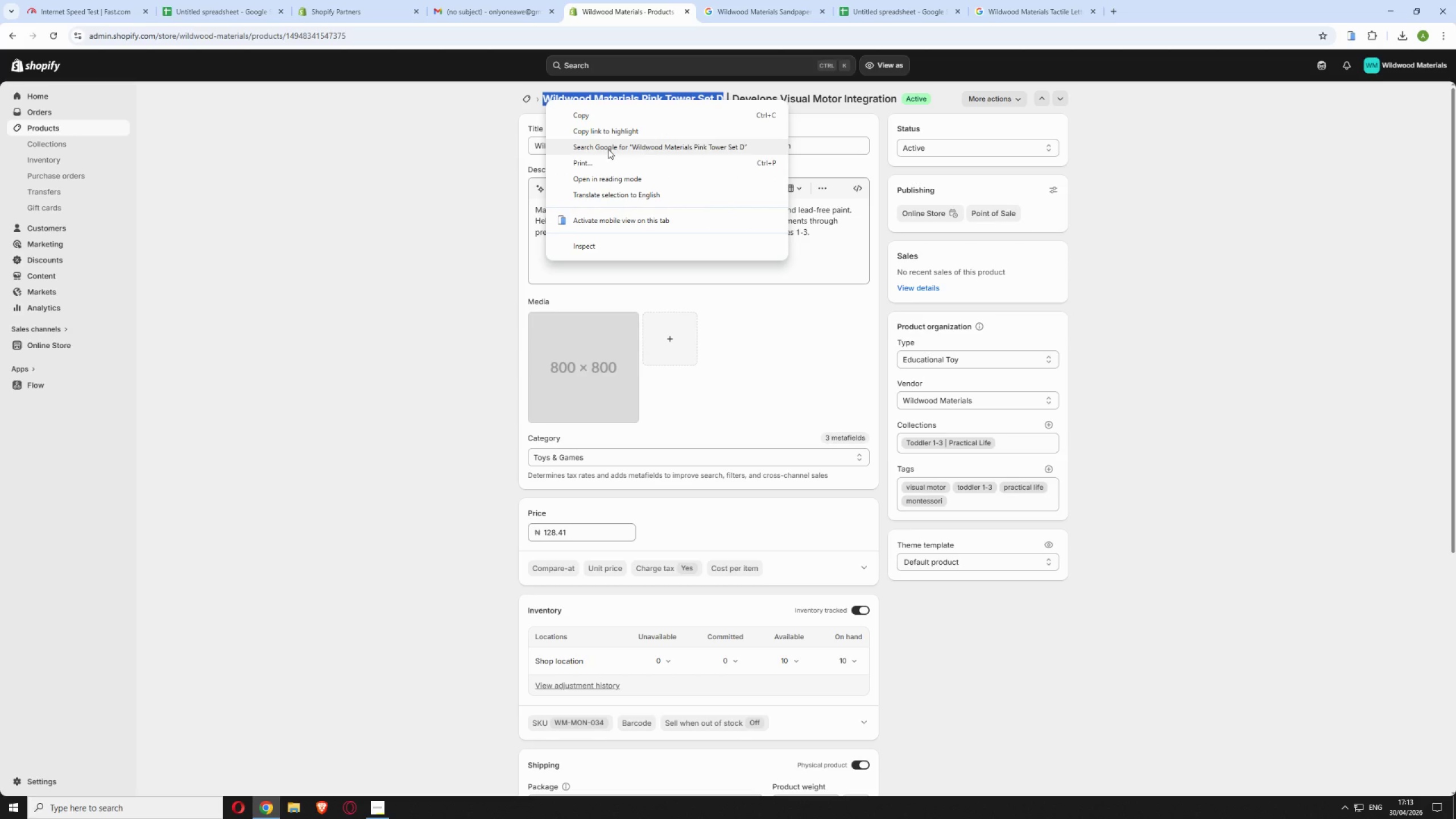 
left_click([608, 148])
 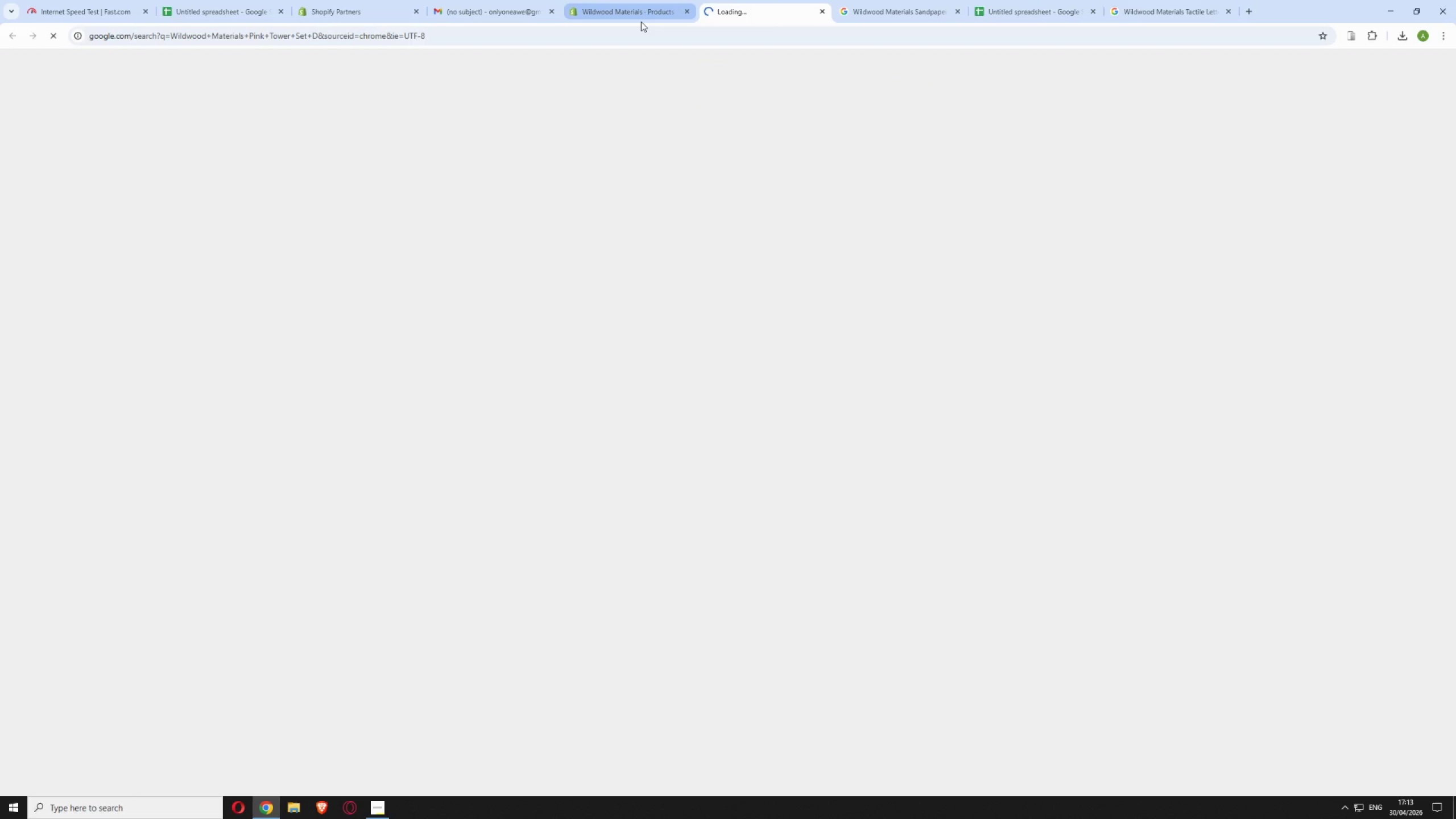 
left_click([641, 22])
 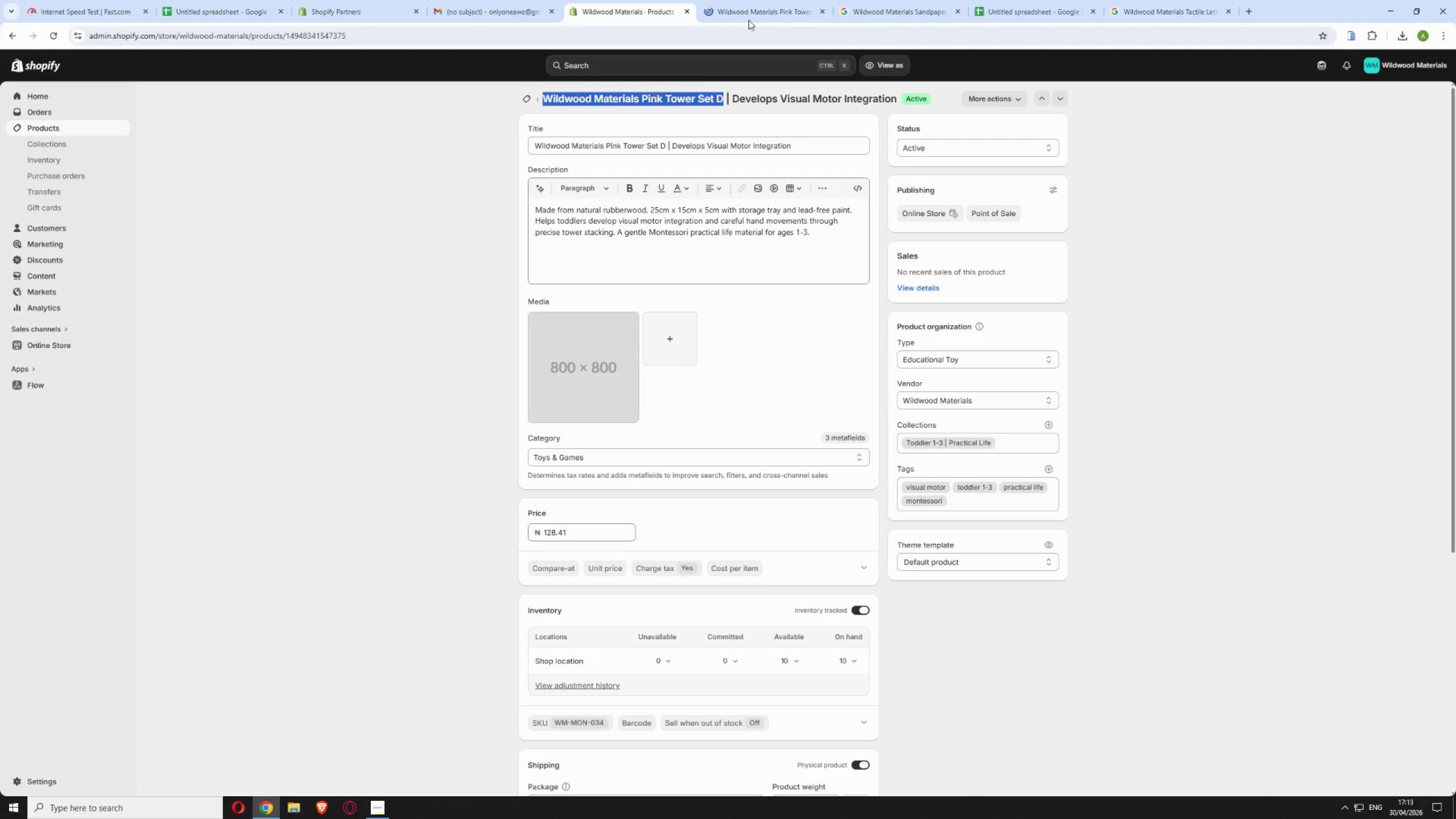 
left_click([763, 4])
 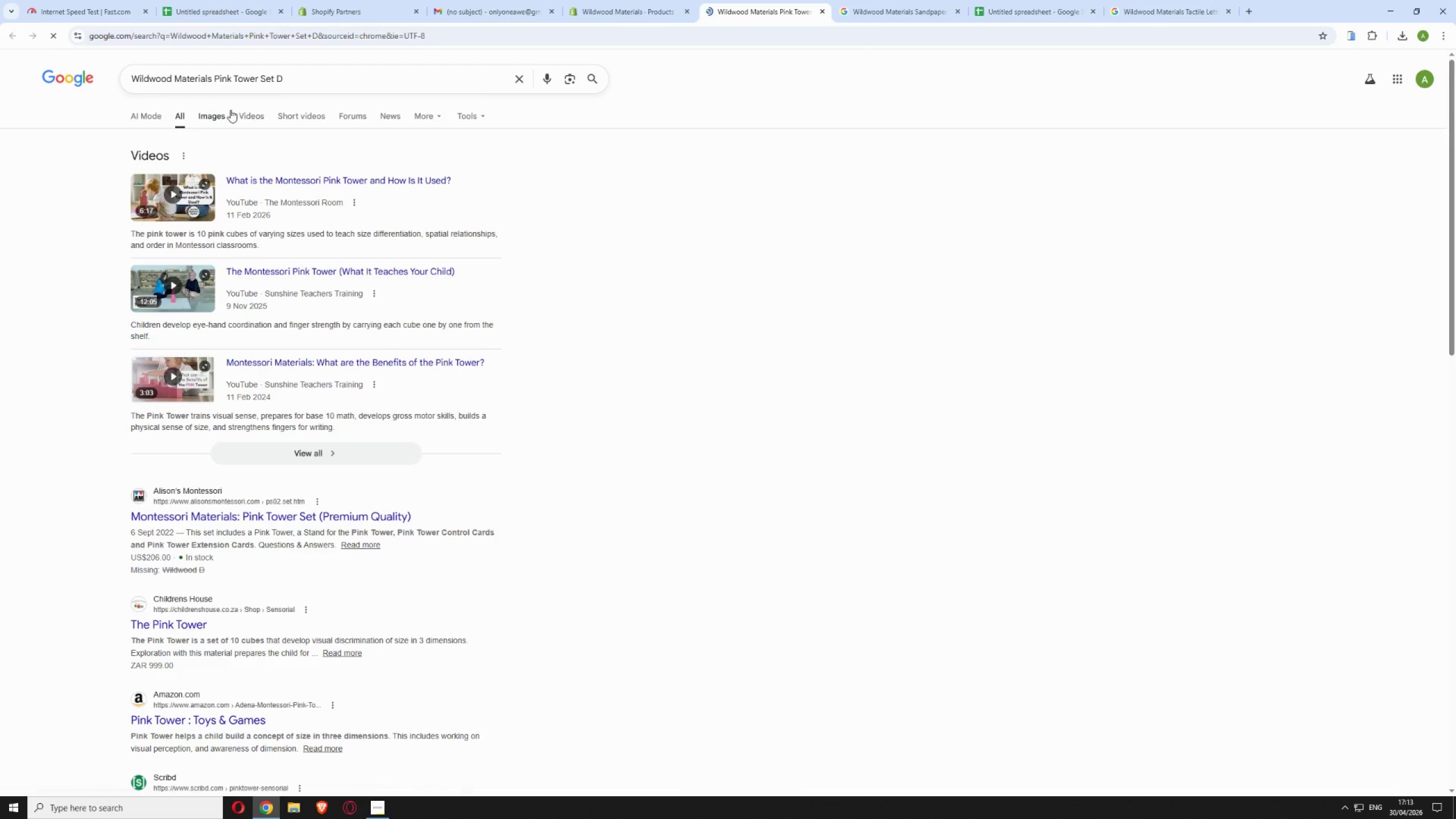 
left_click([226, 114])
 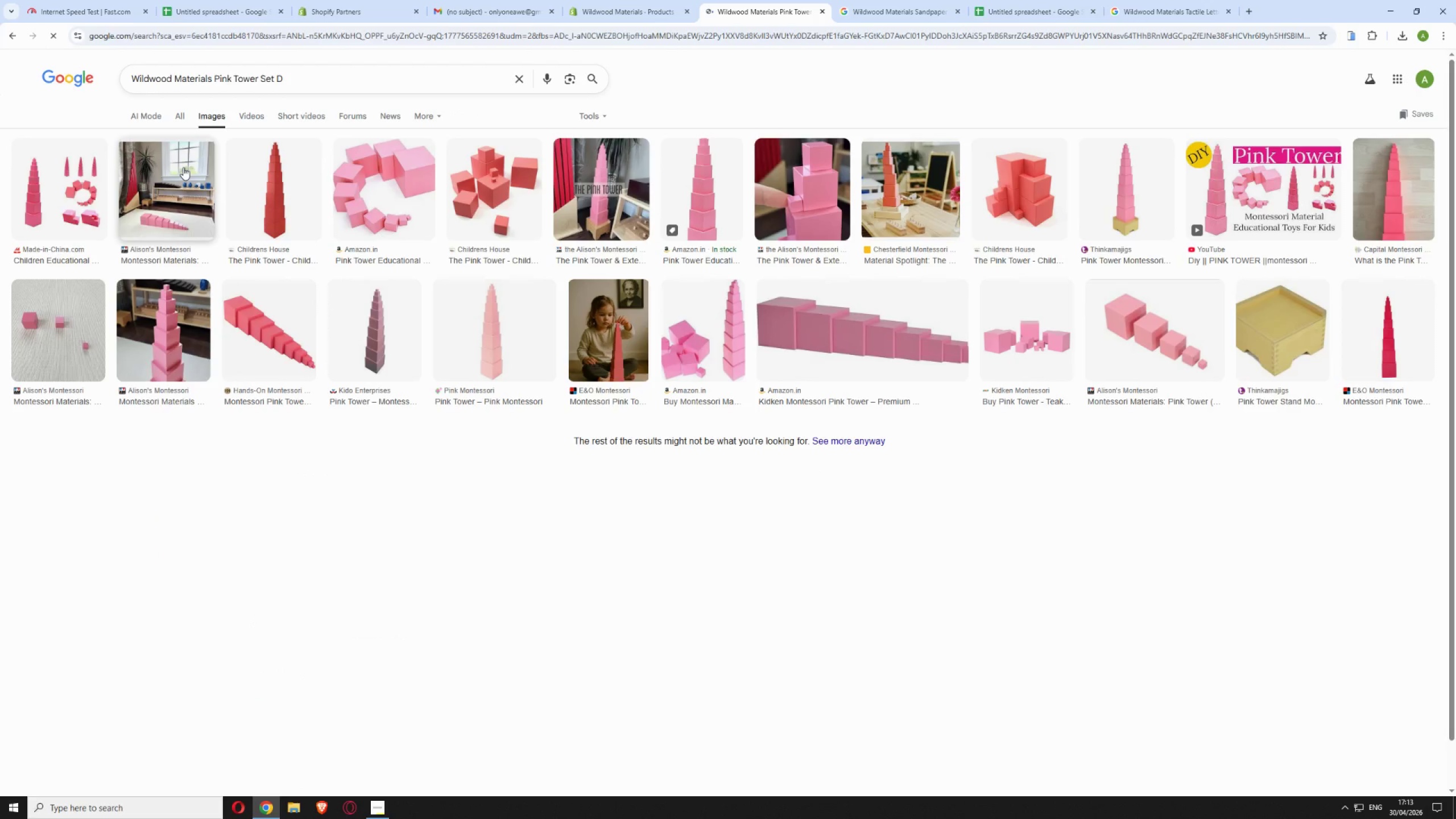 
left_click([78, 187])
 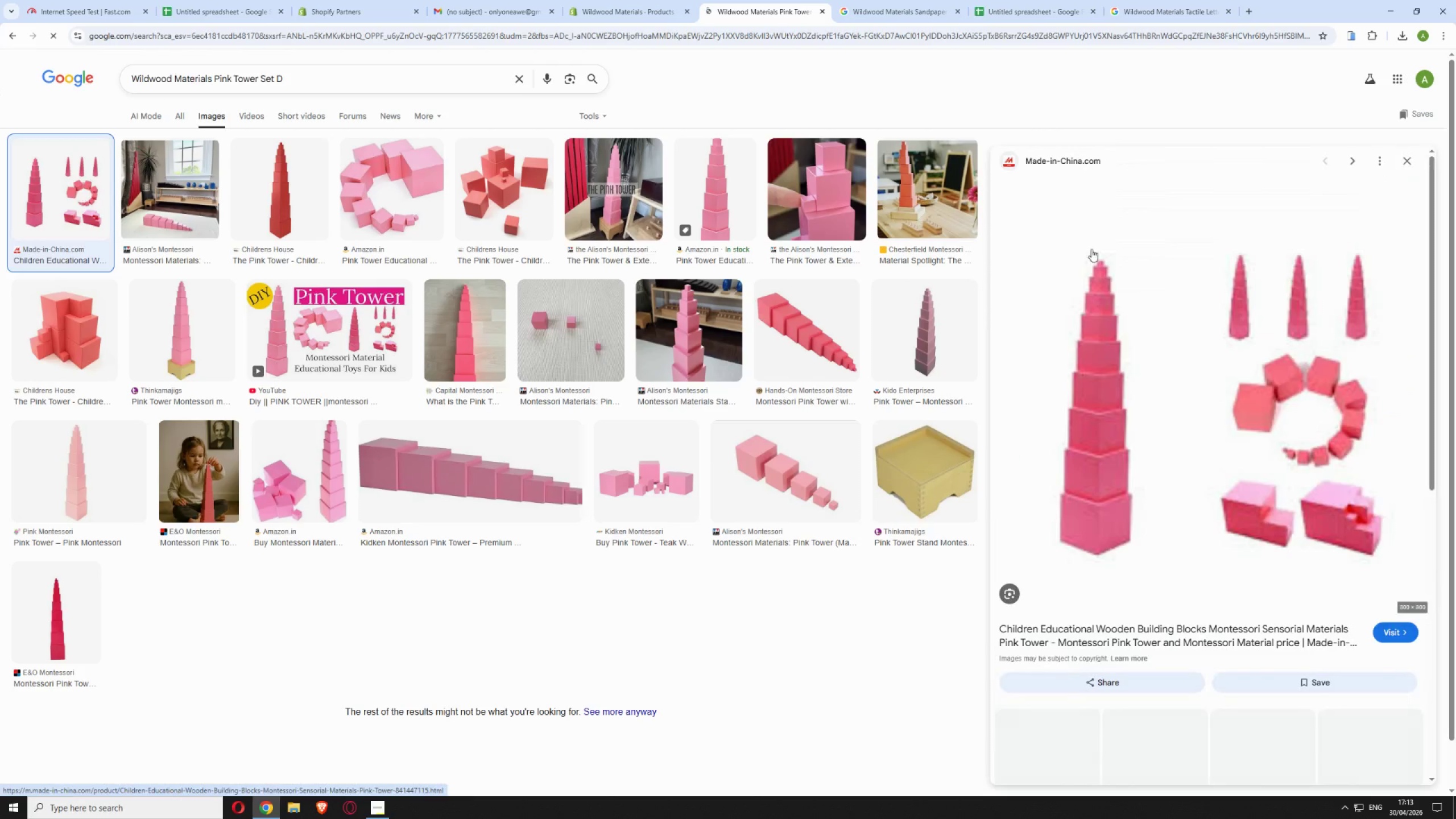 
right_click([1189, 353])
 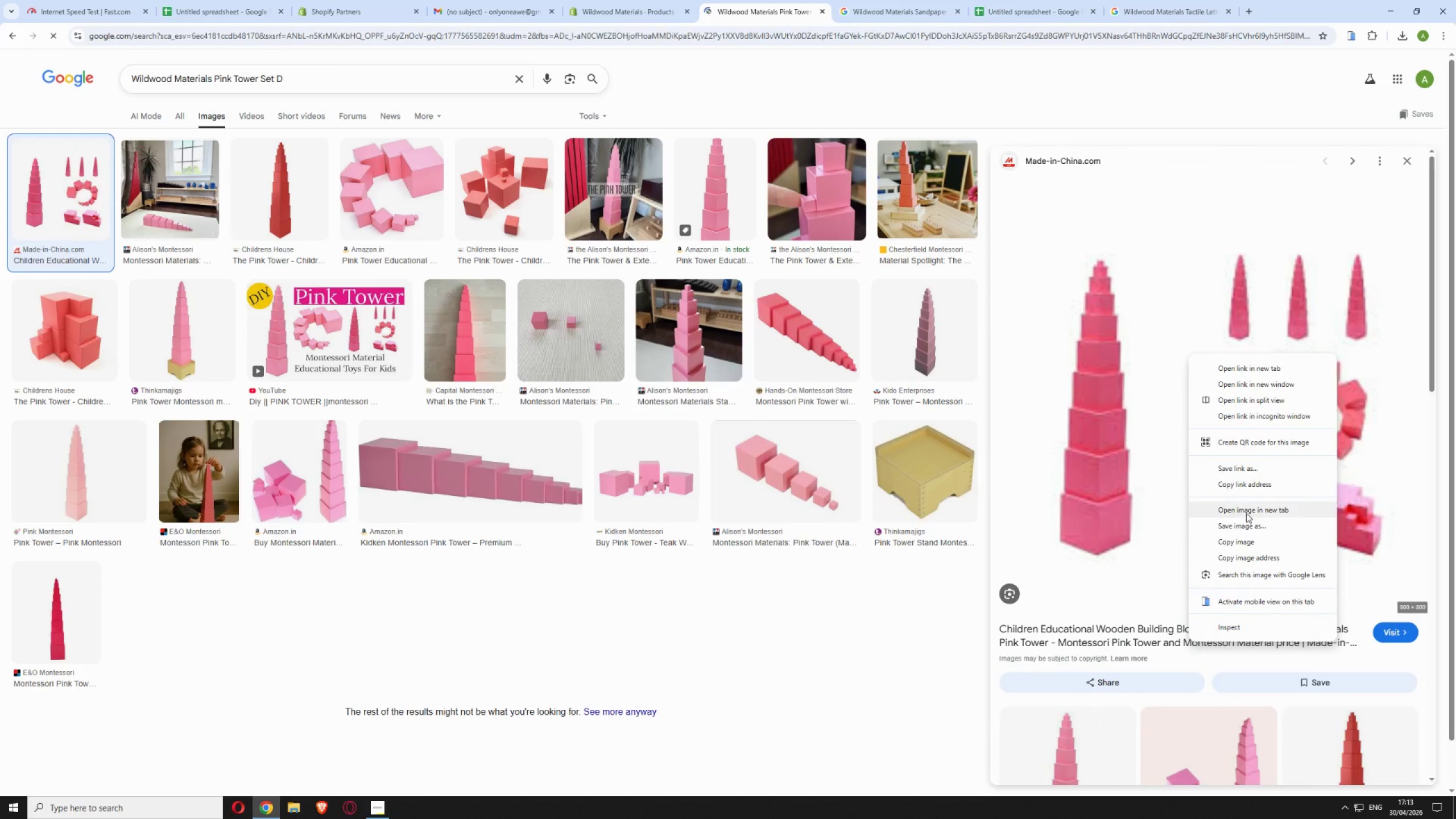 
left_click([1247, 523])
 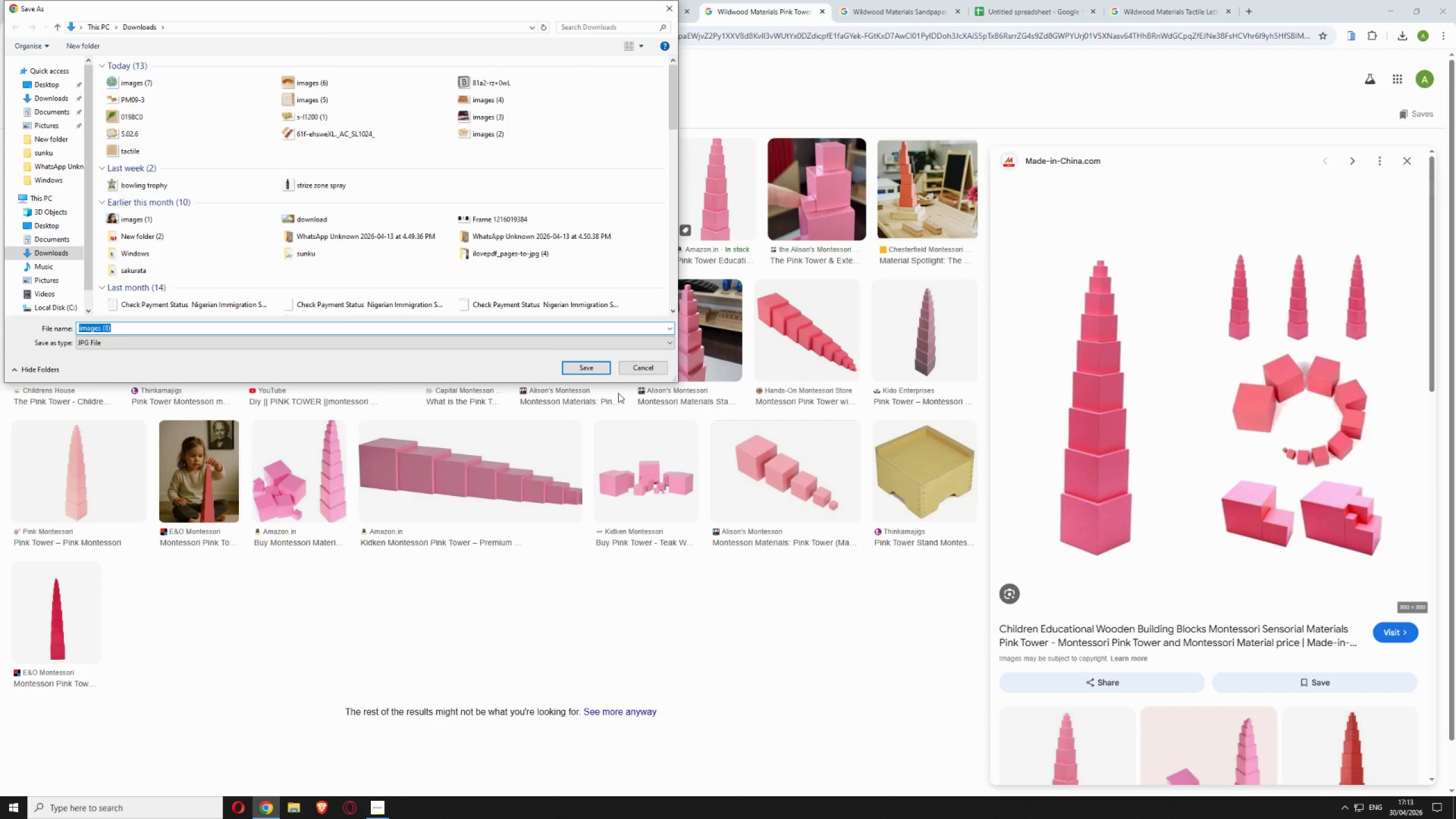 
left_click([596, 367])
 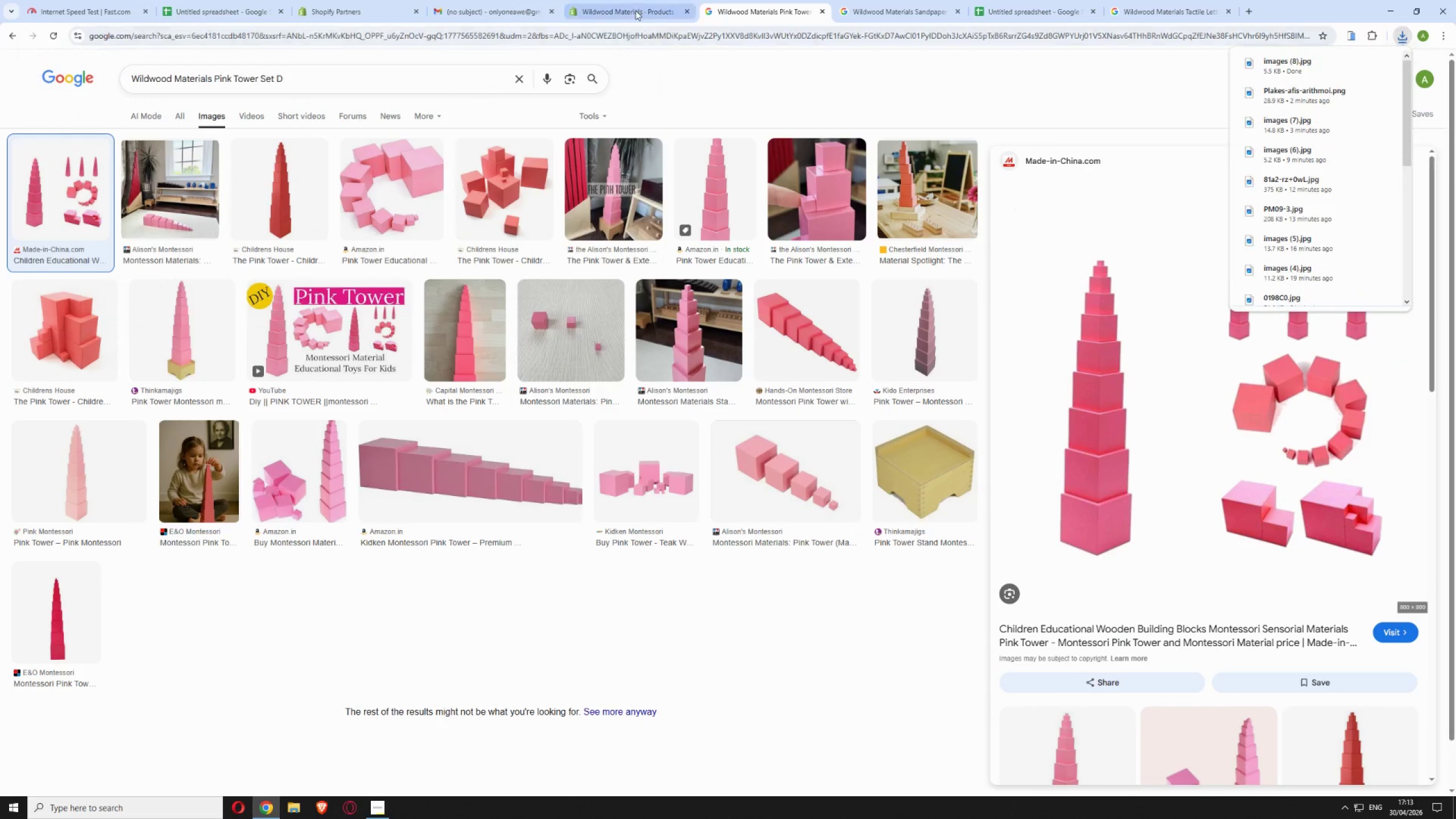 
left_click([635, 9])
 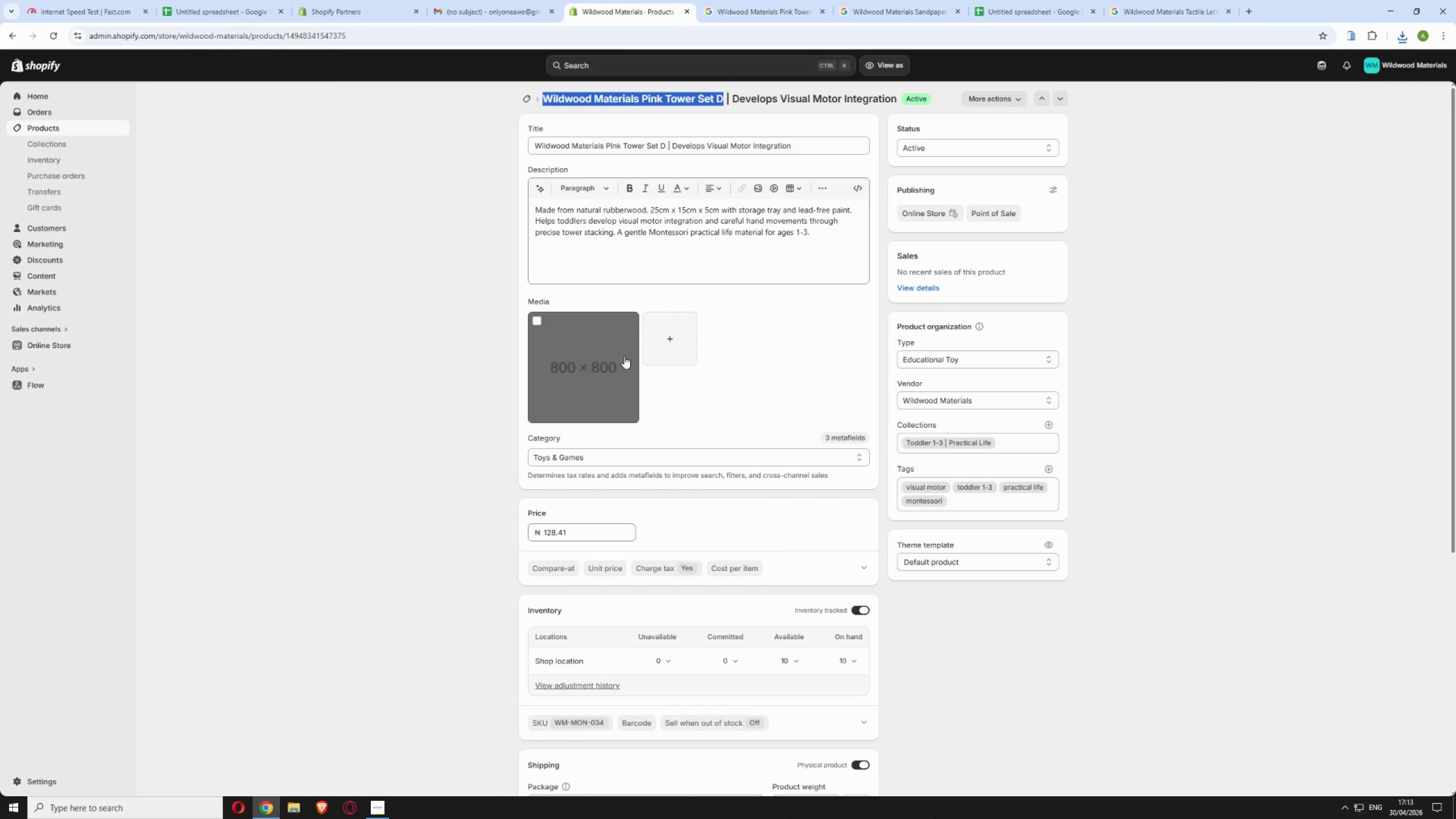 
left_click([686, 339])
 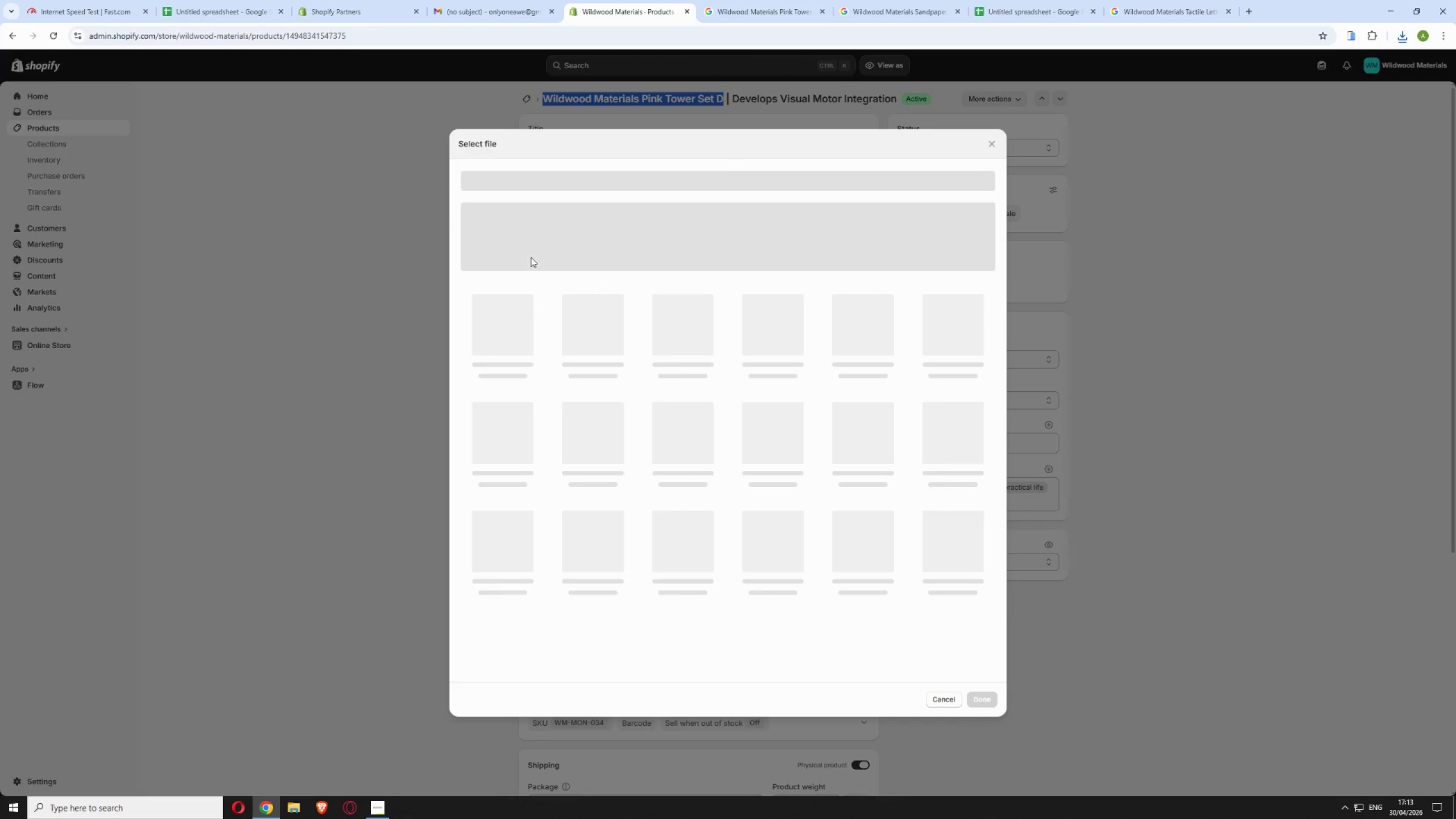 
mouse_move([528, 322])
 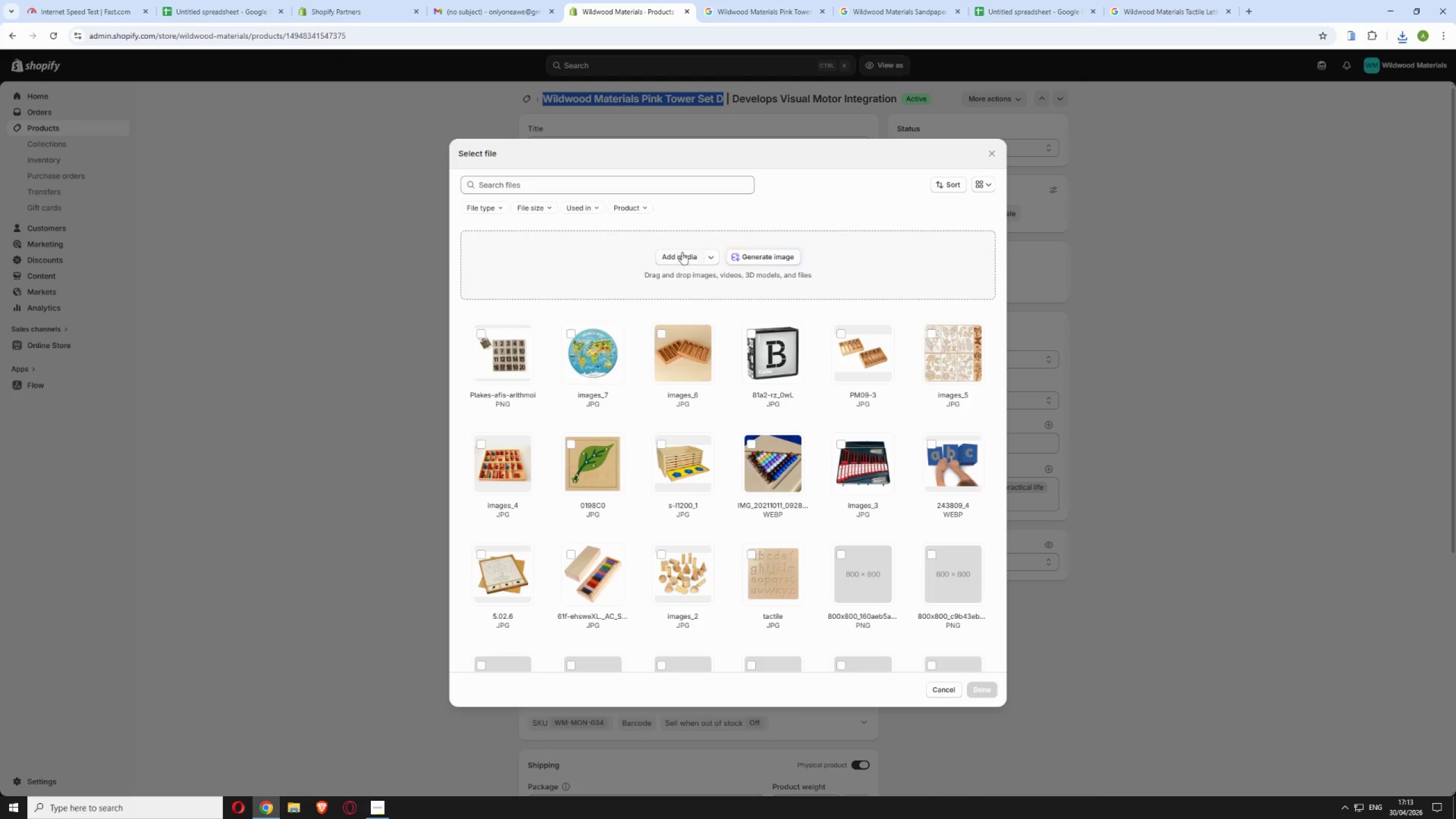 
left_click([676, 257])
 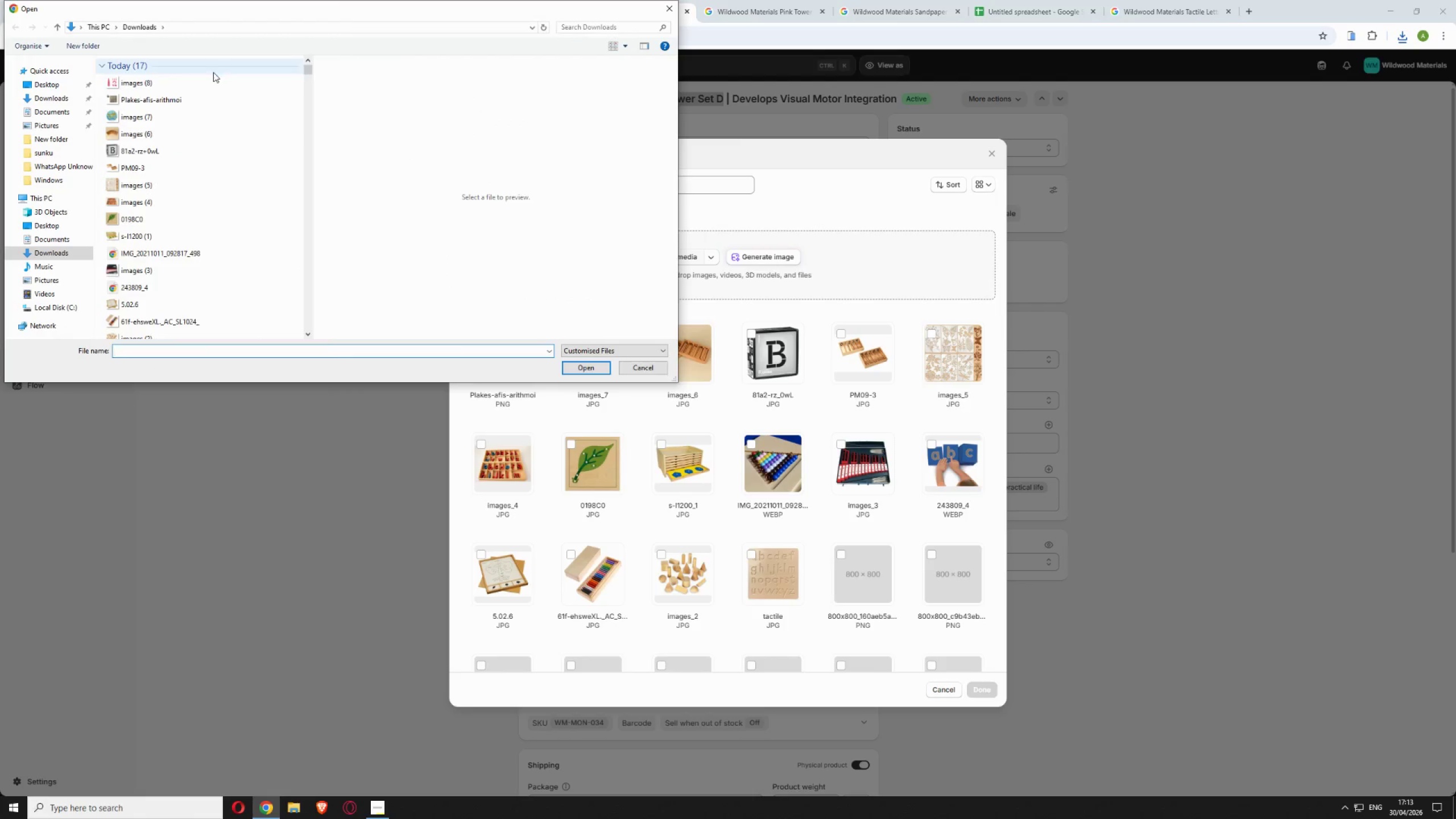 
left_click([204, 87])
 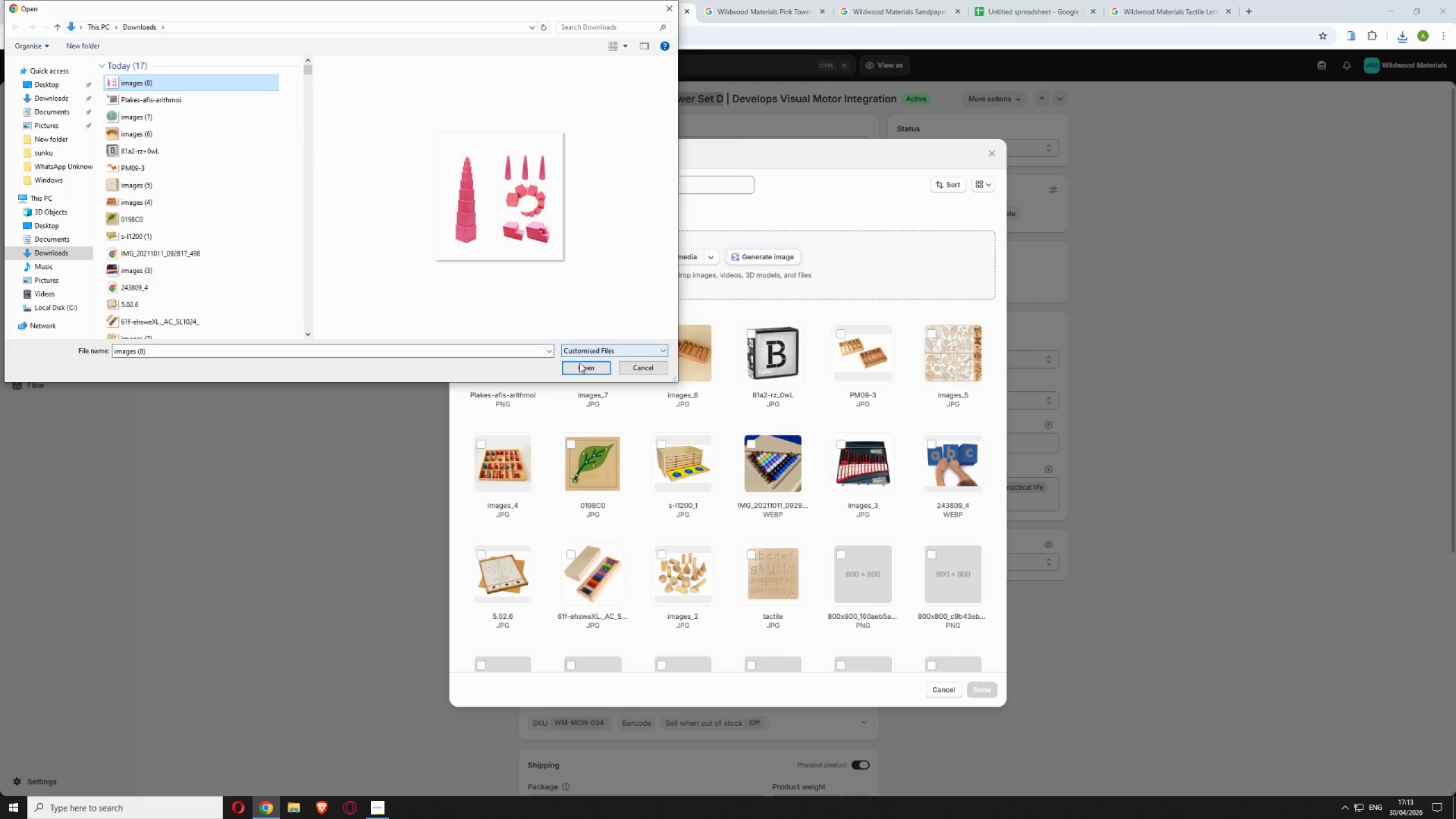 
left_click([580, 363])
 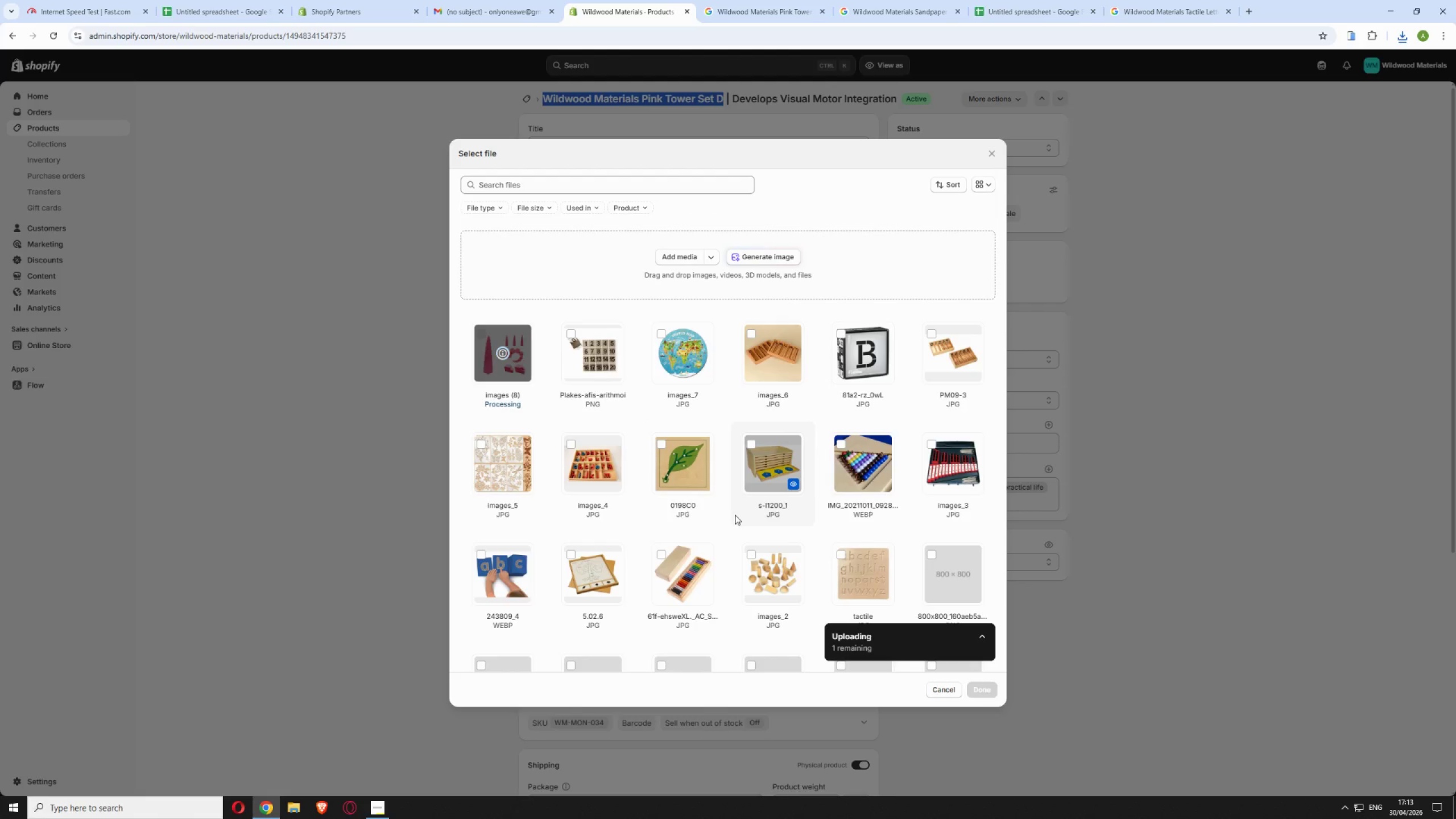 
wait(14.2)
 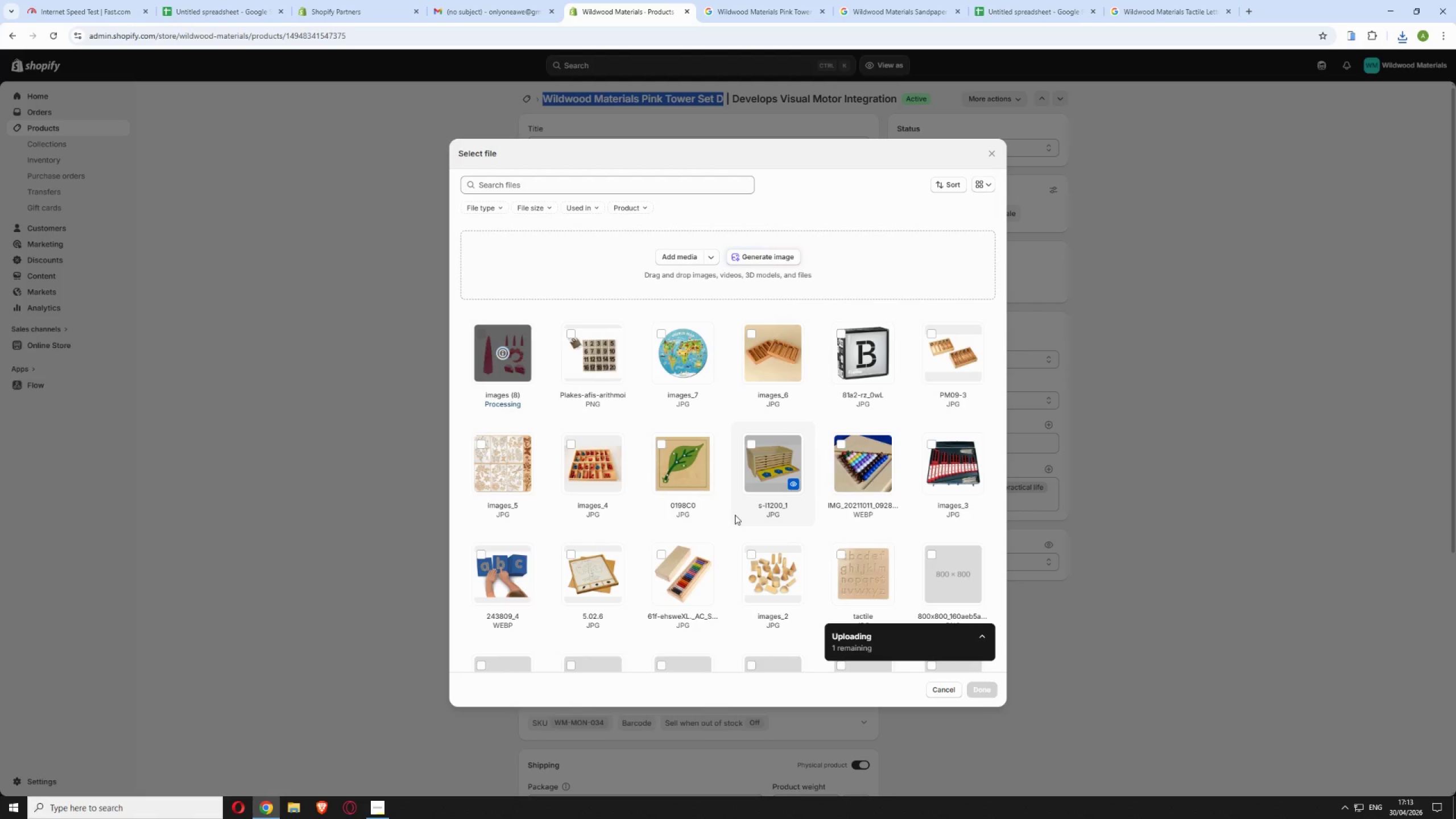 
left_click([971, 687])
 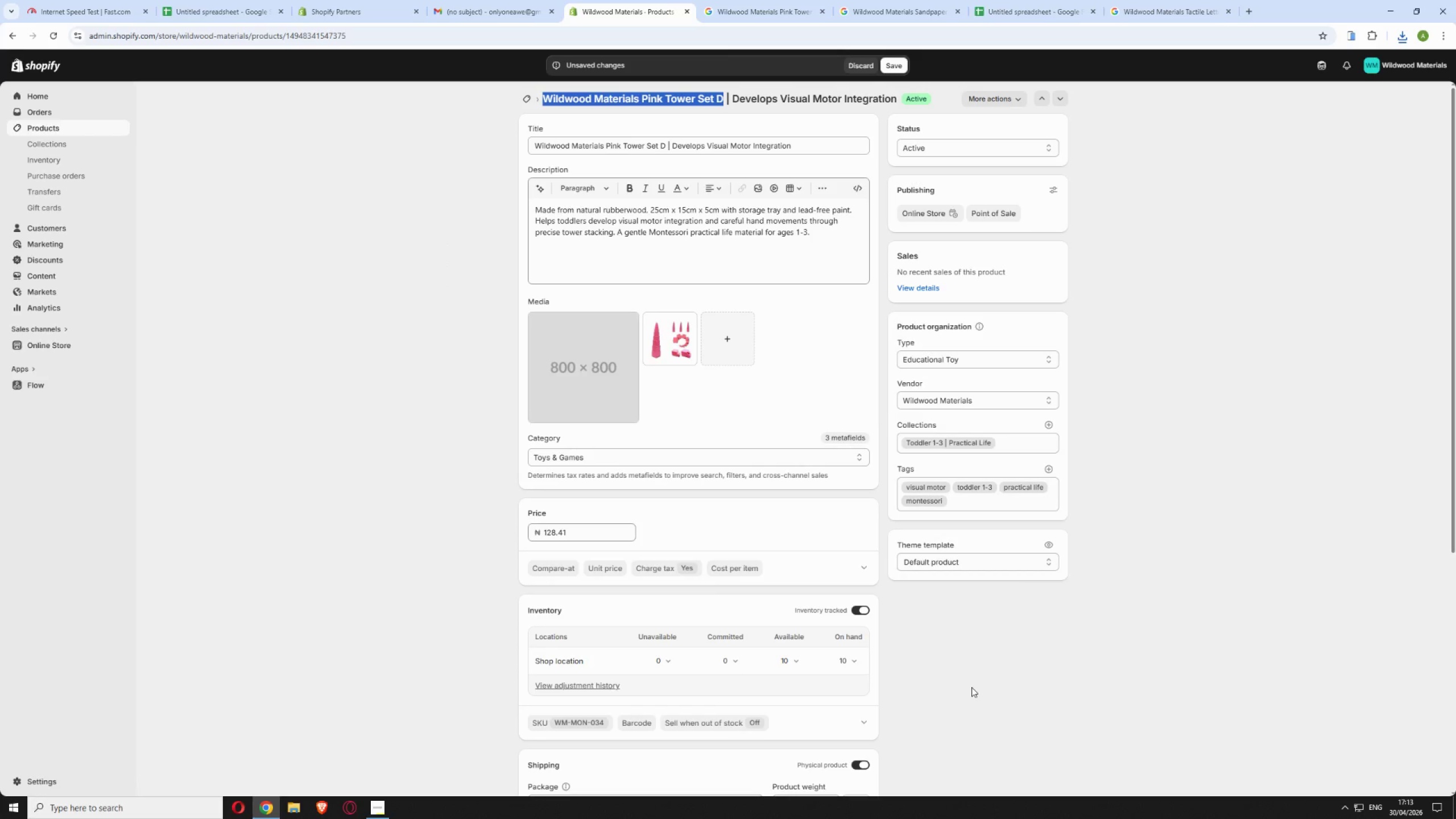 
wait(8.27)
 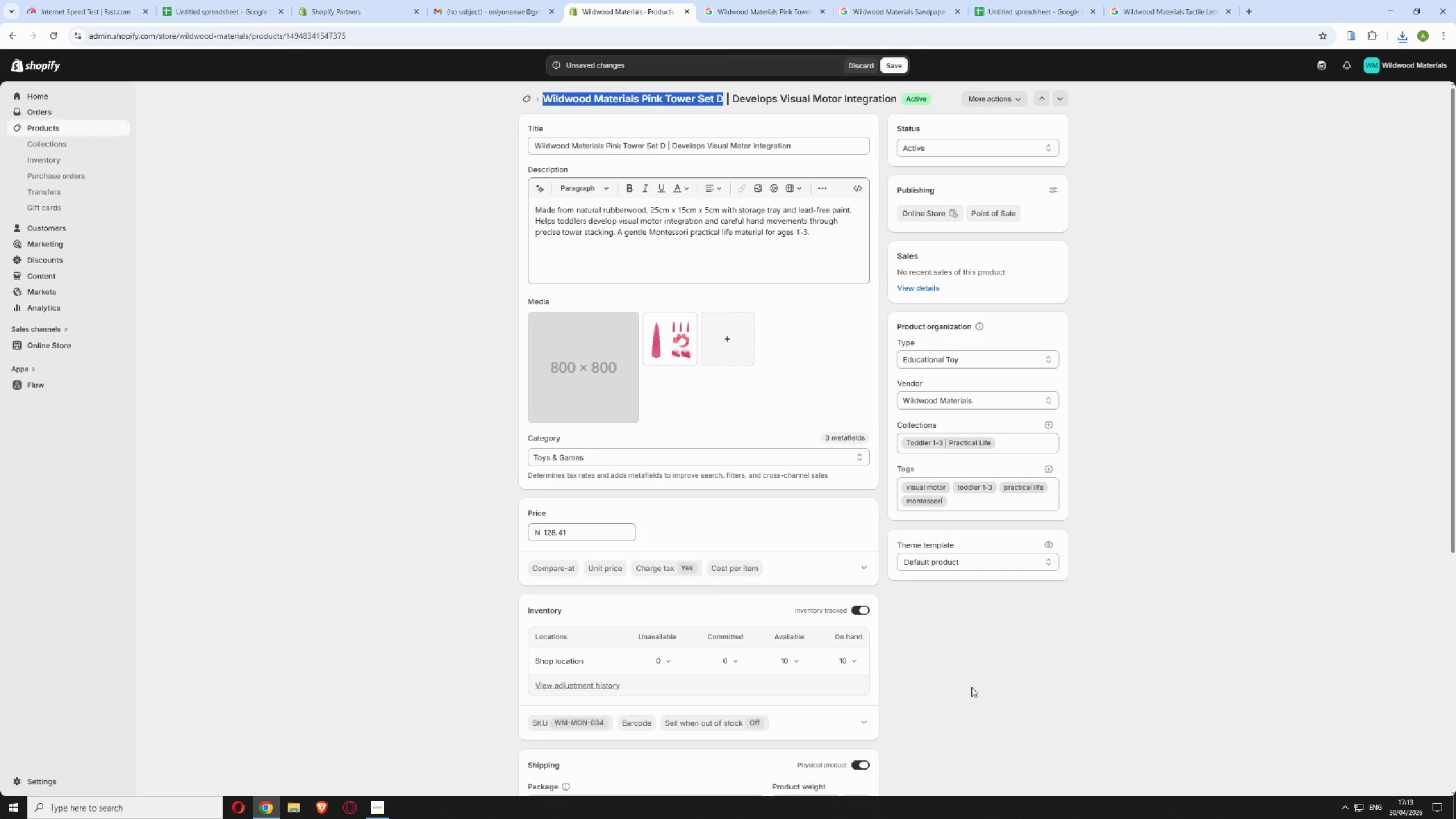 
left_click([1031, 0])
 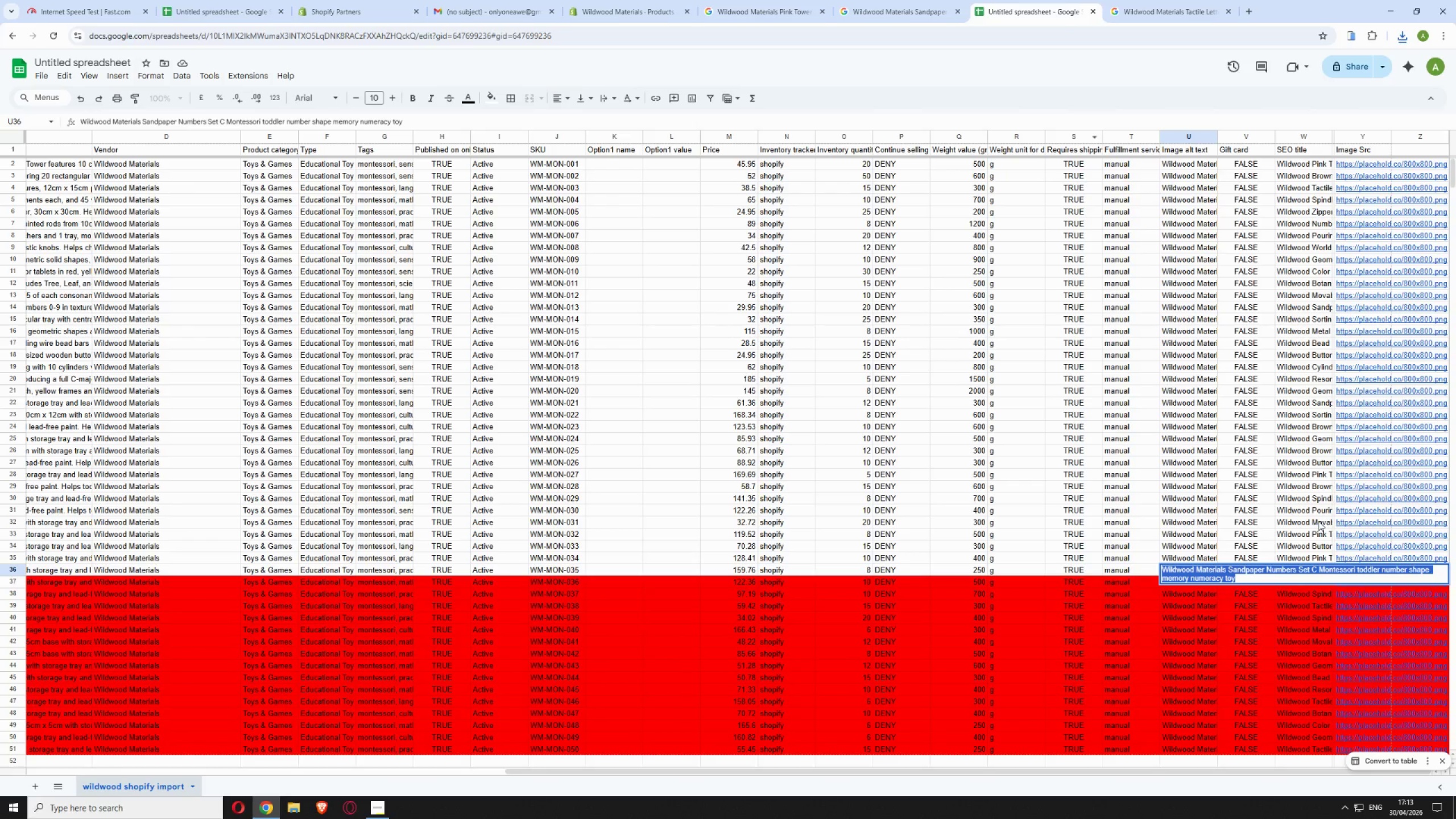 
left_click([1284, 553])
 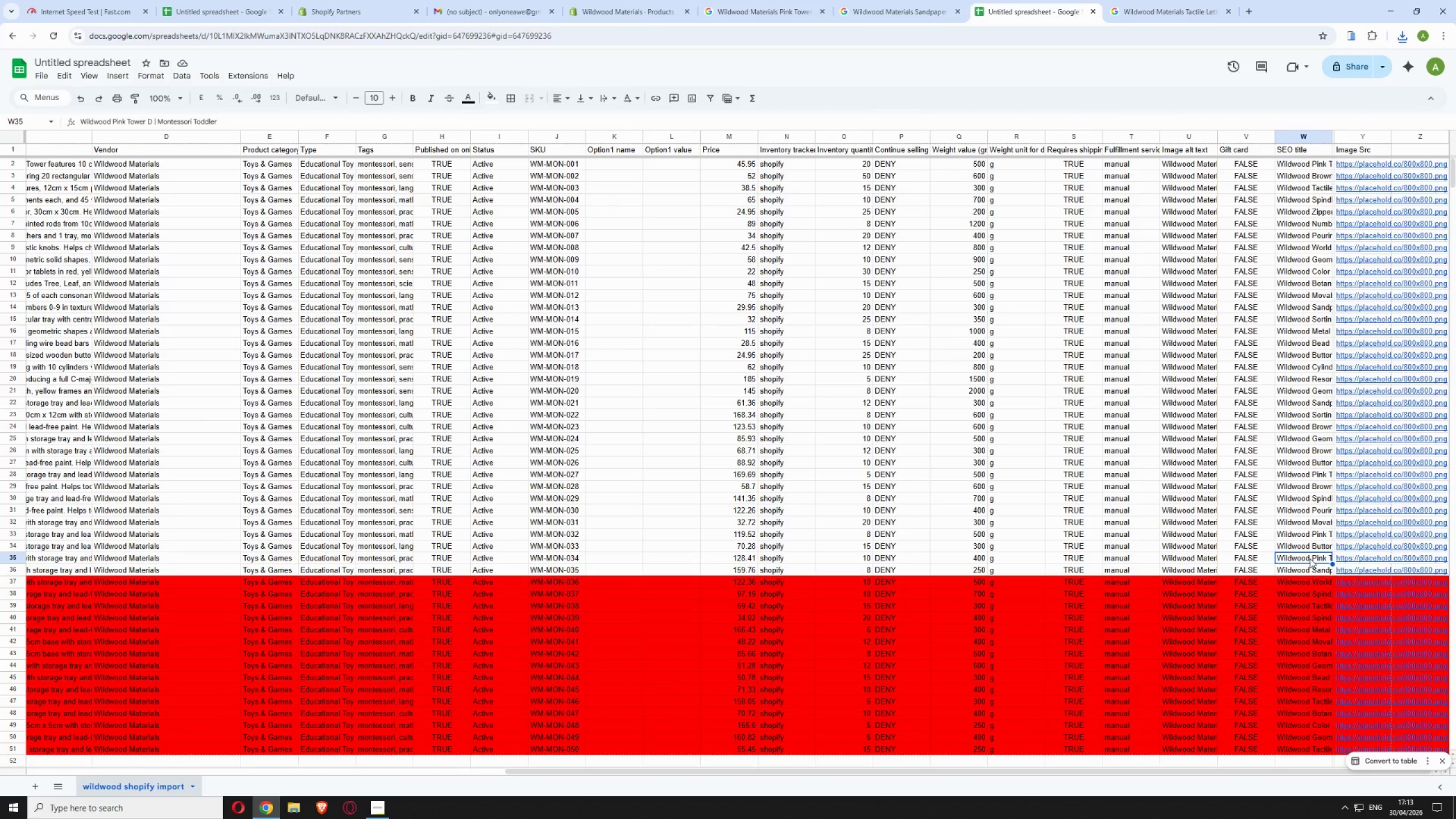 
double_click([1309, 557])
 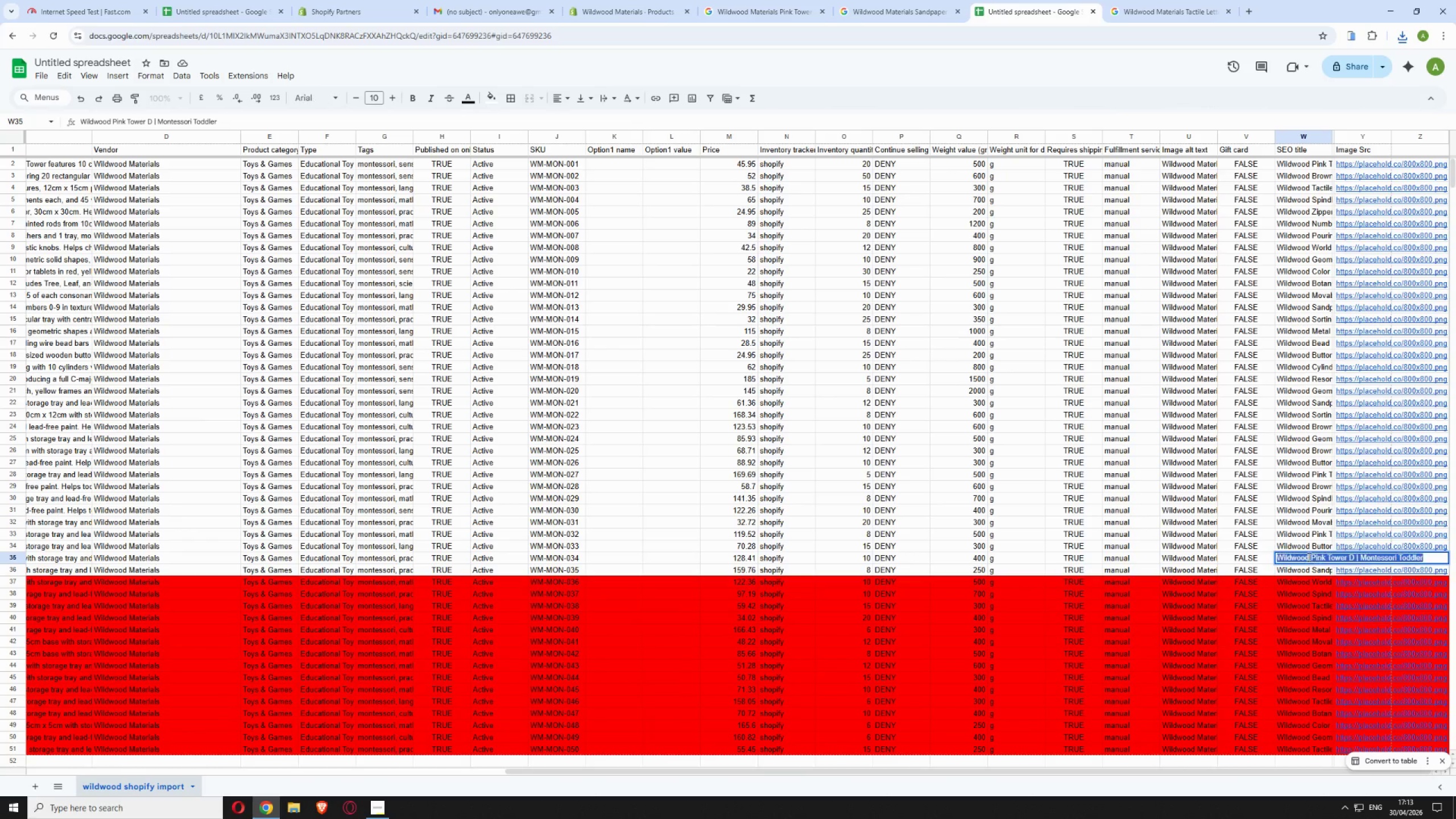 
triple_click([1308, 557])
 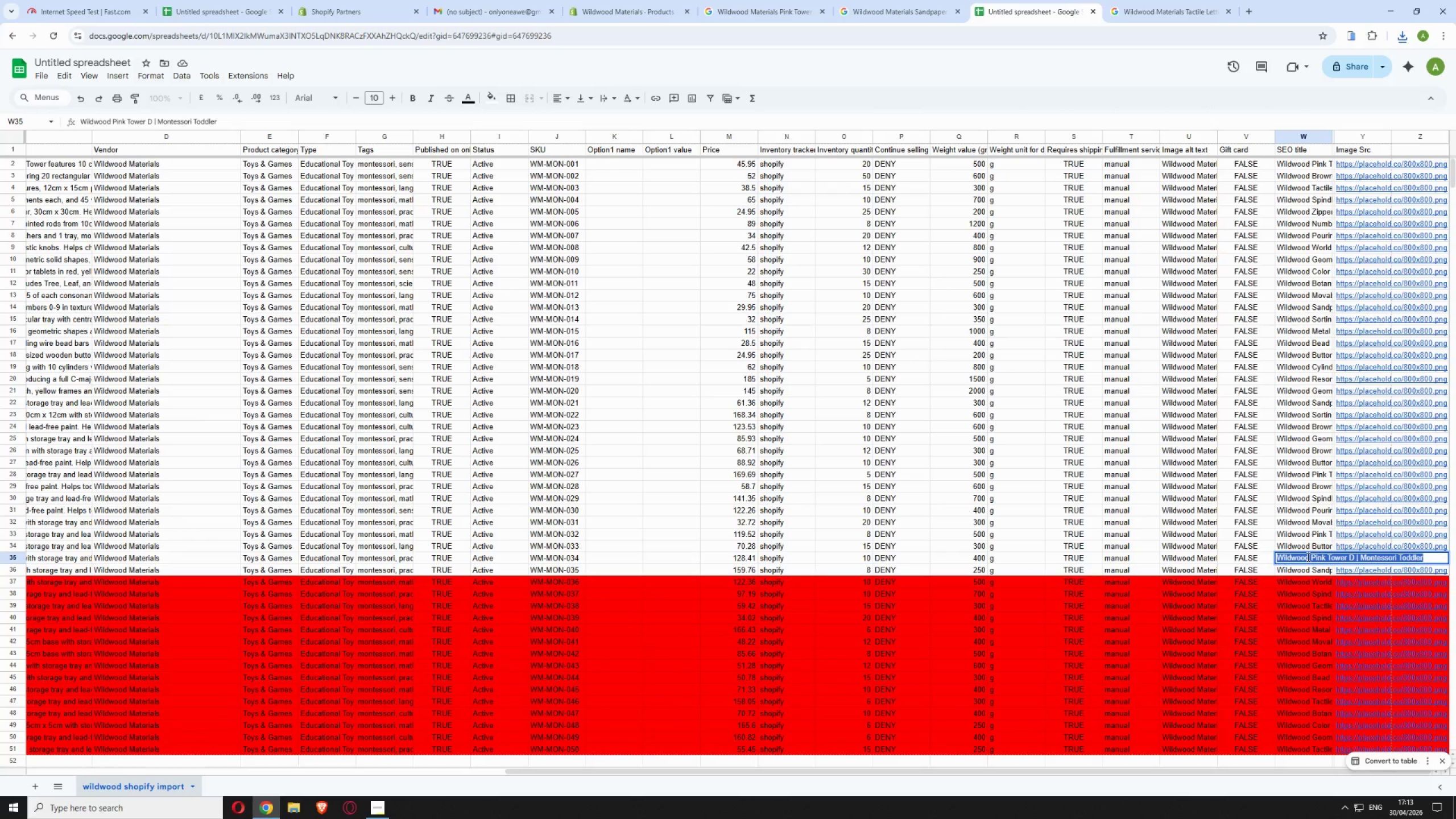 
key(Control+C)
 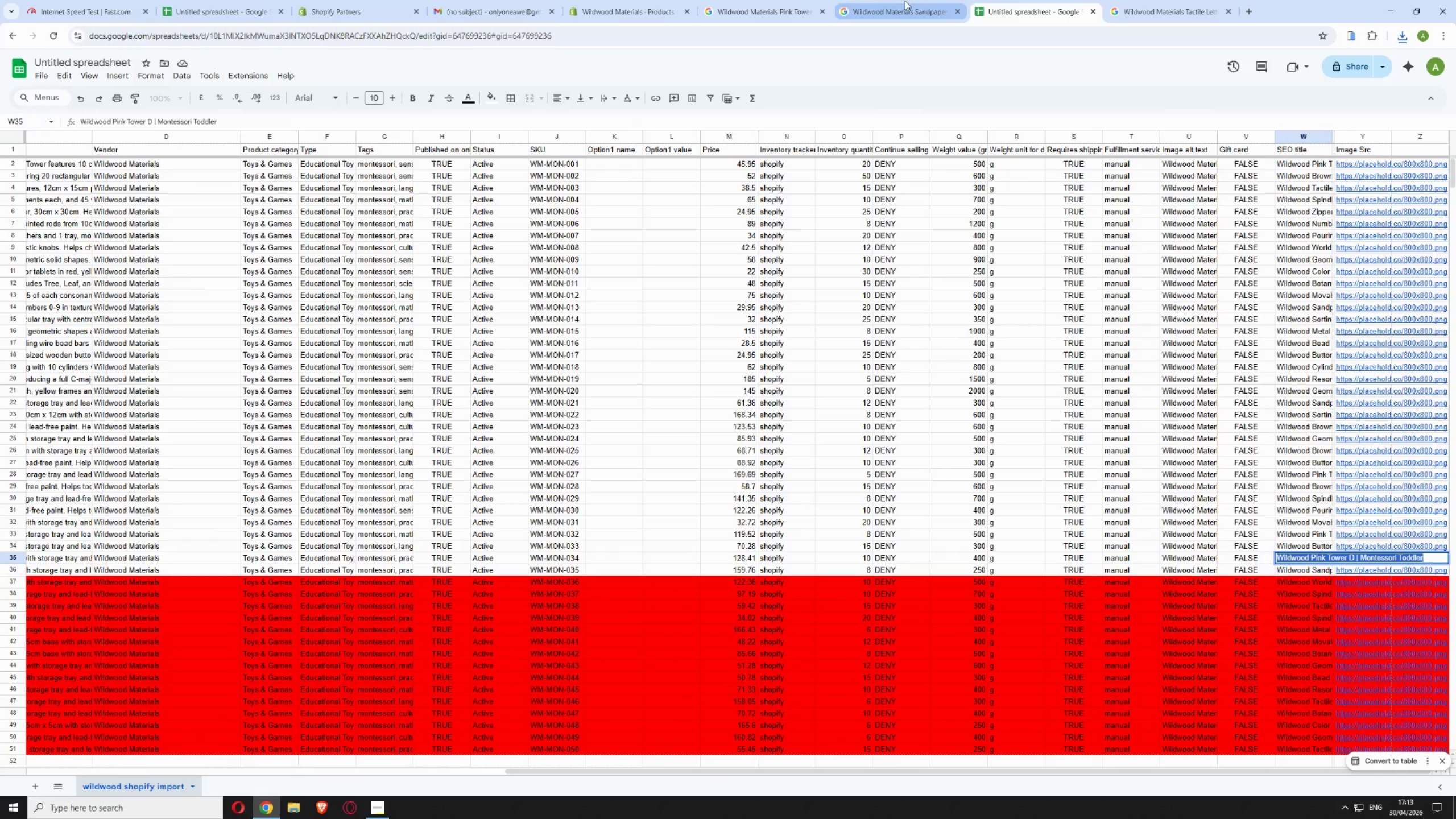 
left_click([609, 3])
 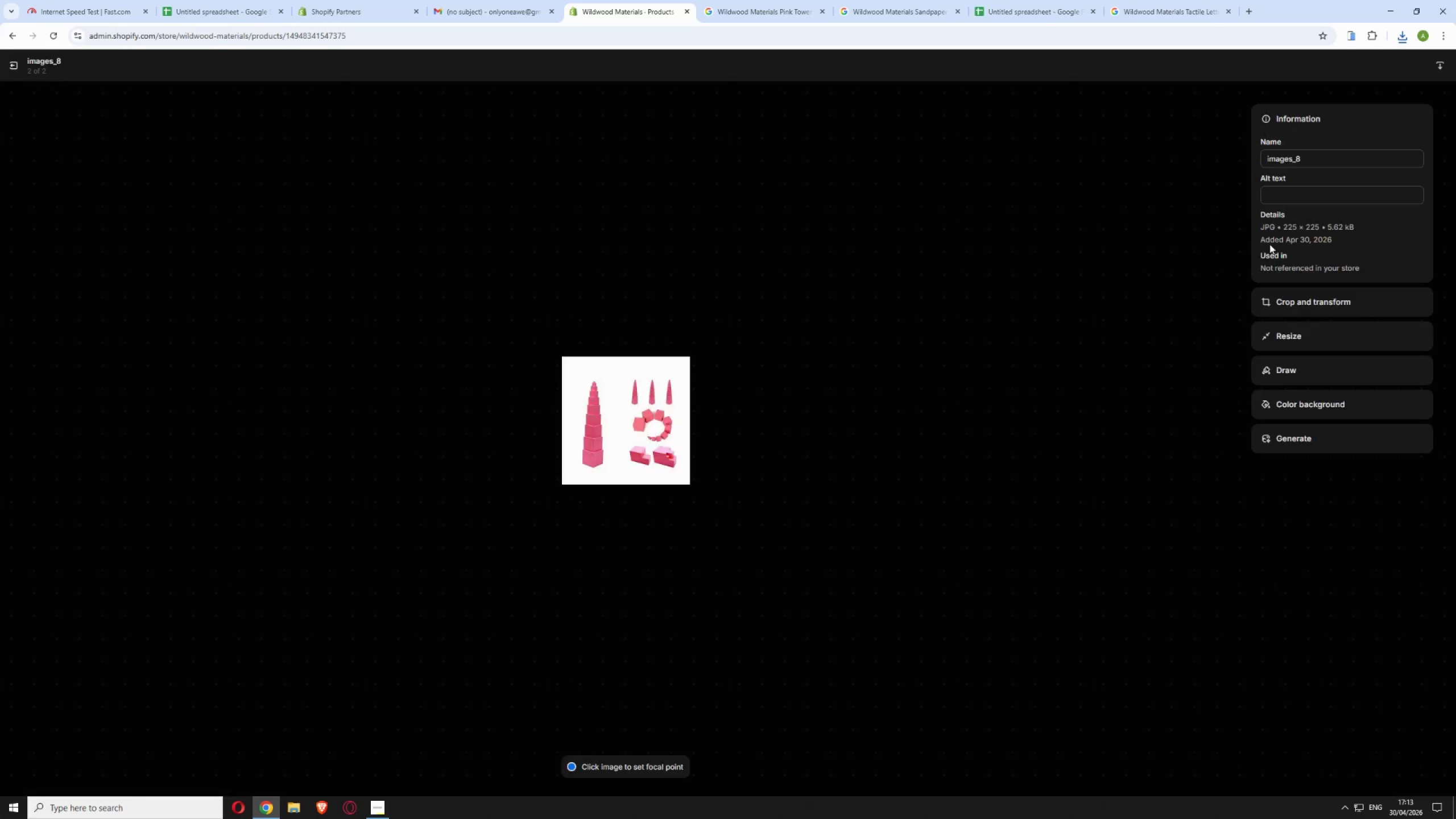 
left_click([1306, 189])
 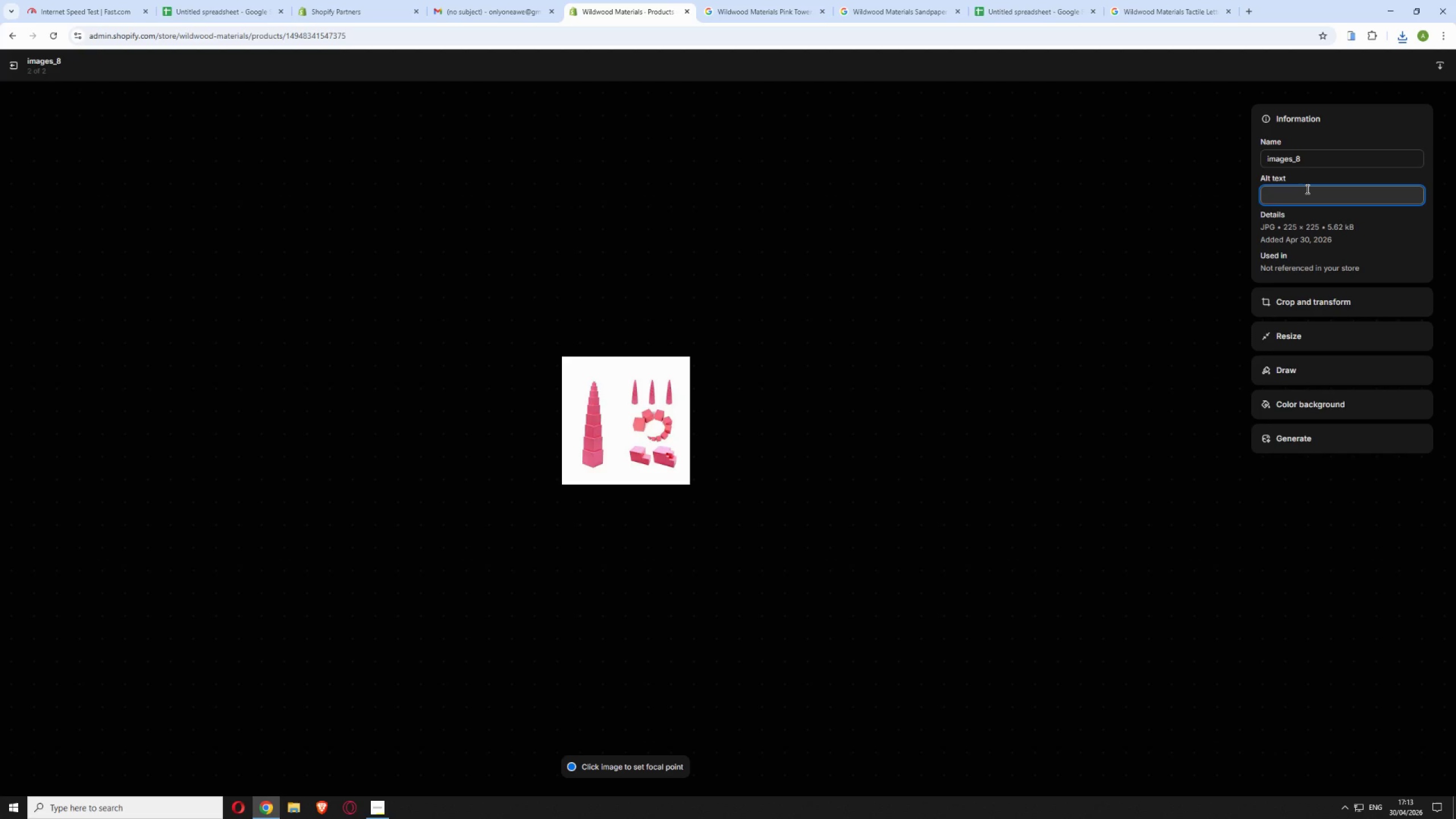 
key(Control+V)
 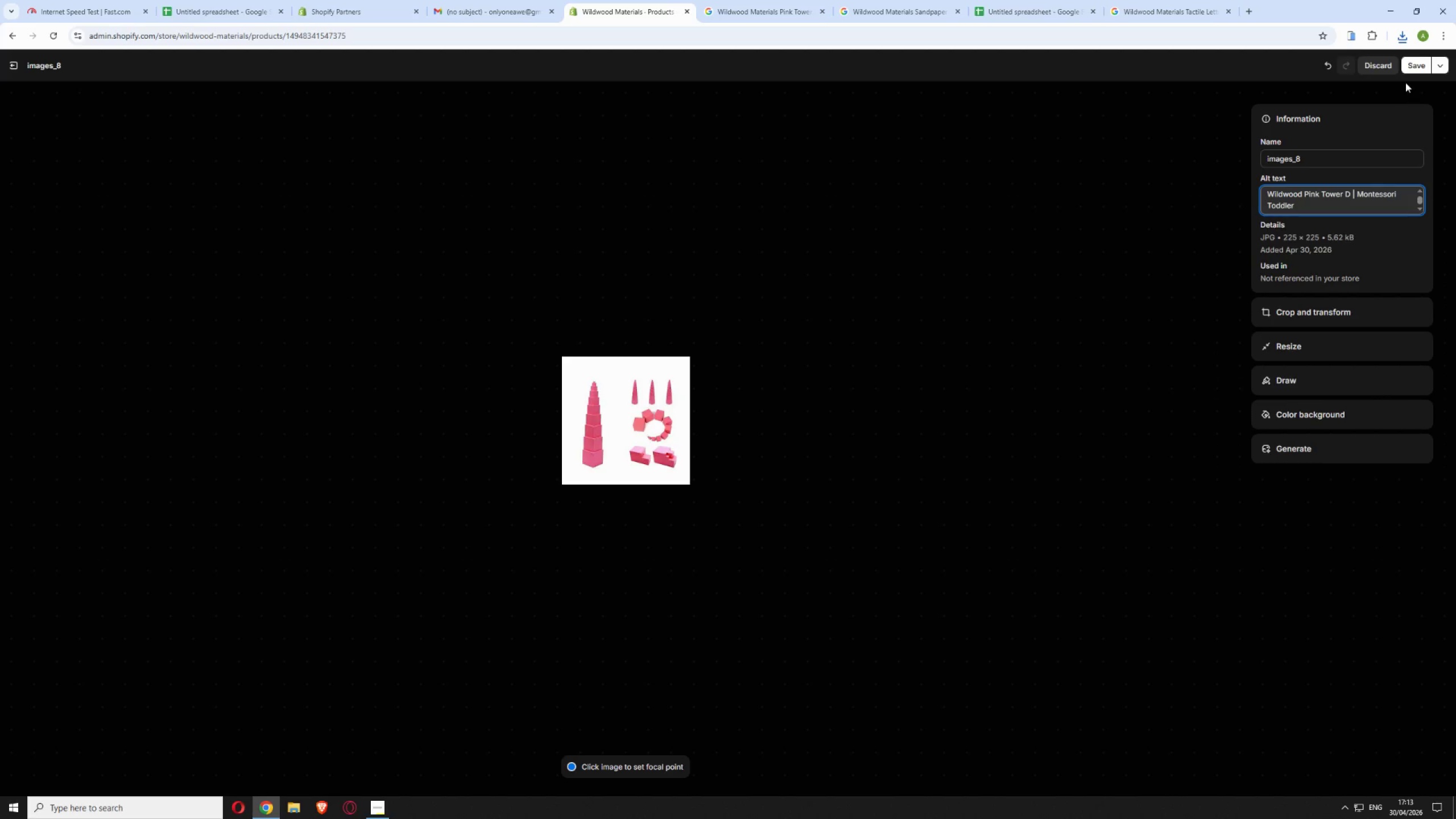 
left_click([1416, 68])
 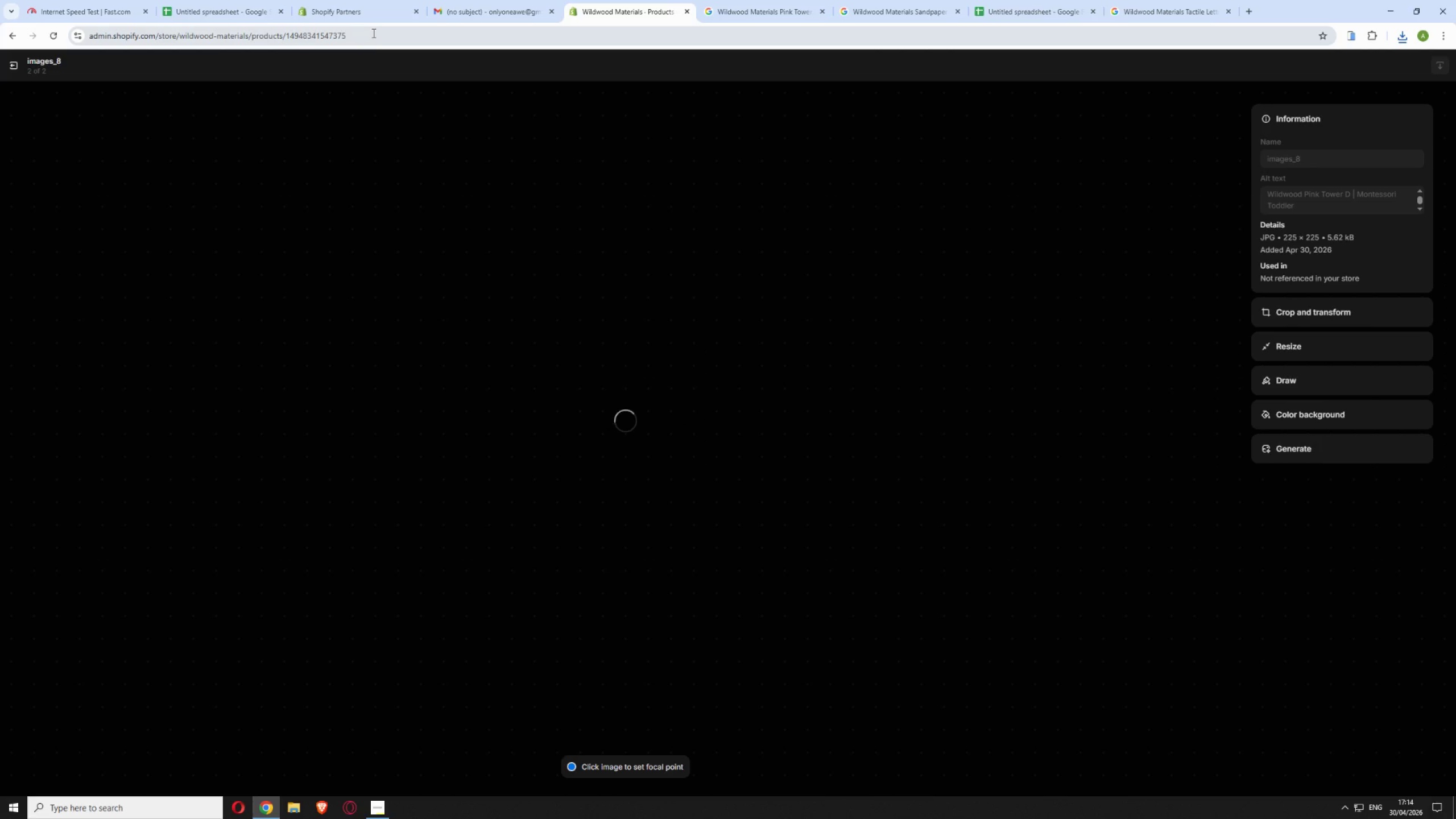 
left_click_drag(start_coordinate=[373, 33], to_coordinate=[288, 35])
 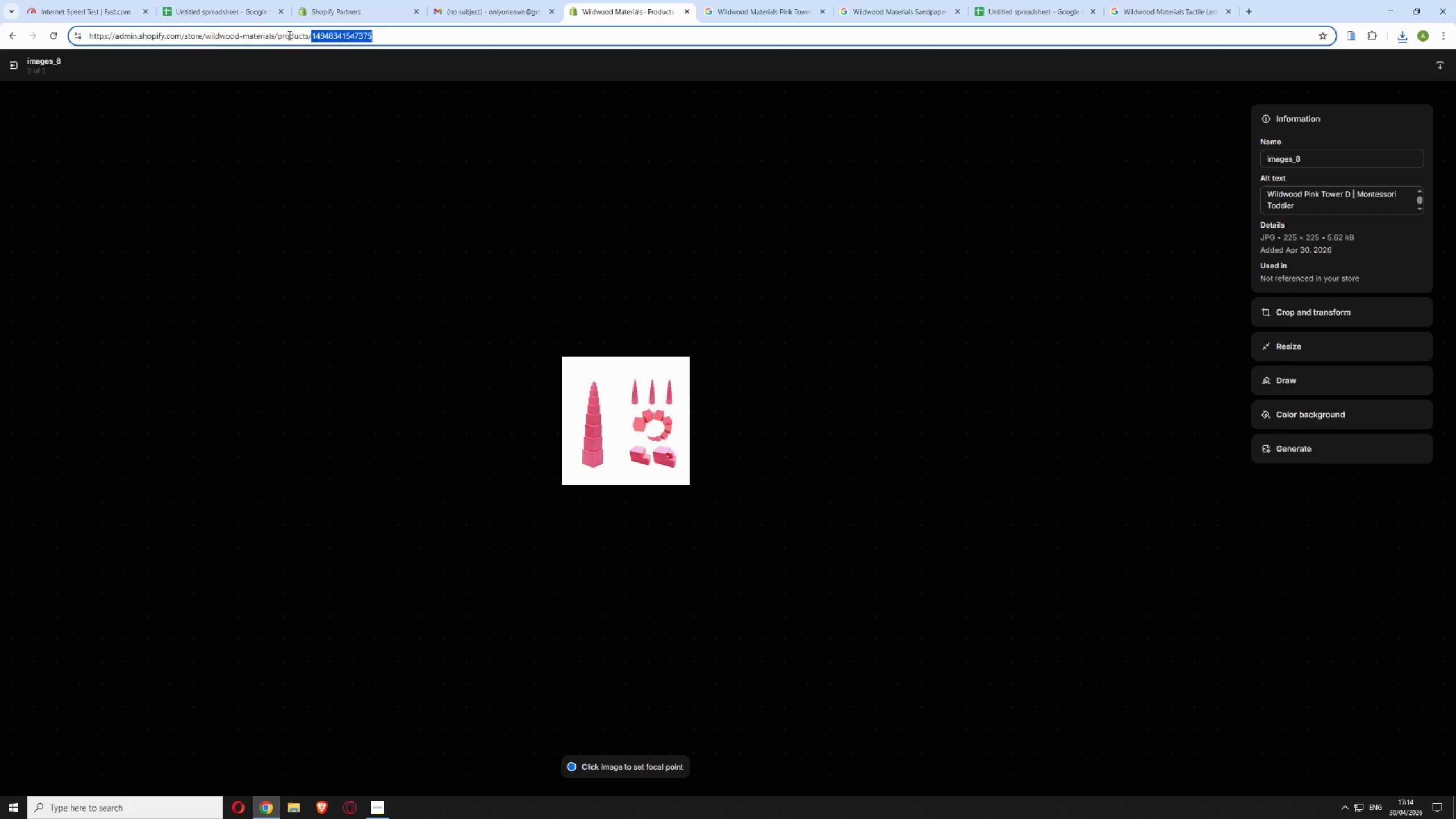 
key(Backspace)
 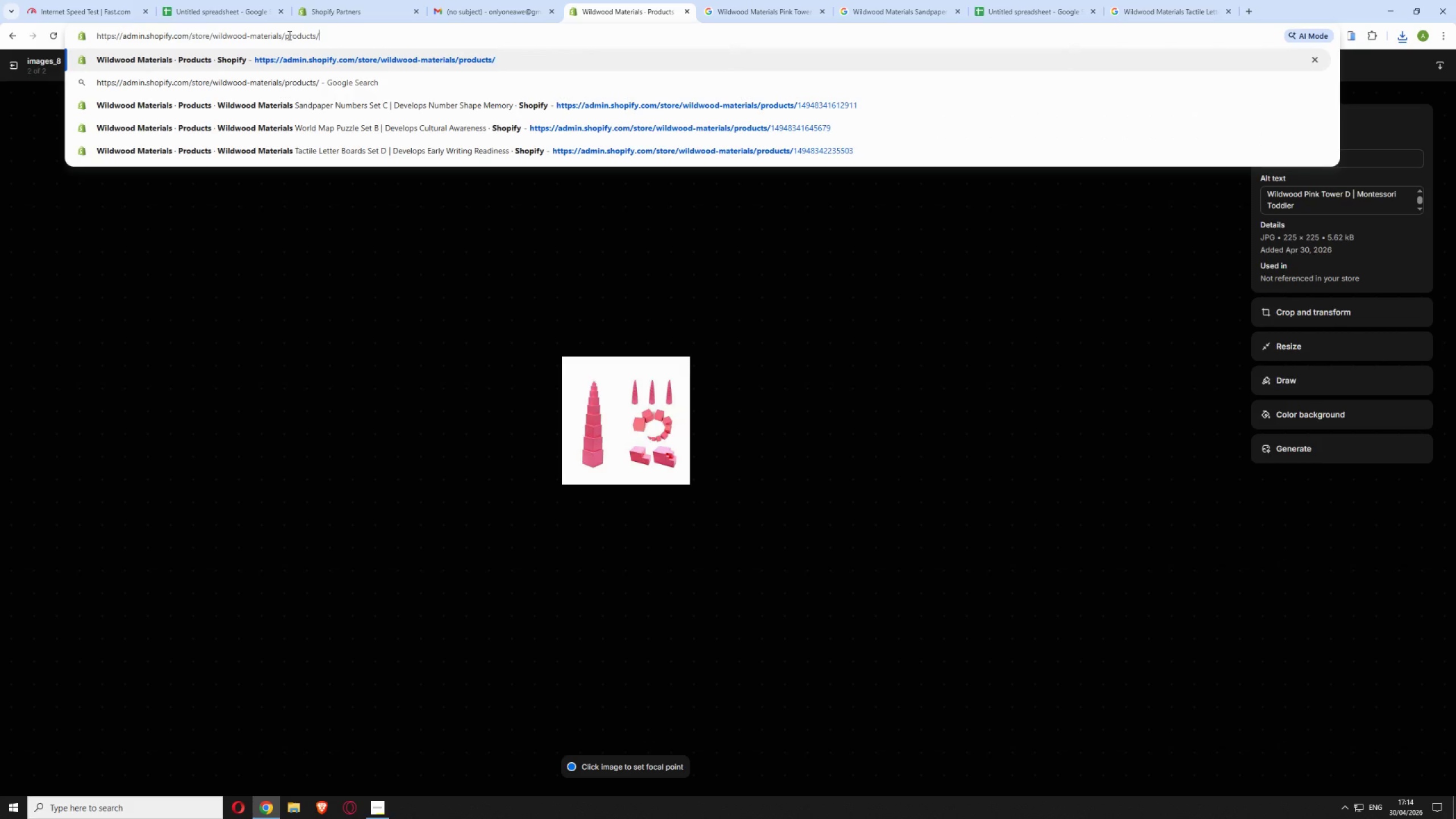 
key(Enter)
 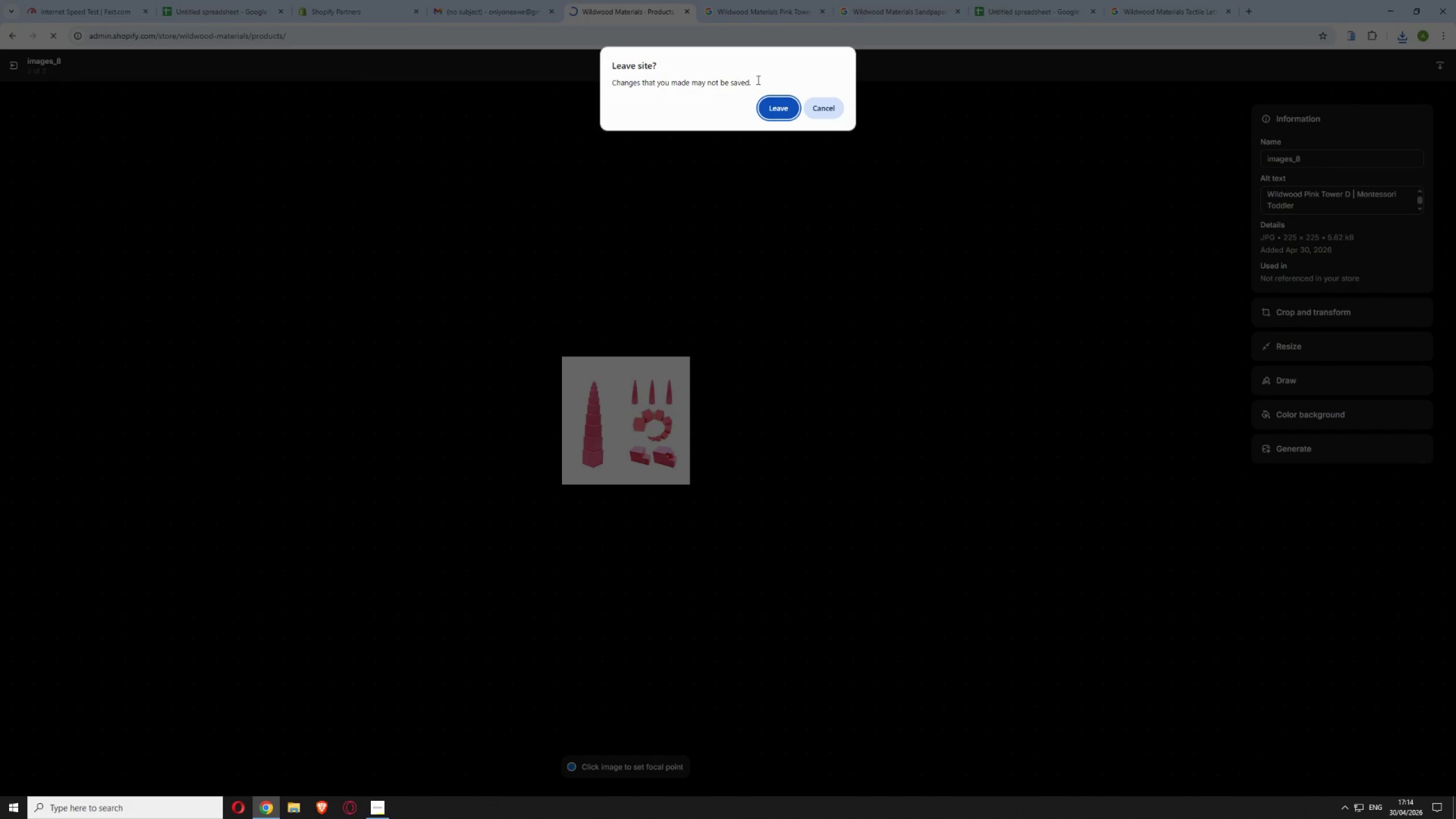 
left_click([818, 106])
 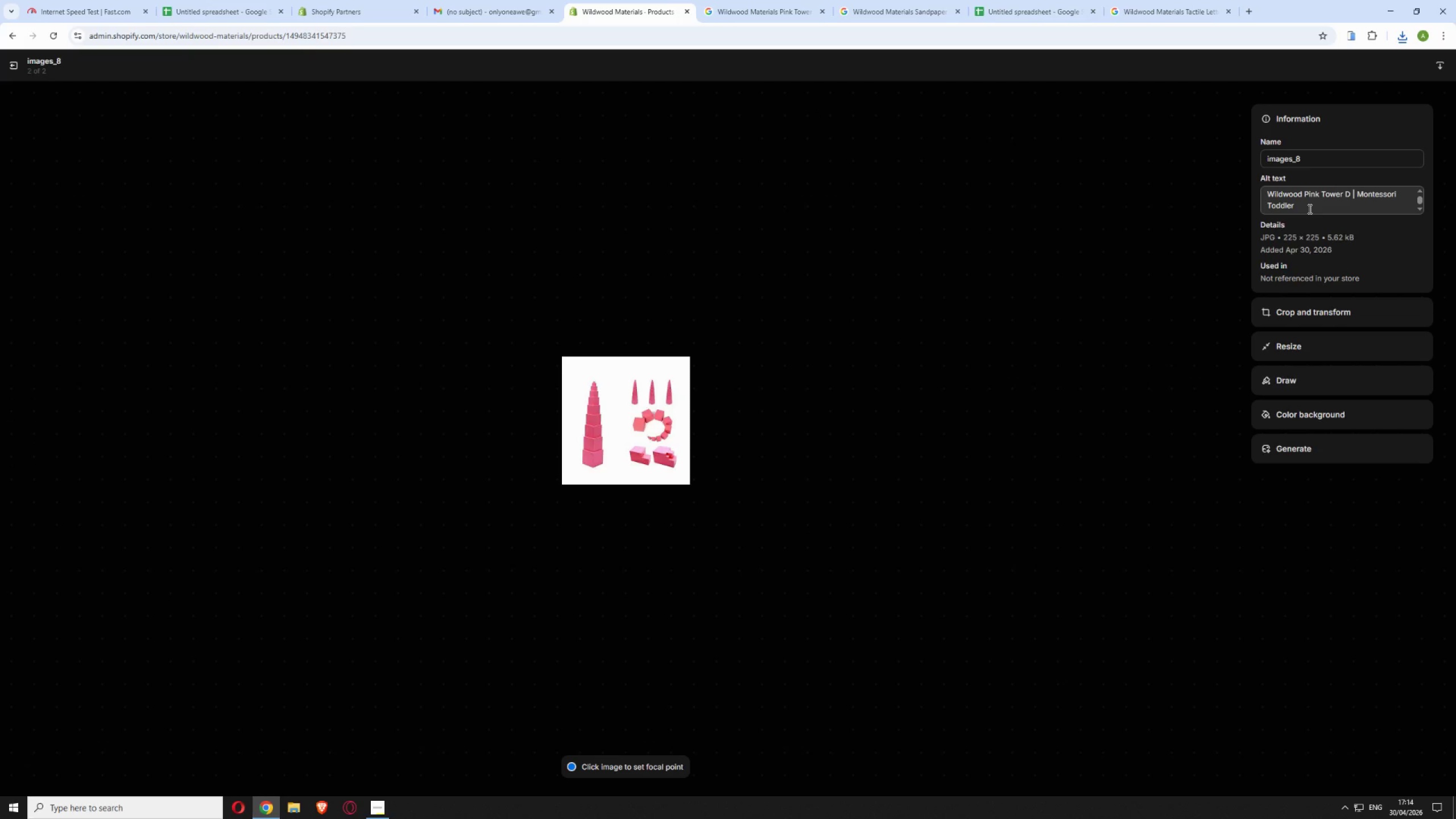 
left_click([1306, 207])
 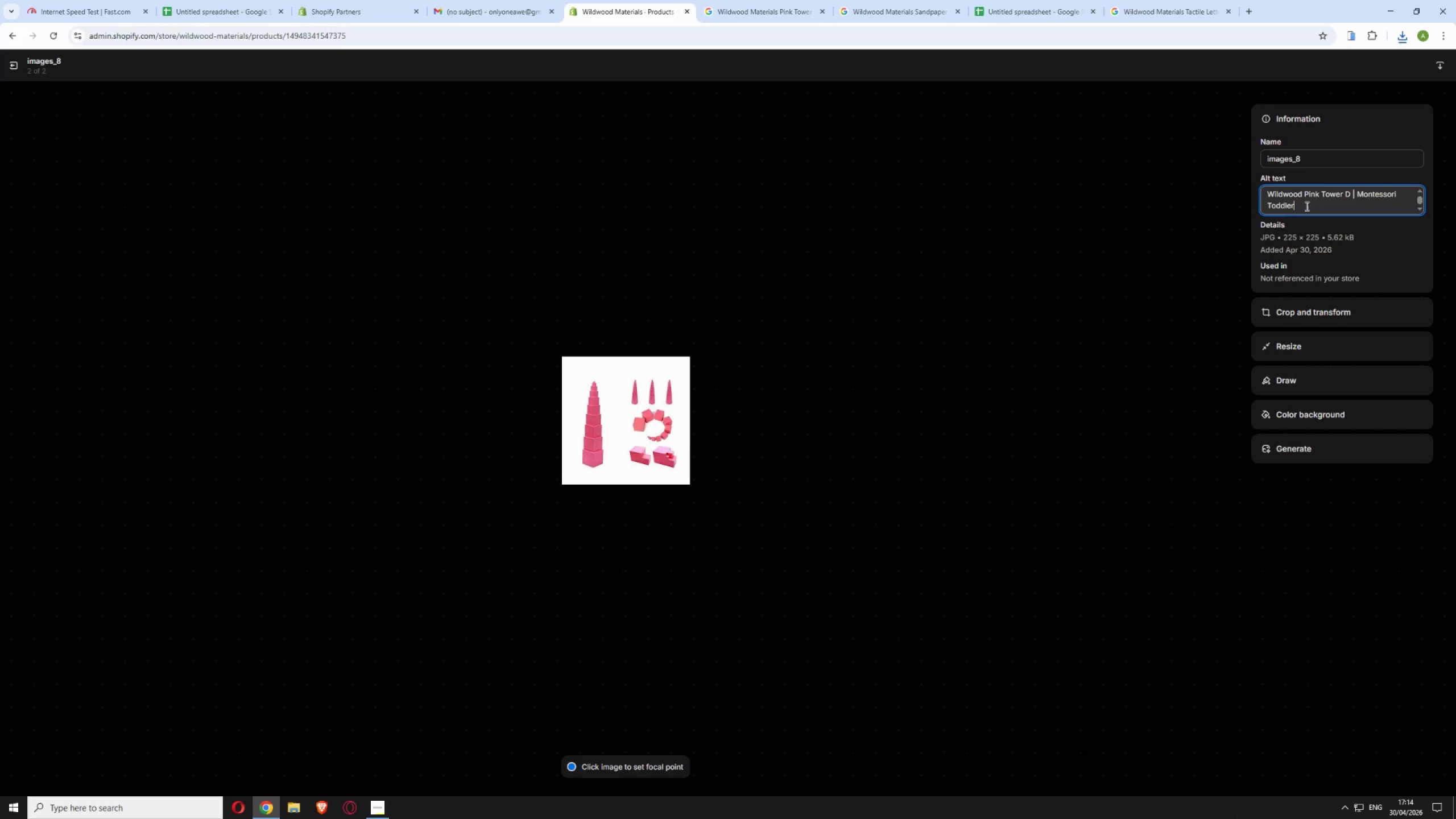 
key(Backspace)
 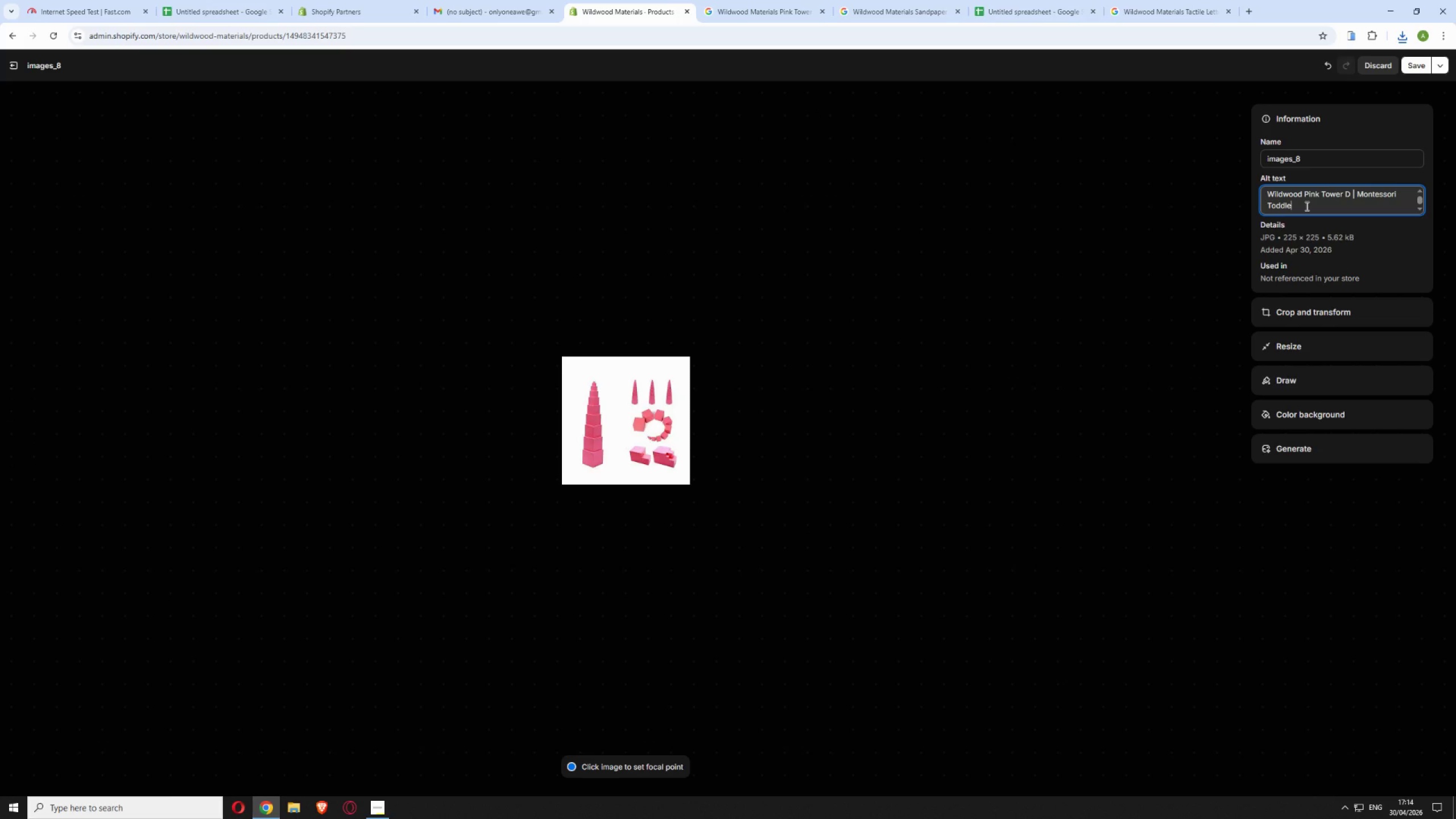 
key(R)
 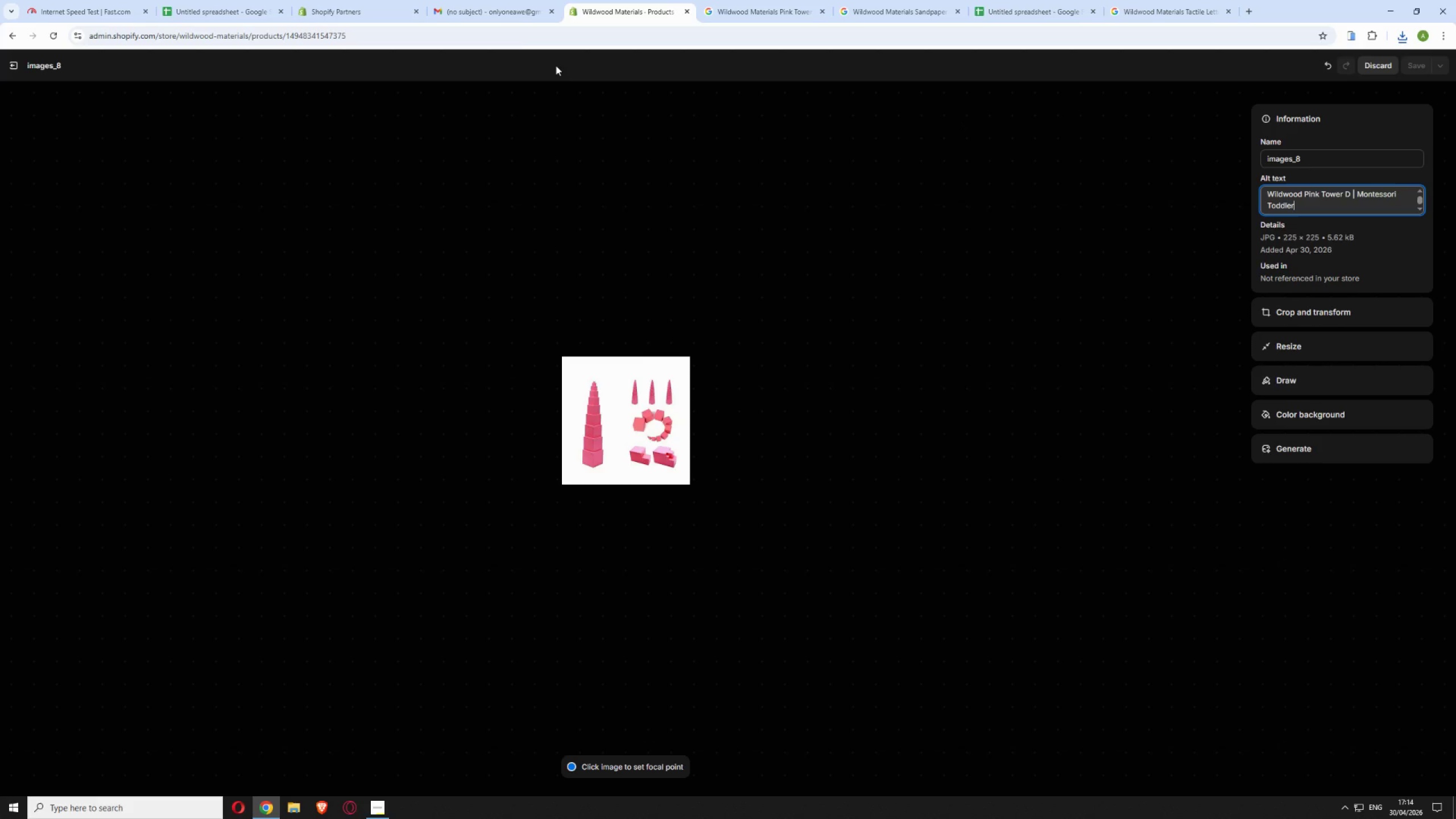 
left_click_drag(start_coordinate=[504, 34], to_coordinate=[287, 40])
 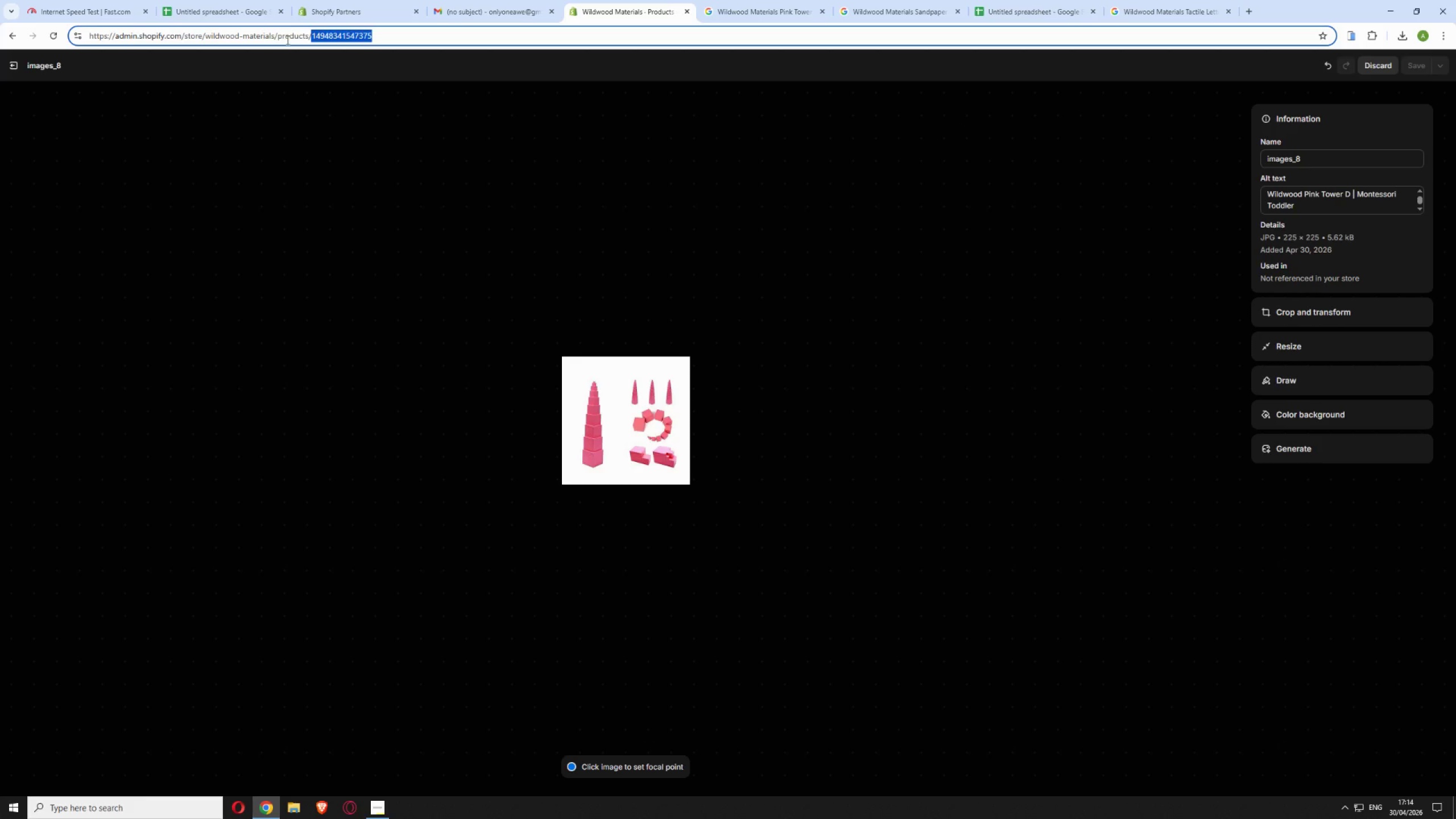 
key(Backspace)
 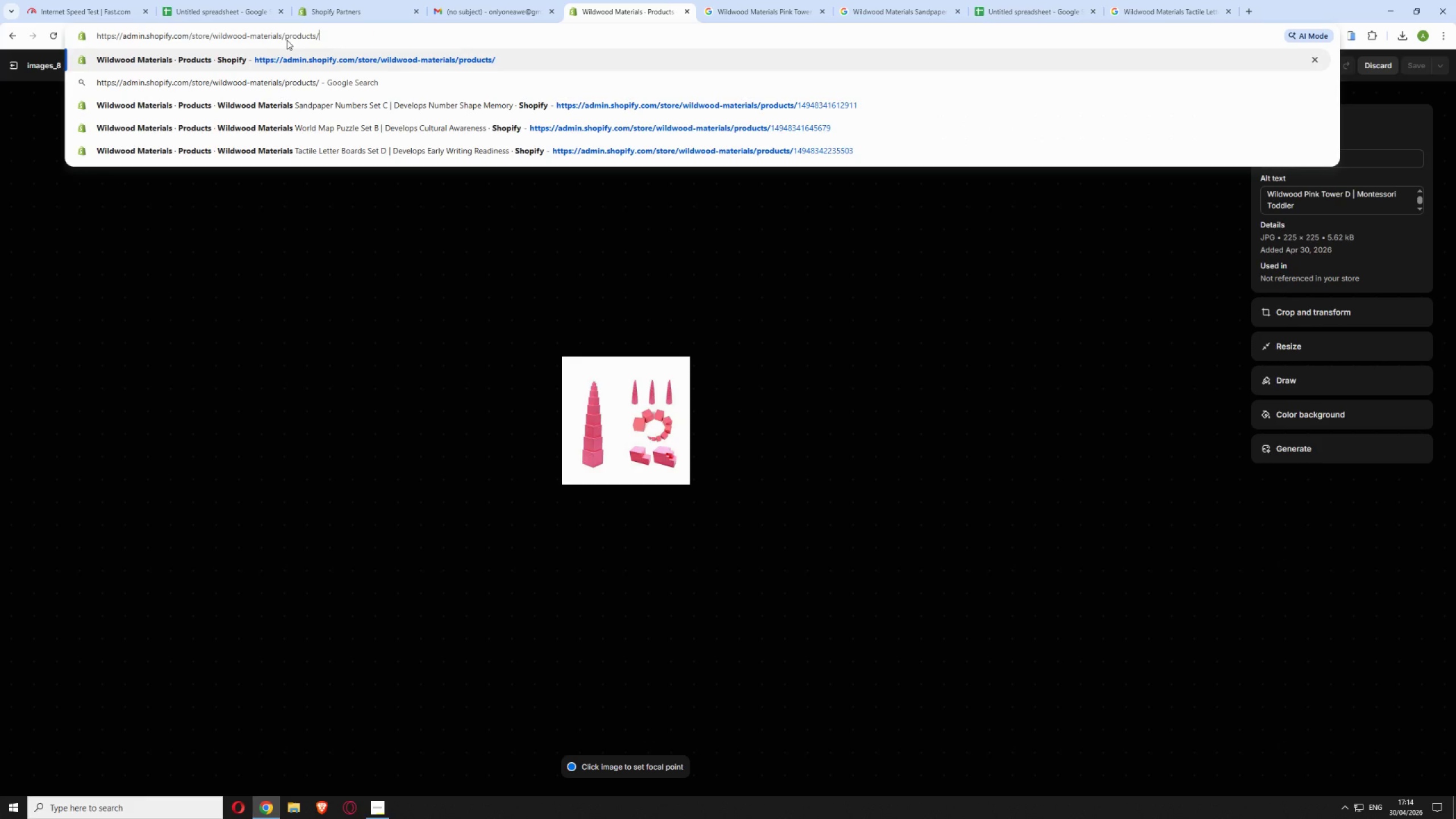 
key(Enter)
 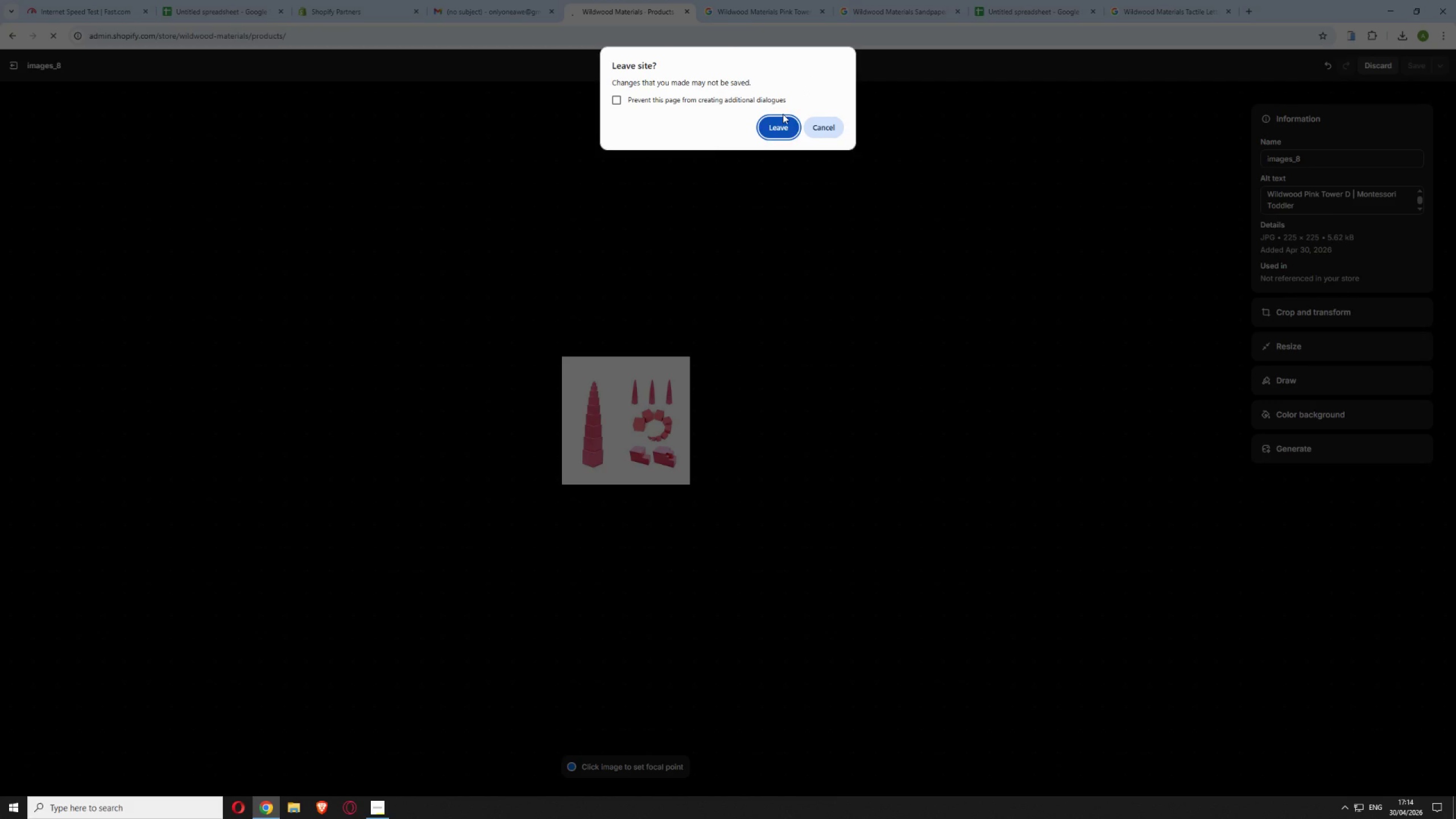 
left_click([767, 126])
 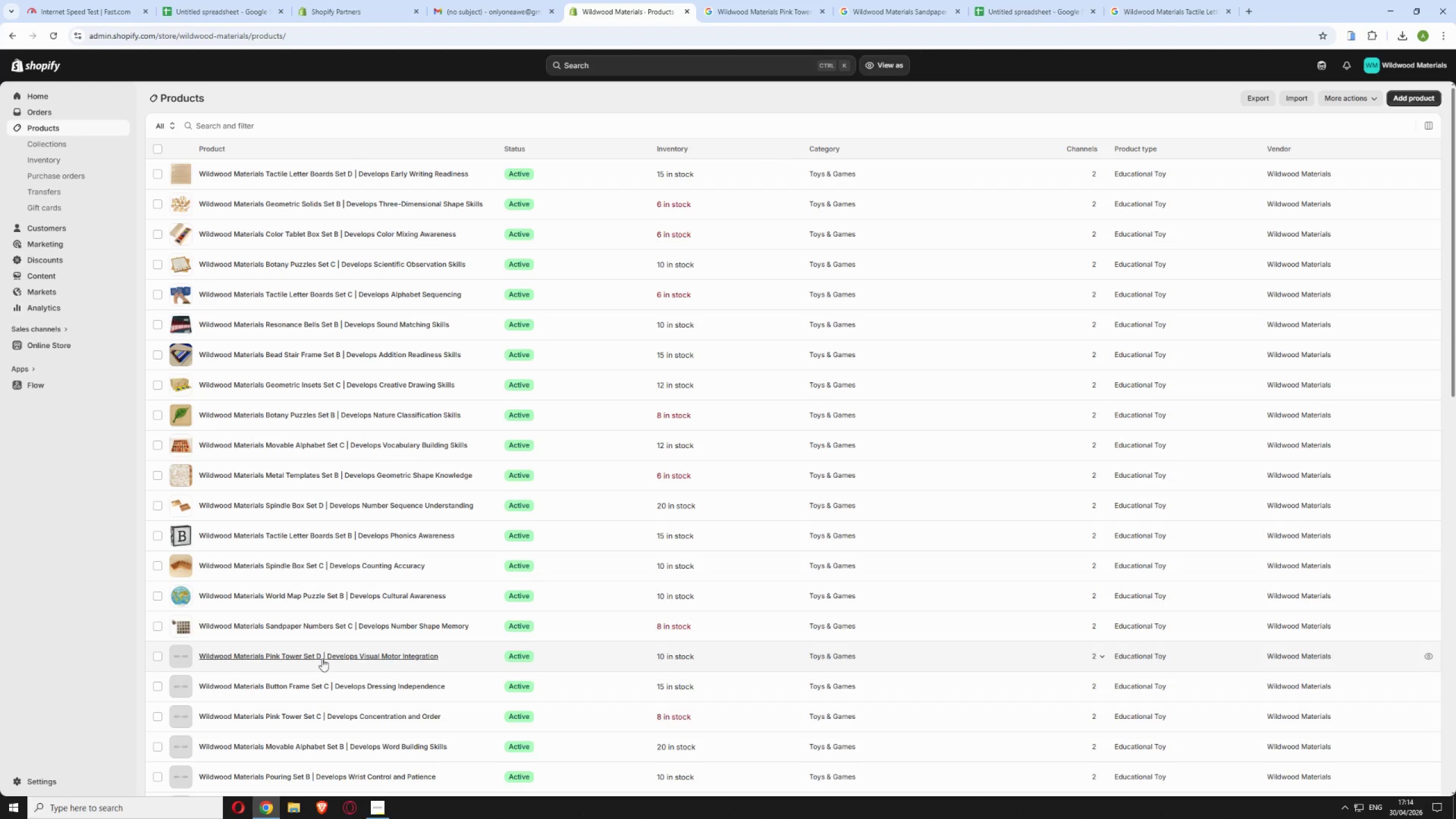 
left_click([490, 659])
 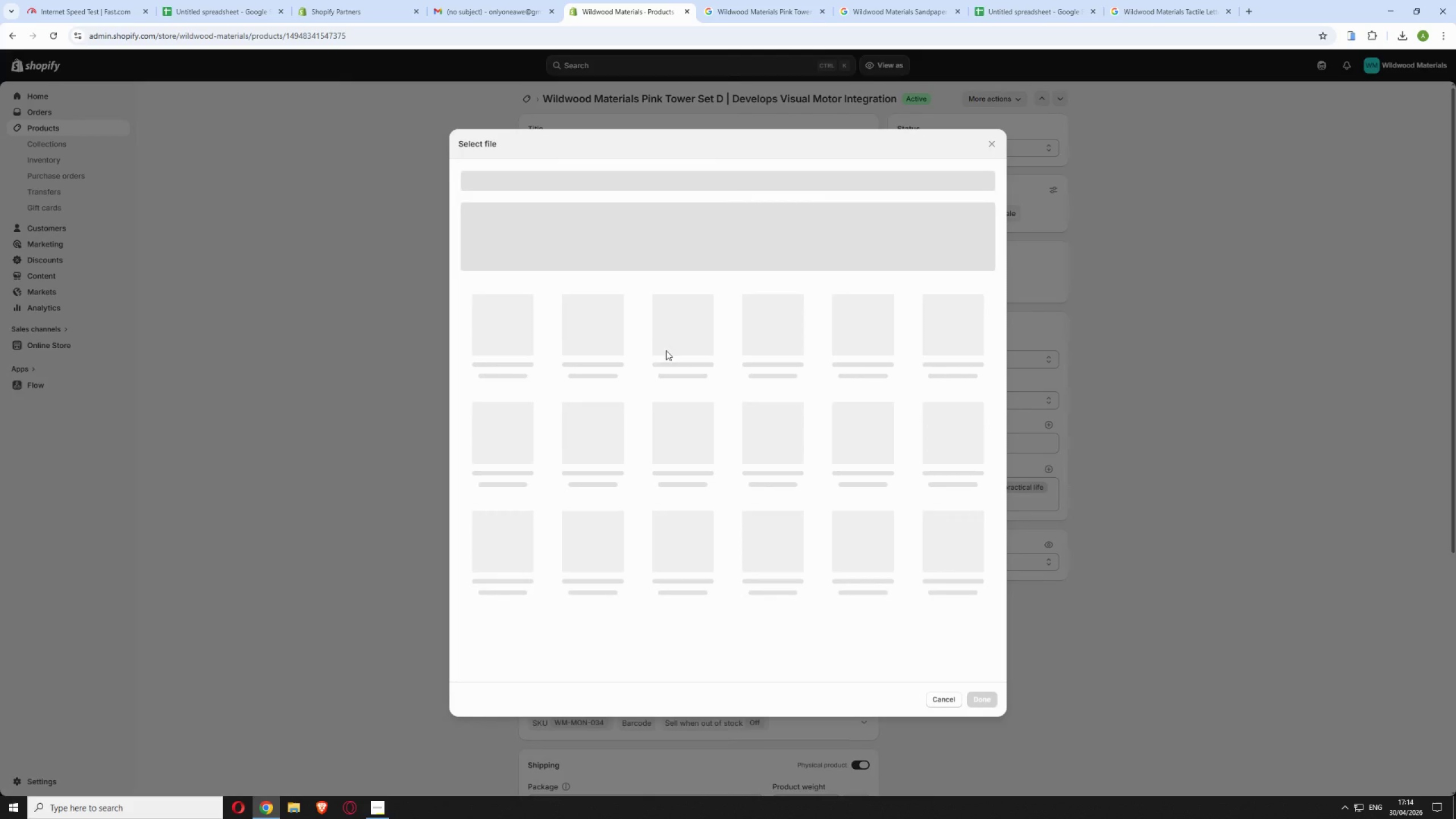 
wait(5.38)
 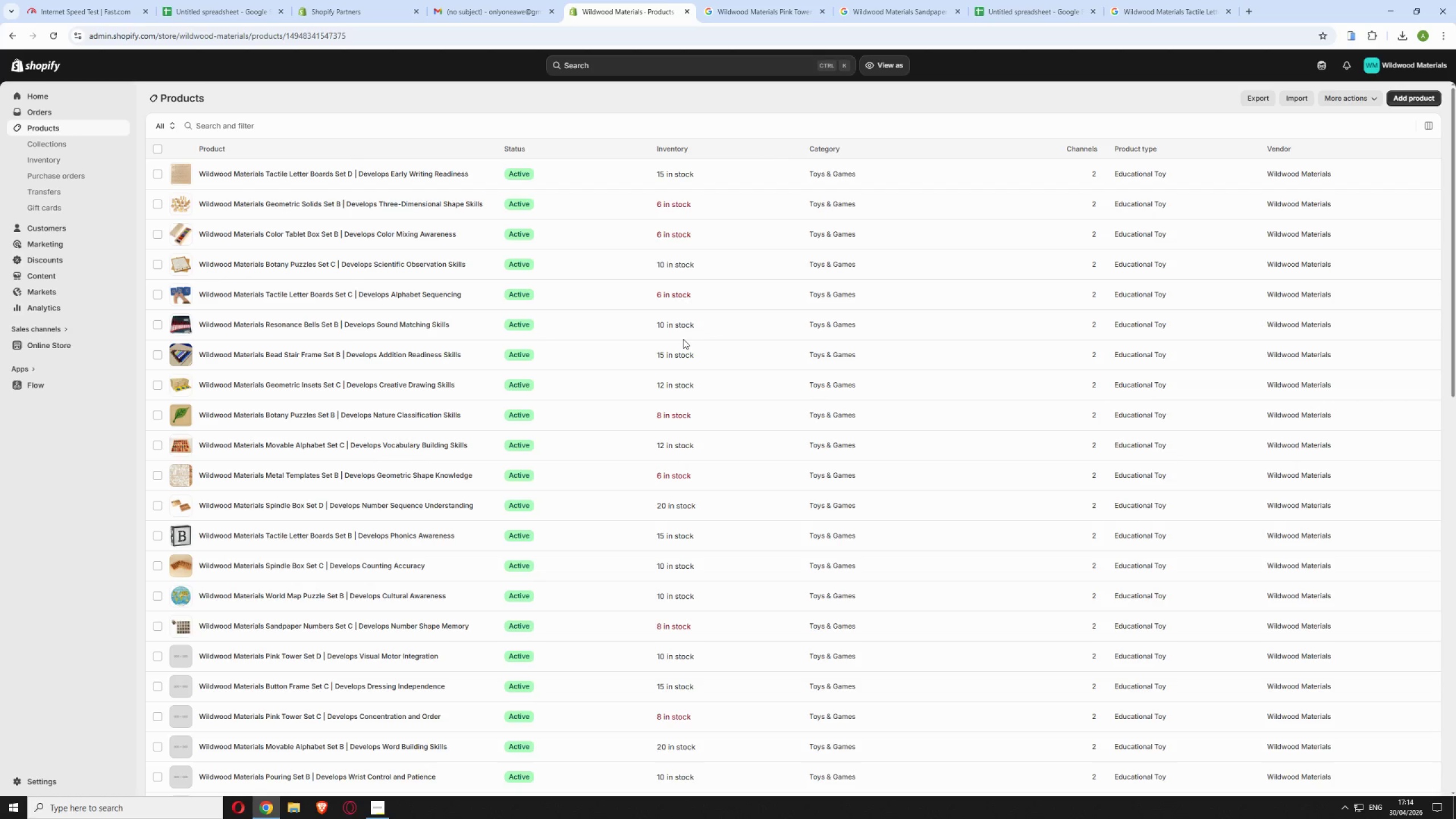 
left_click([490, 368])
 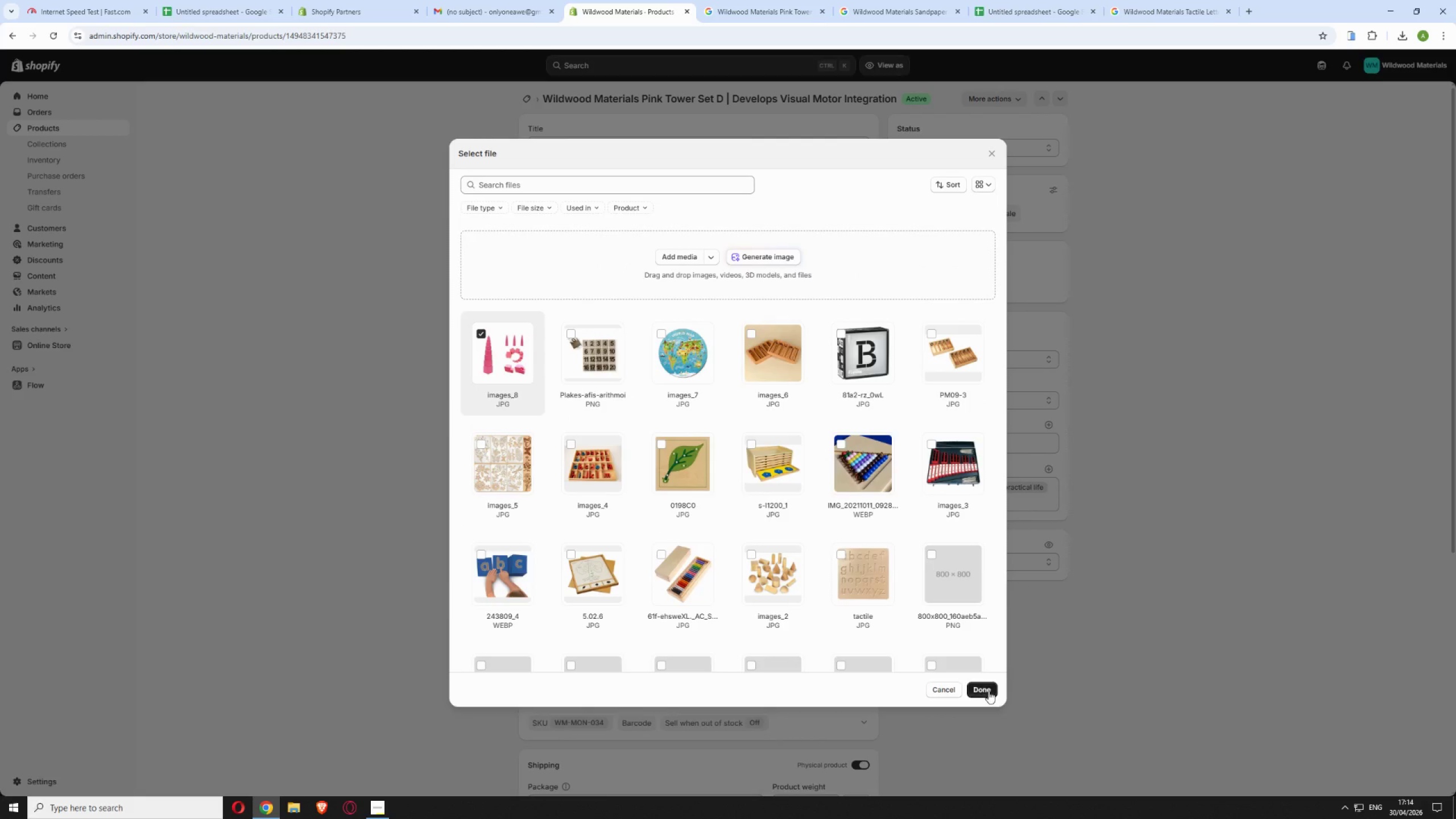 
left_click([987, 691])
 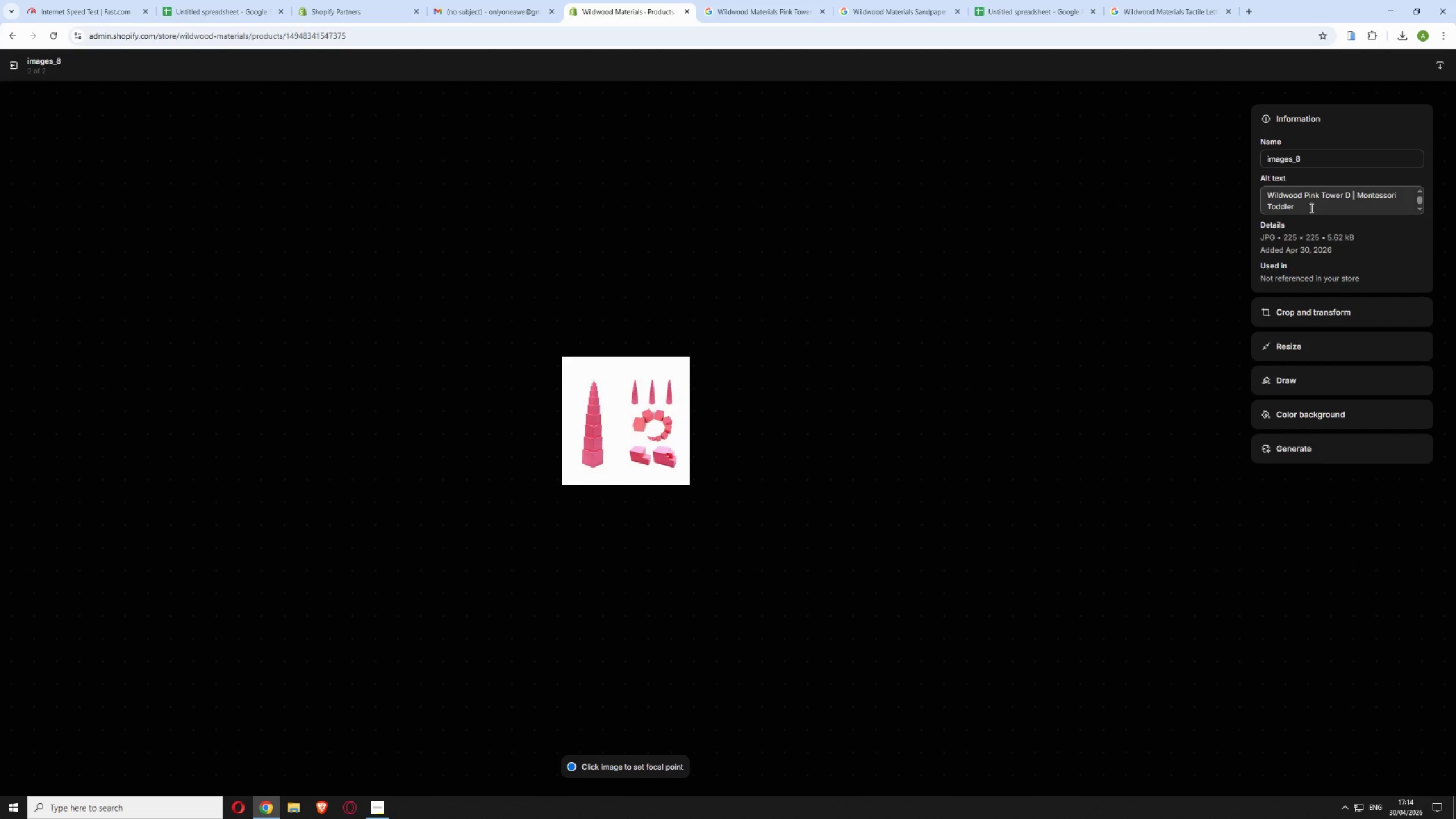 
mouse_move([1418, 84])
 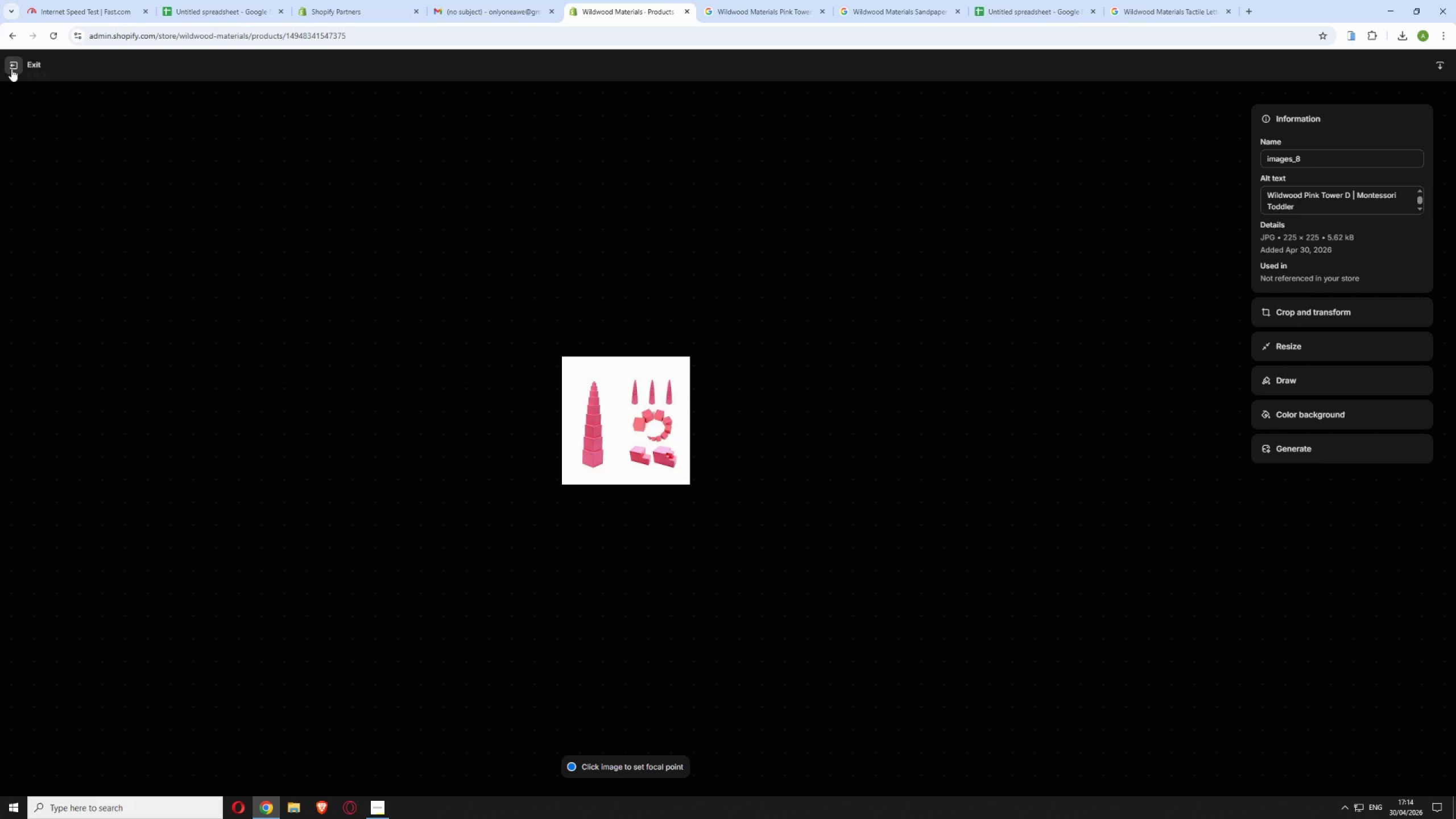 
left_click([11, 69])
 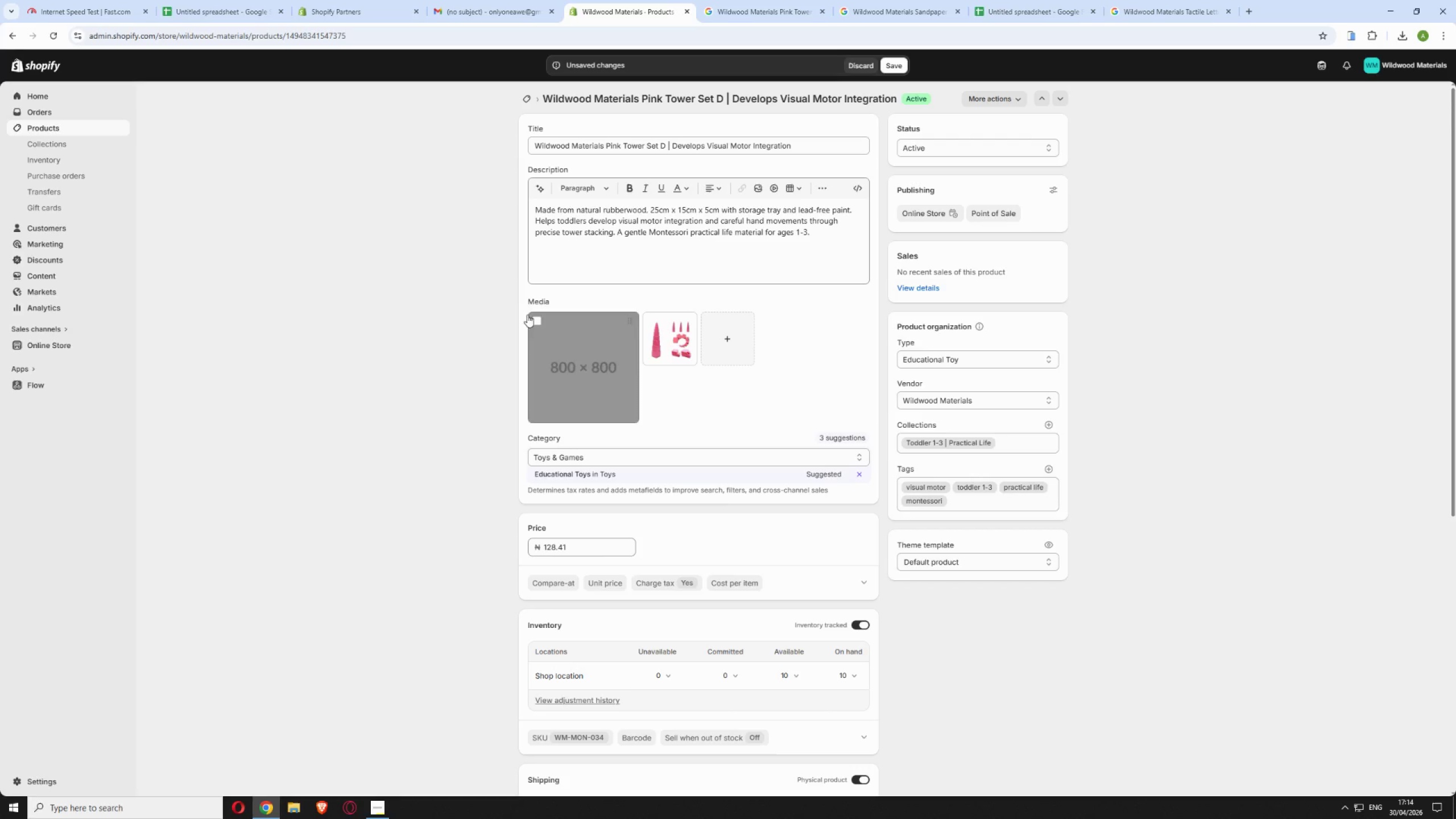 
left_click([533, 319])
 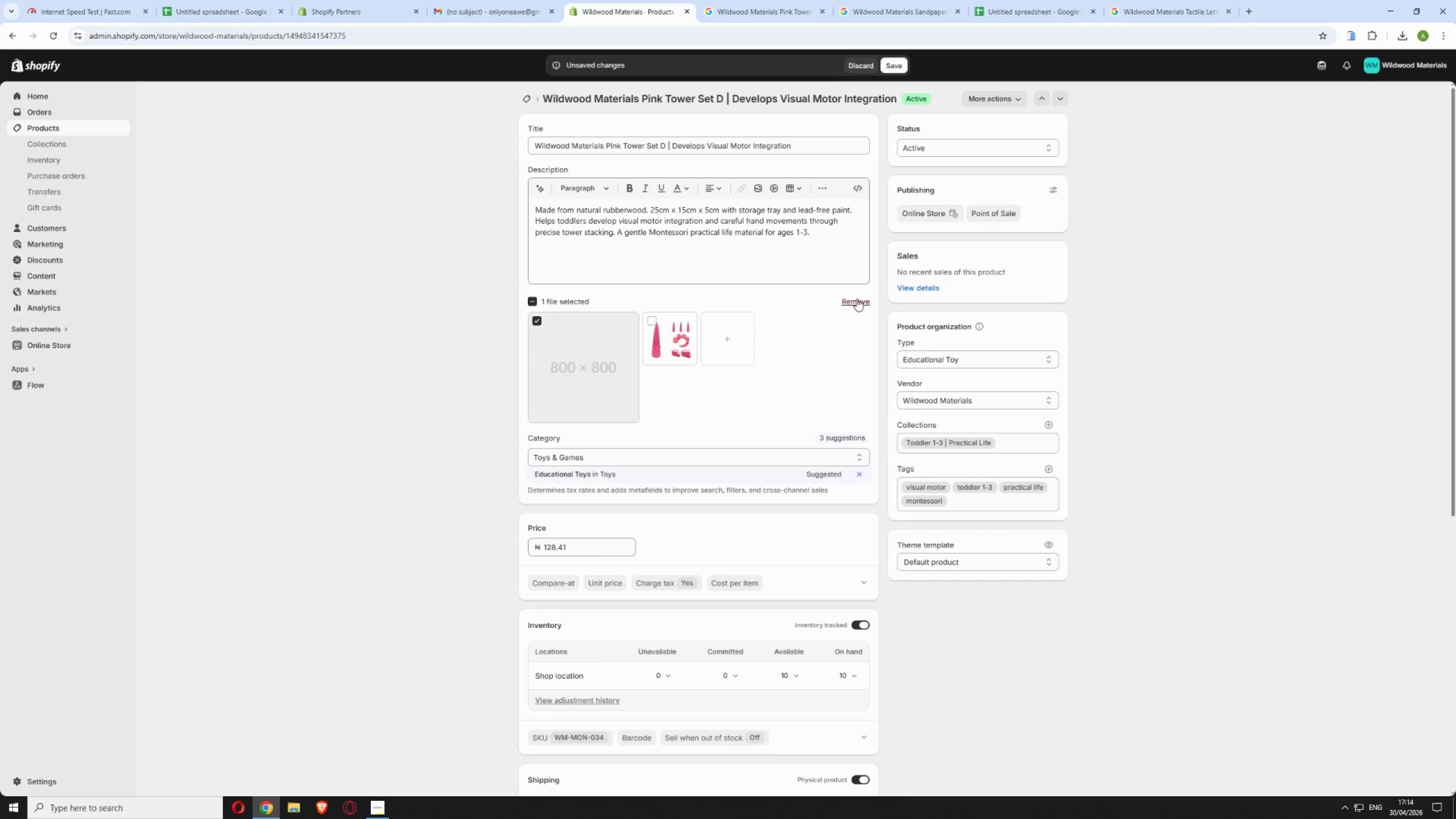 
left_click([858, 298])
 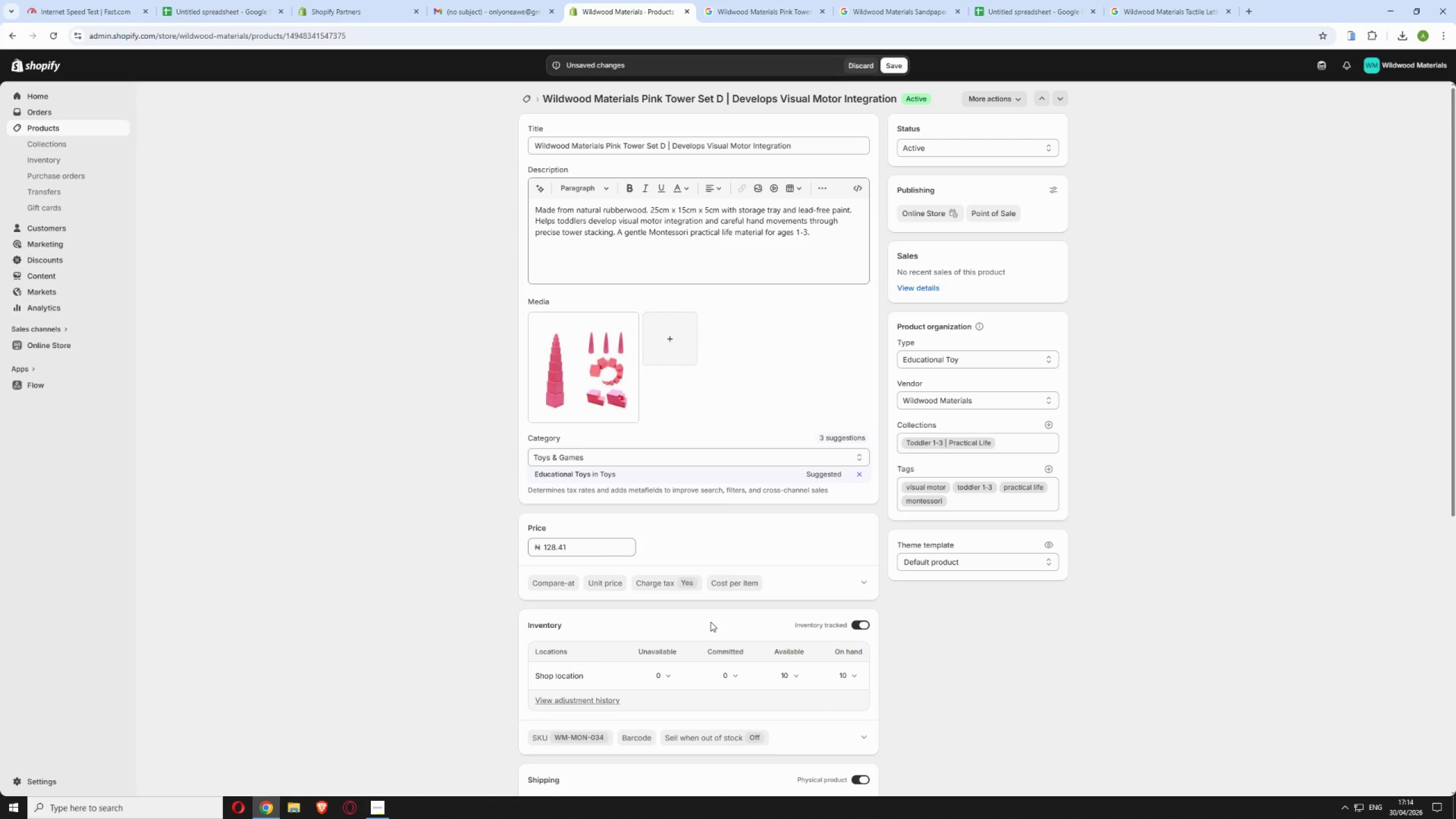 
scroll: coordinate [590, 624], scroll_direction: down, amount: 13.0
 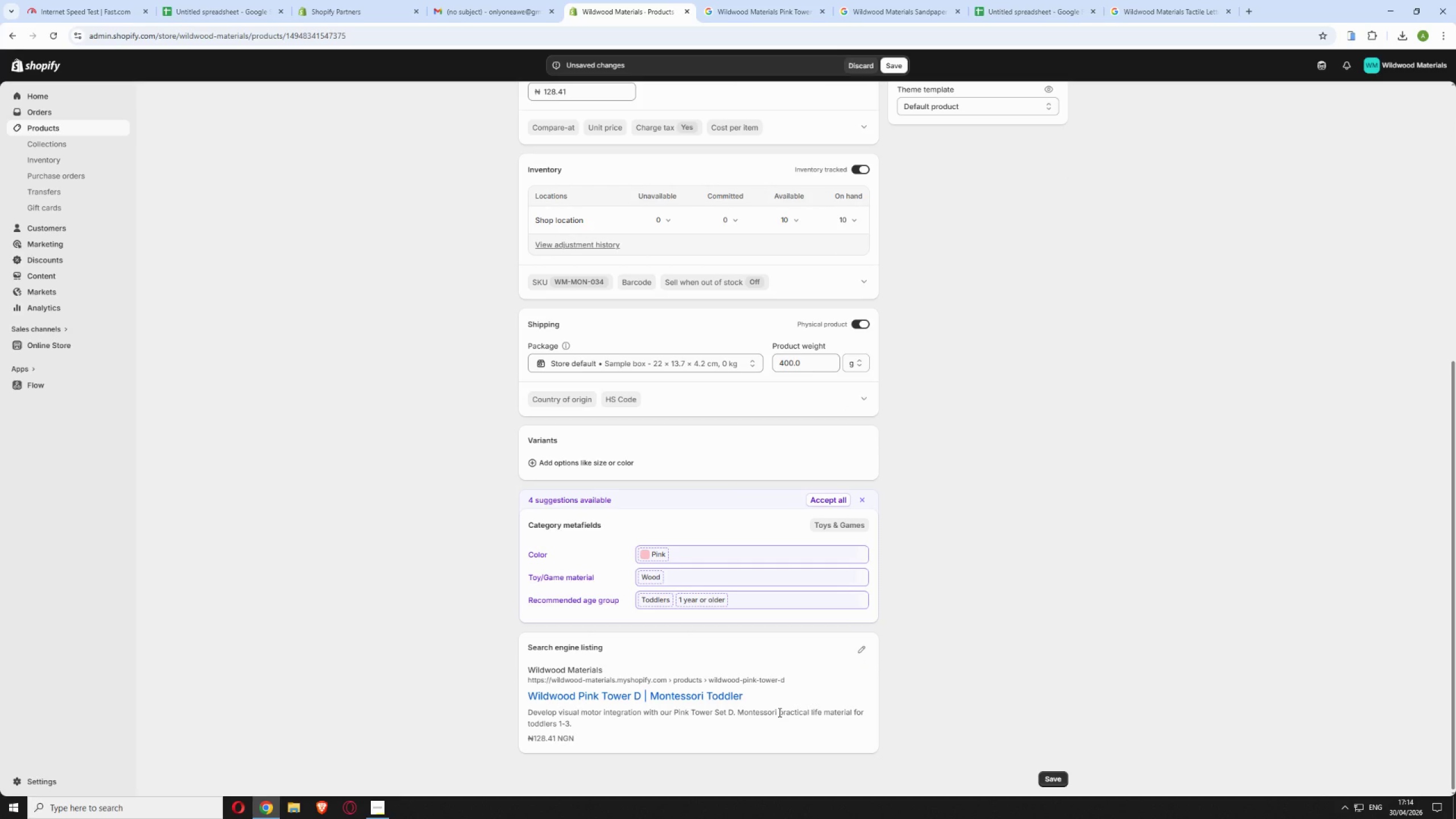 
scroll: coordinate [752, 700], scroll_direction: up, amount: 19.0
 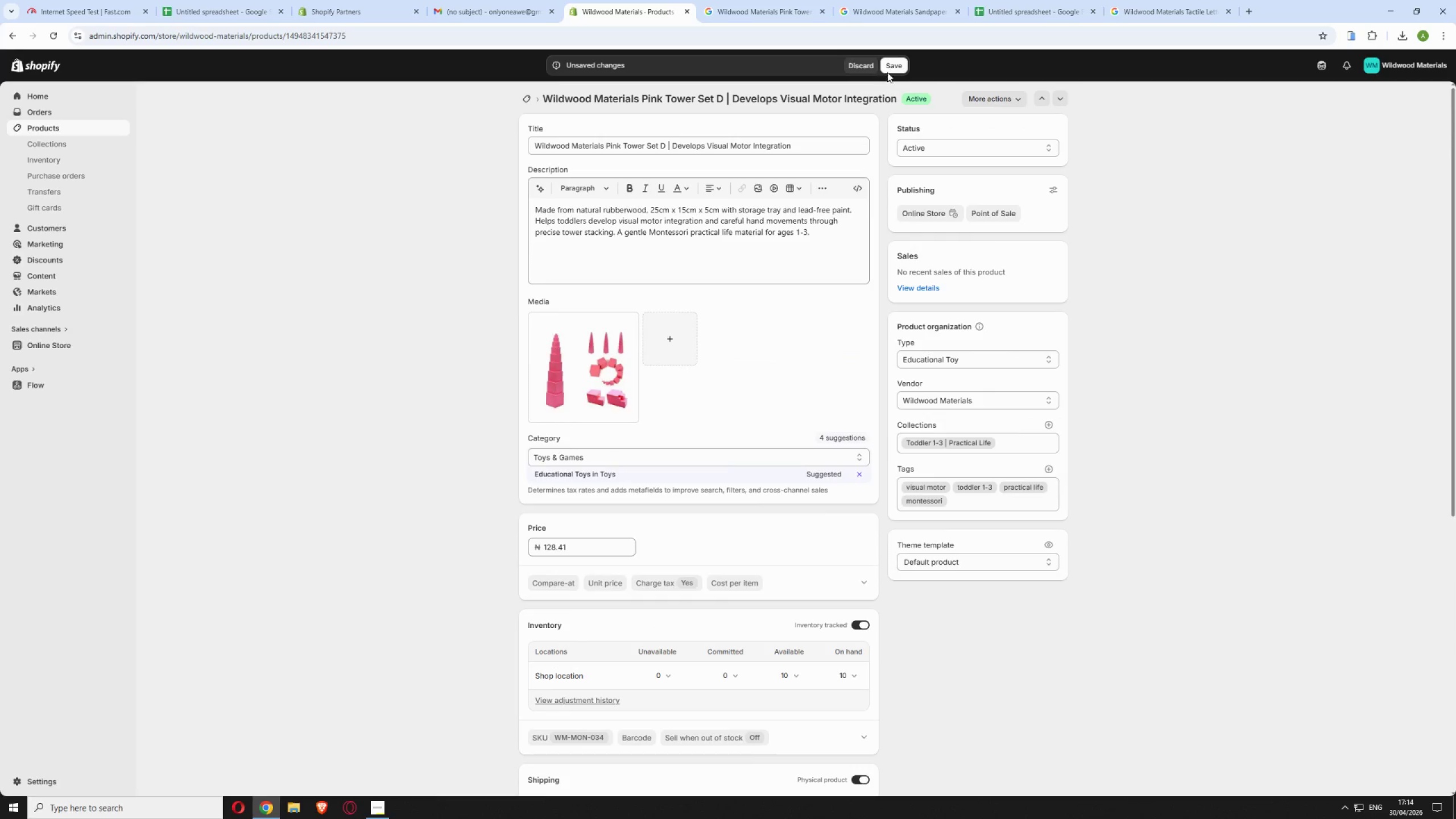 
left_click([890, 66])
 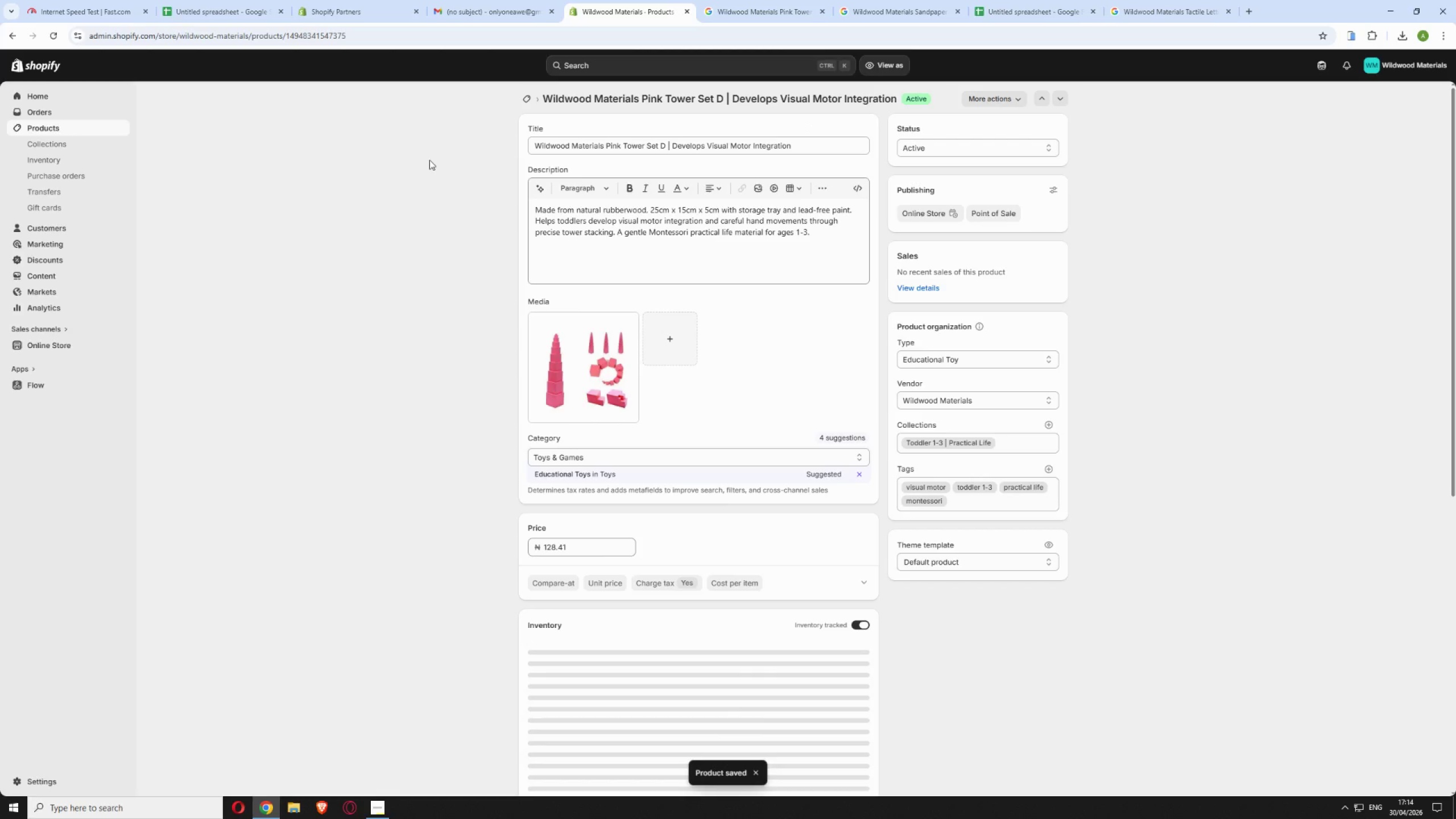 
left_click_drag(start_coordinate=[408, 34], to_coordinate=[287, 63])
 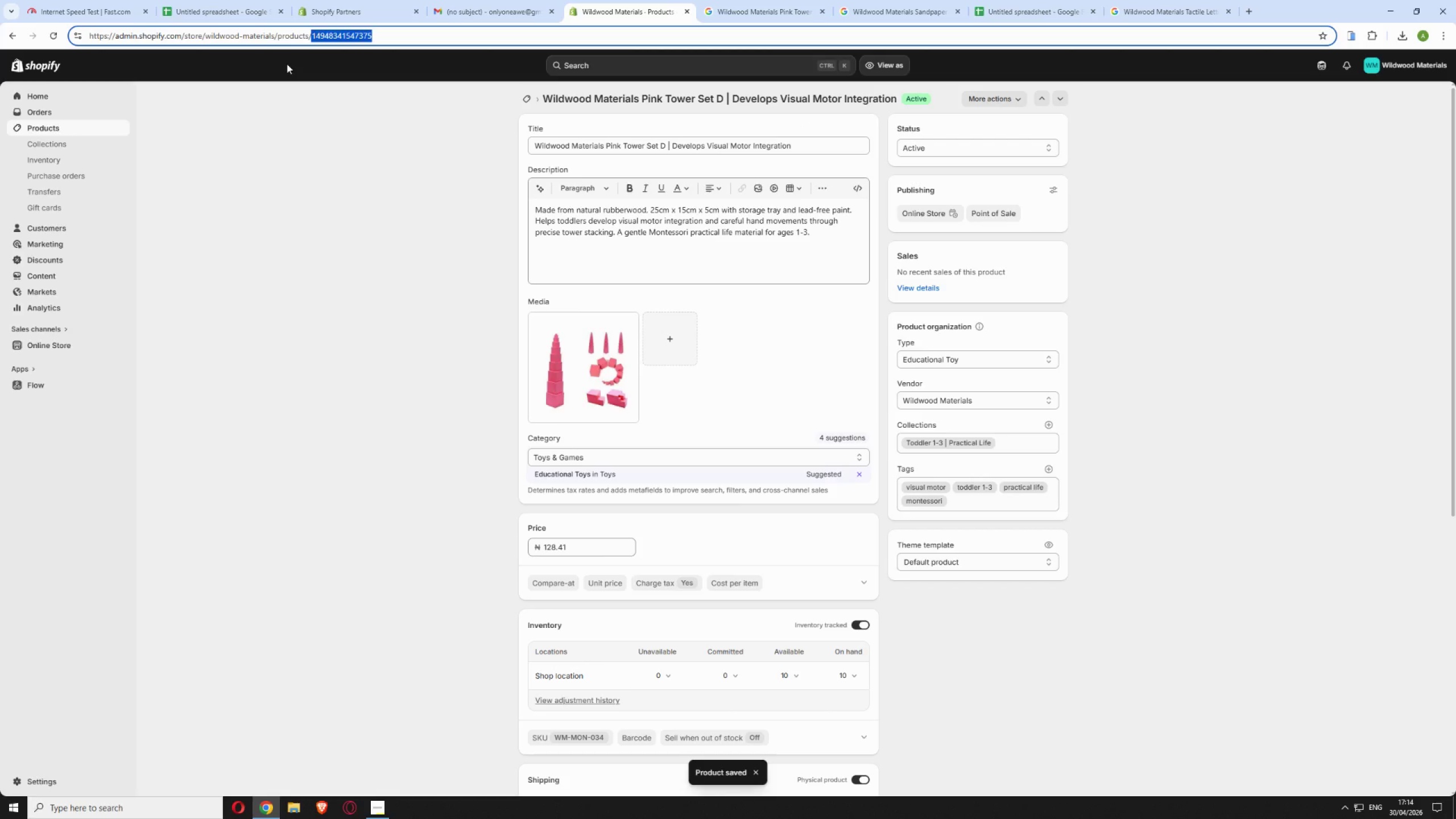 
key(Backspace)
 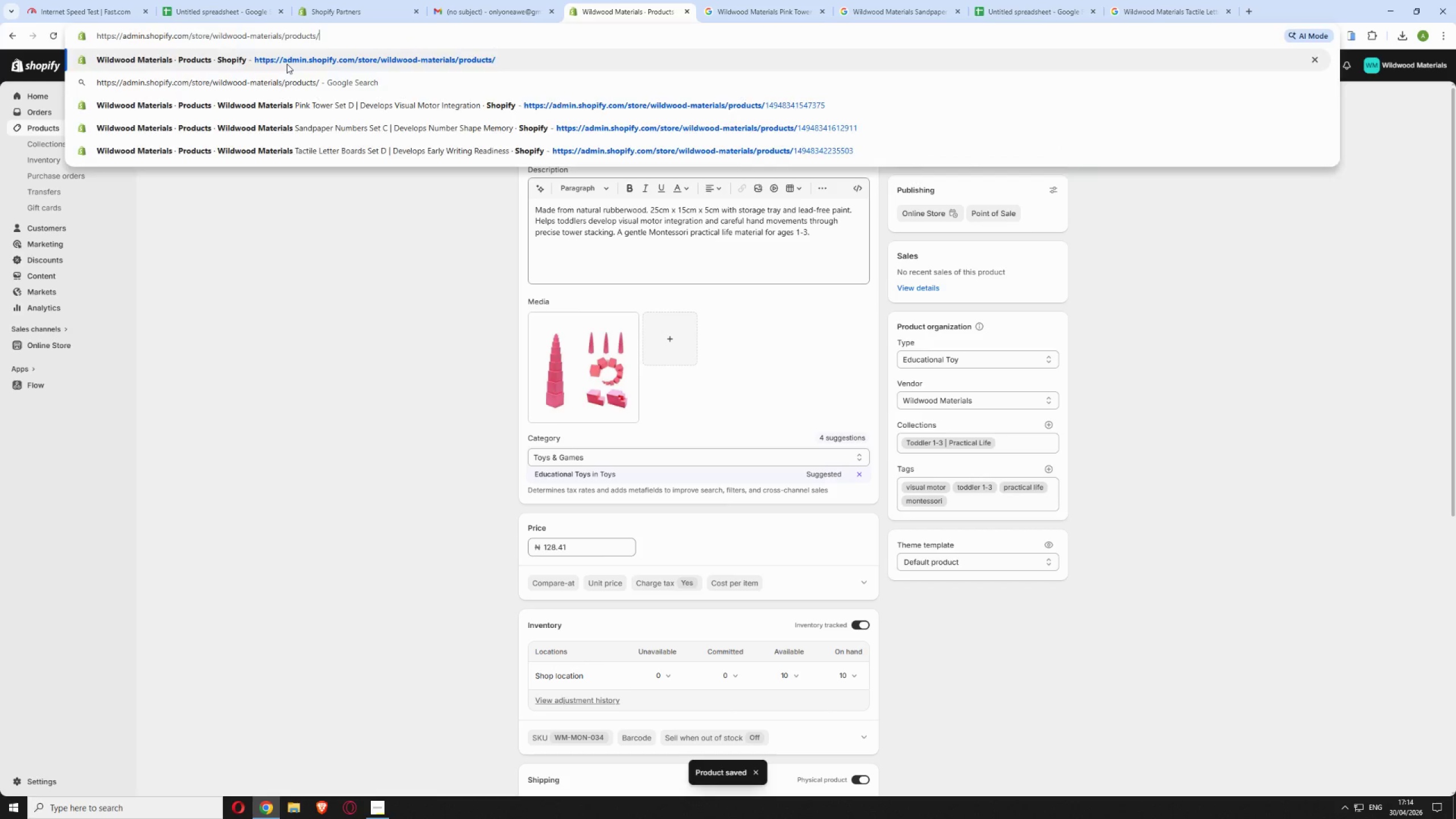 
key(Enter)
 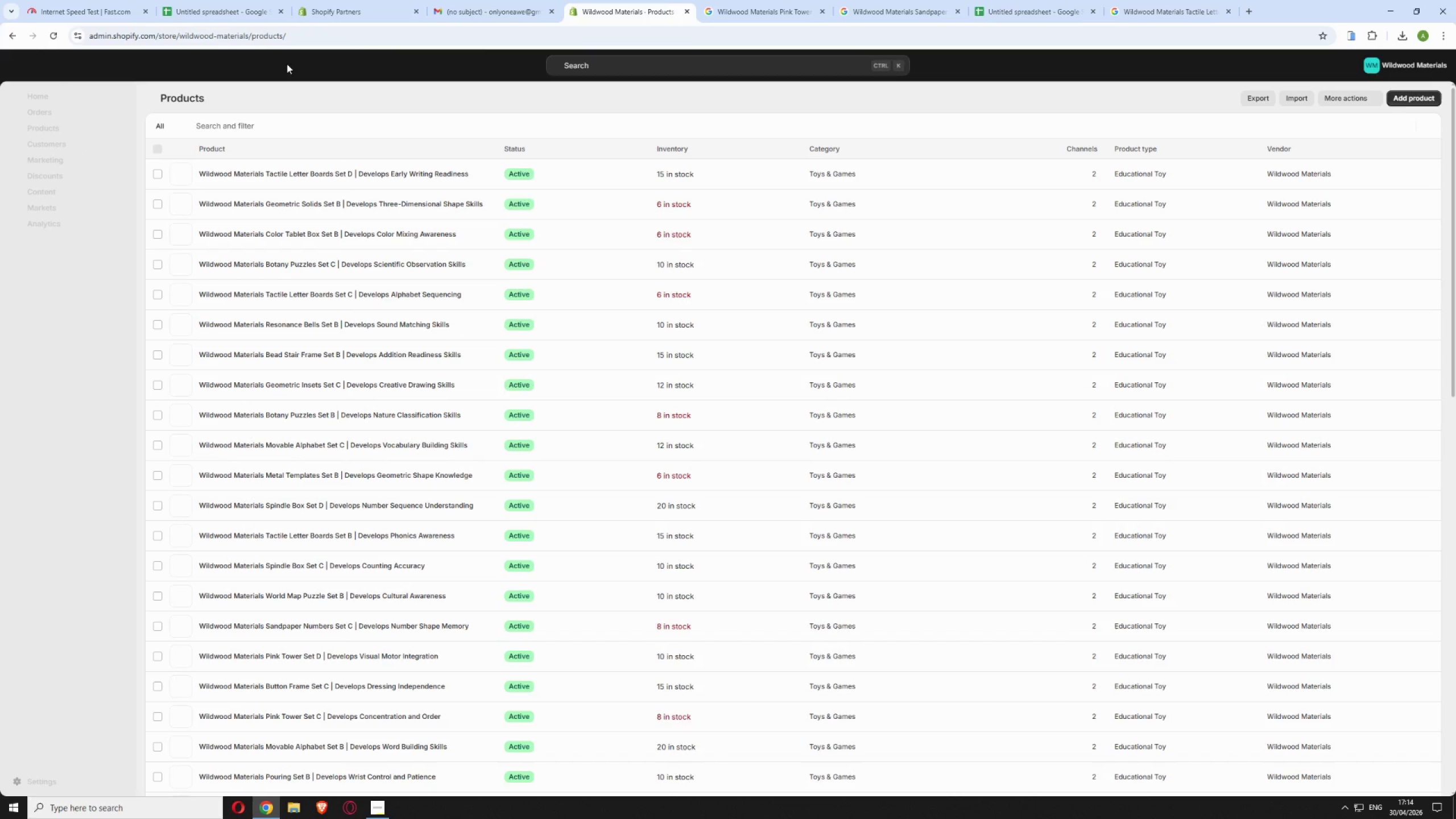 
scroll: coordinate [278, 621], scroll_direction: down, amount: 4.0
 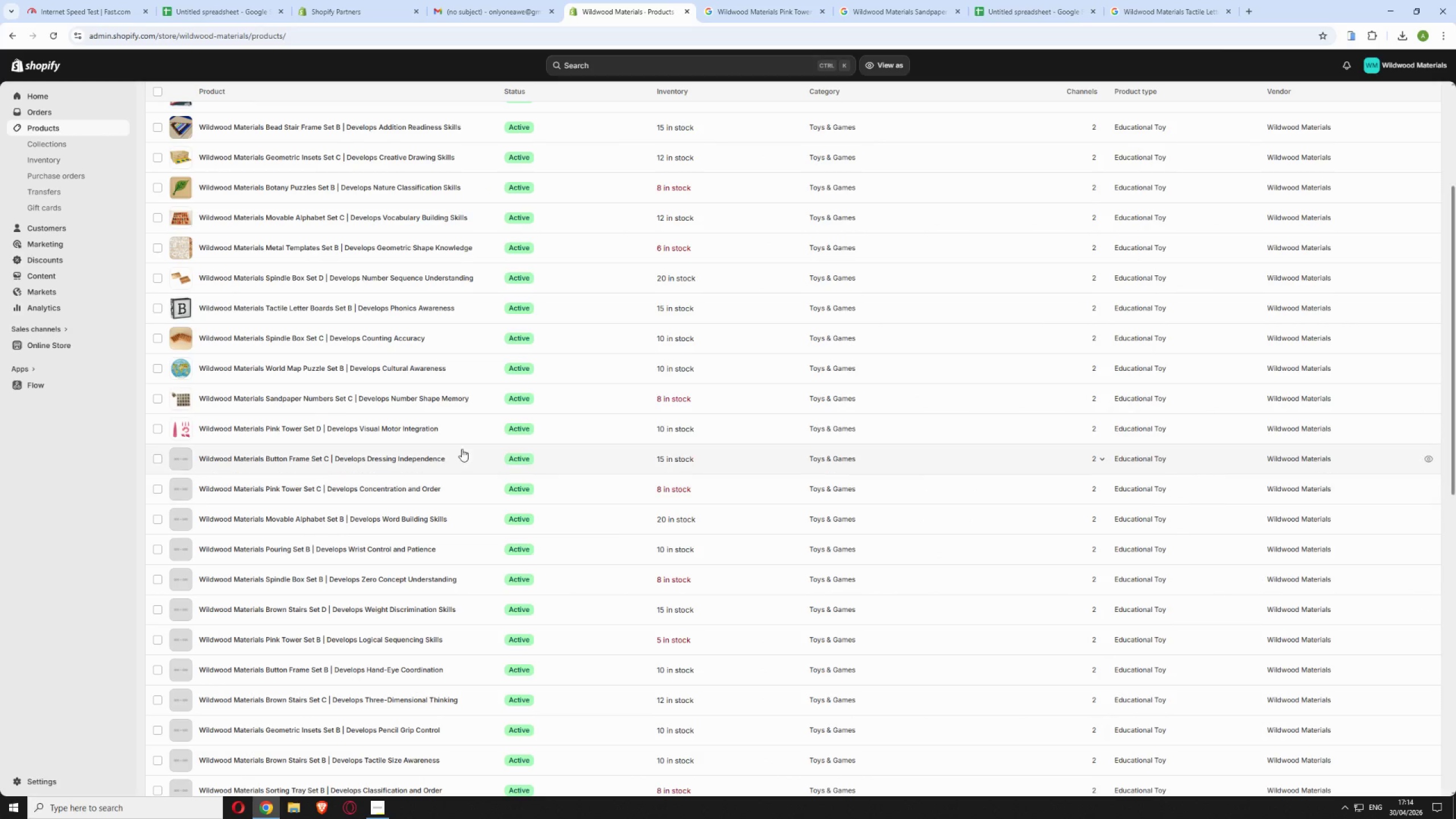 
left_click([465, 456])
 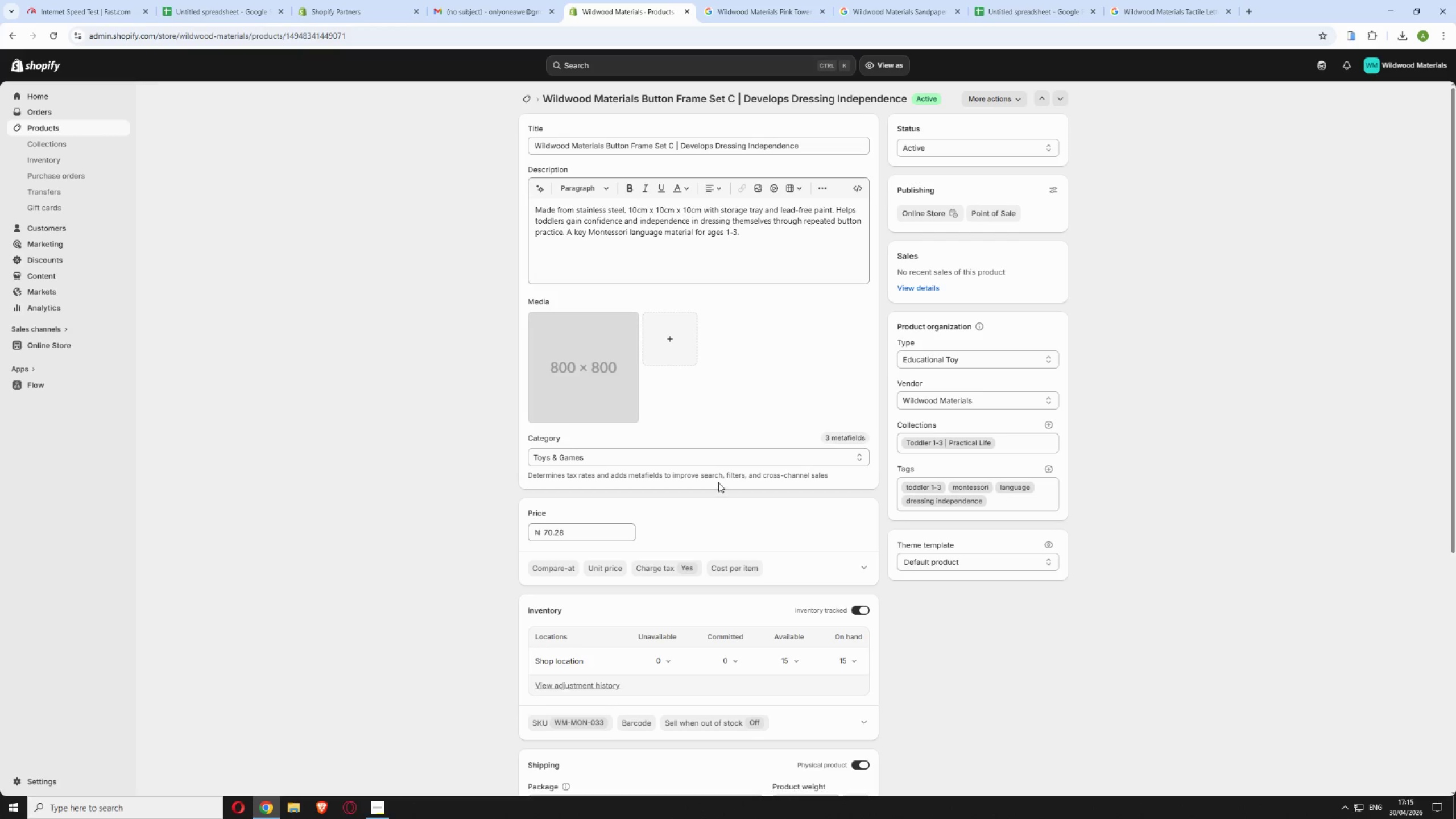 
wait(14.51)
 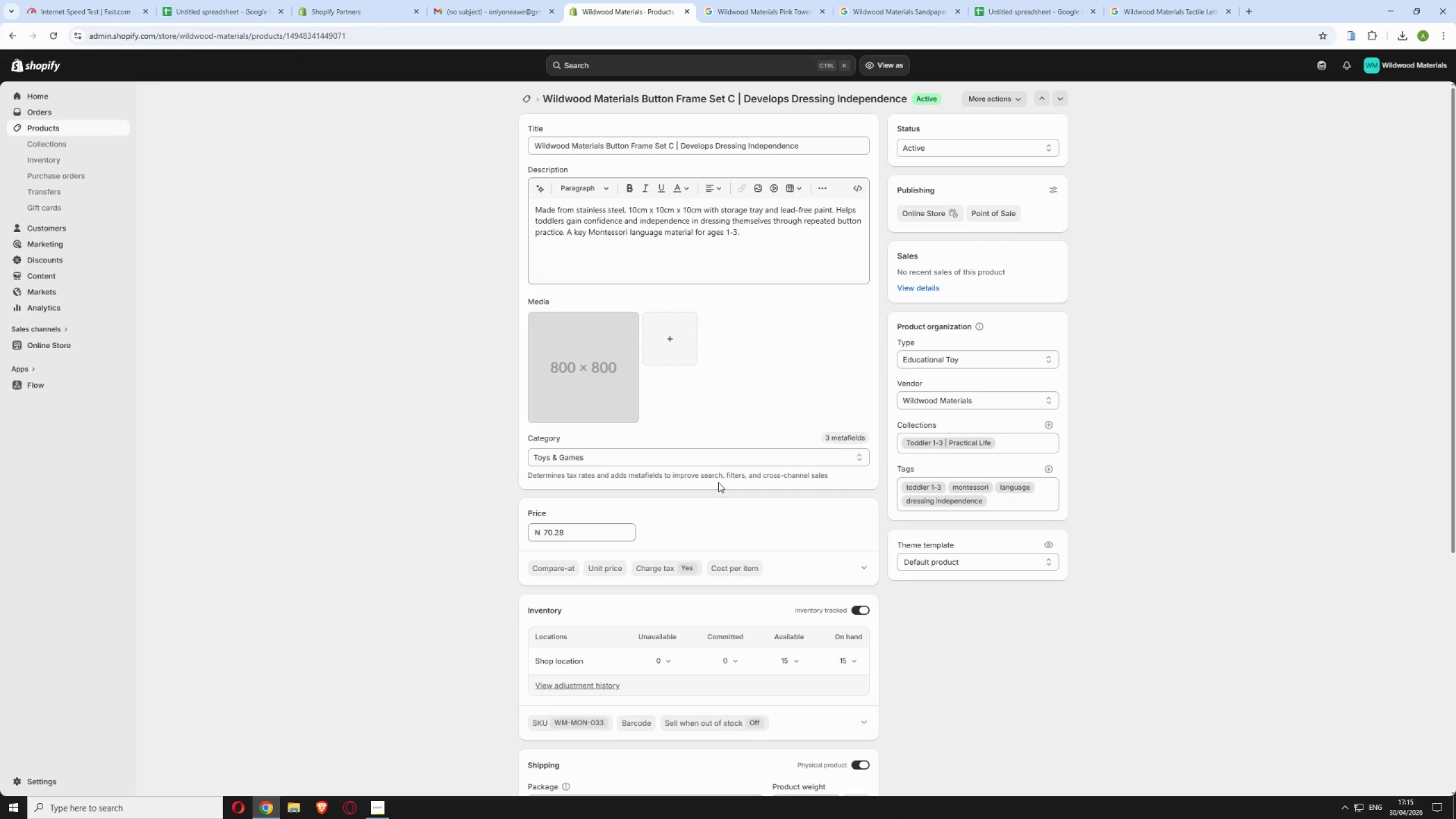 
left_click_drag(start_coordinate=[736, 95], to_coordinate=[530, 97])
 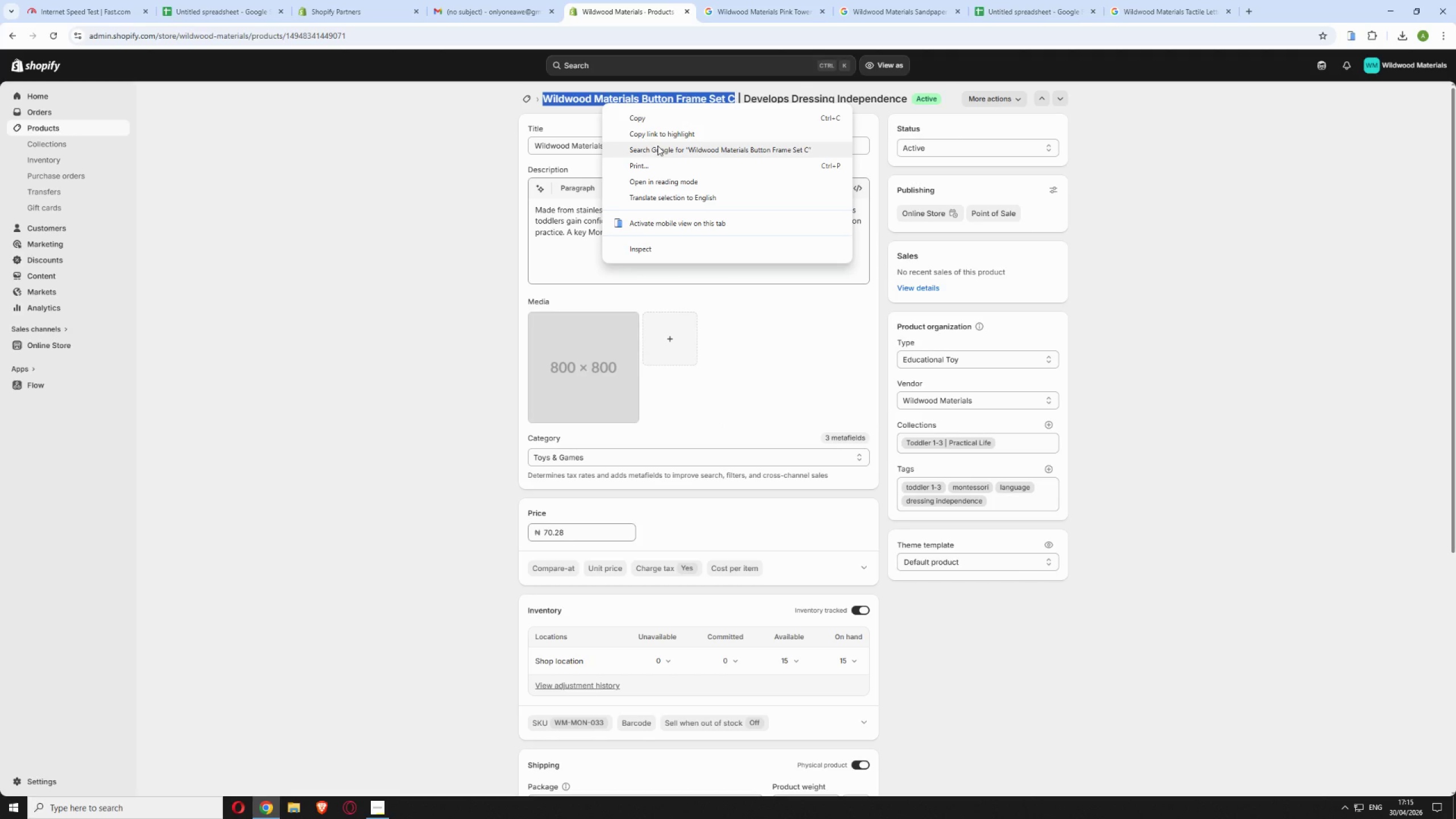 
left_click([657, 147])
 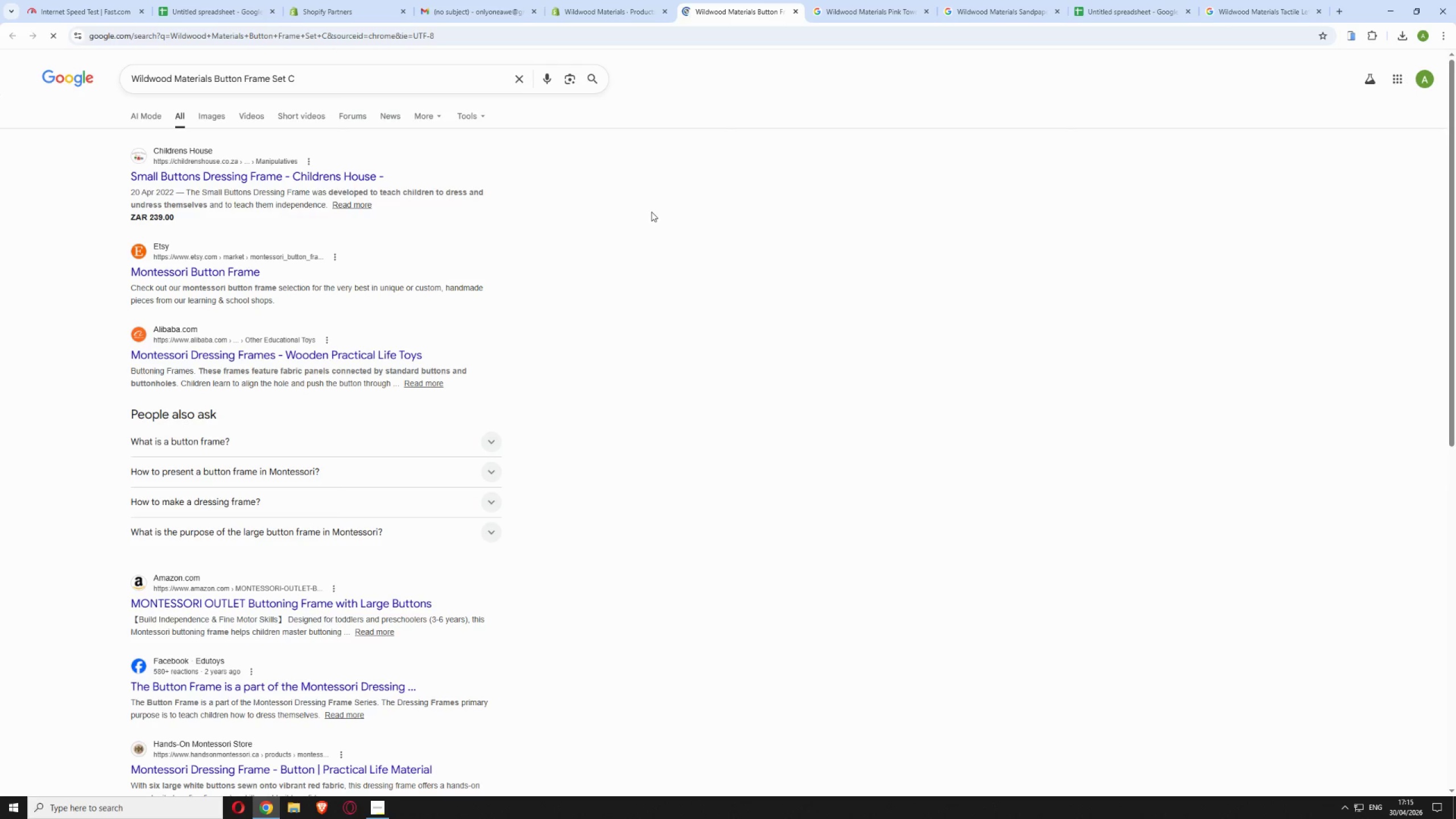 
left_click([217, 113])
 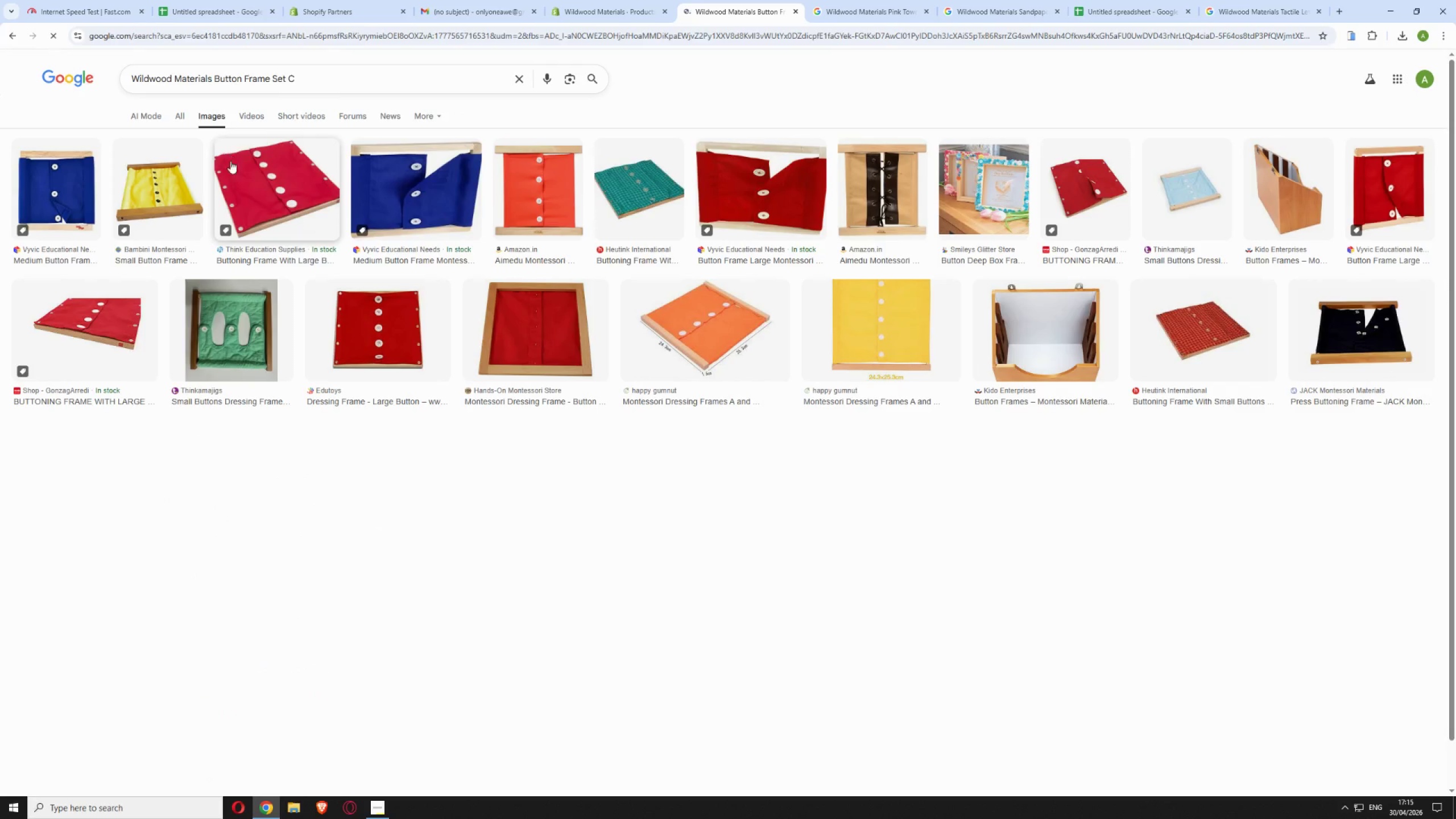 
left_click([293, 178])
 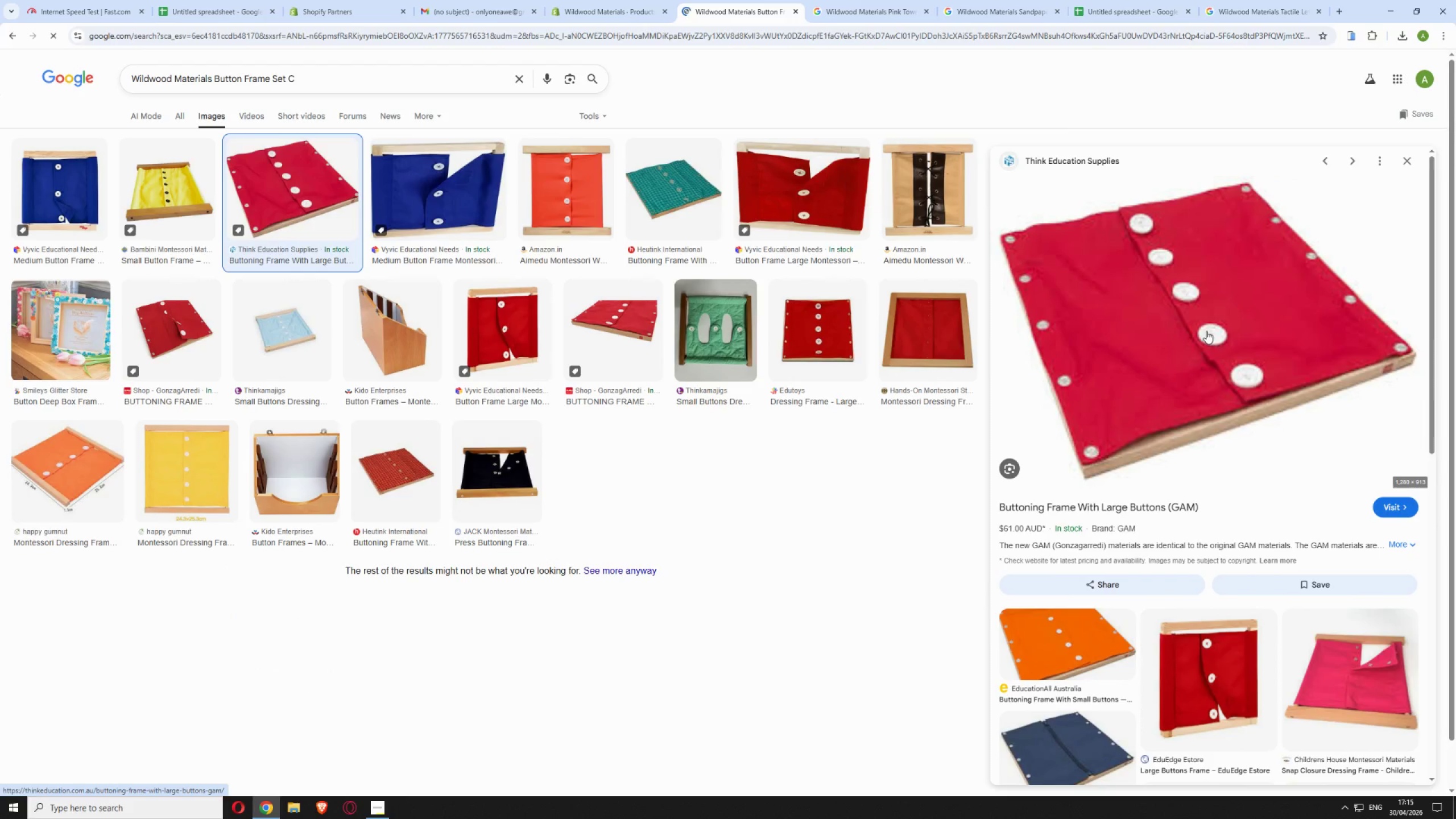 
wait(5.59)
 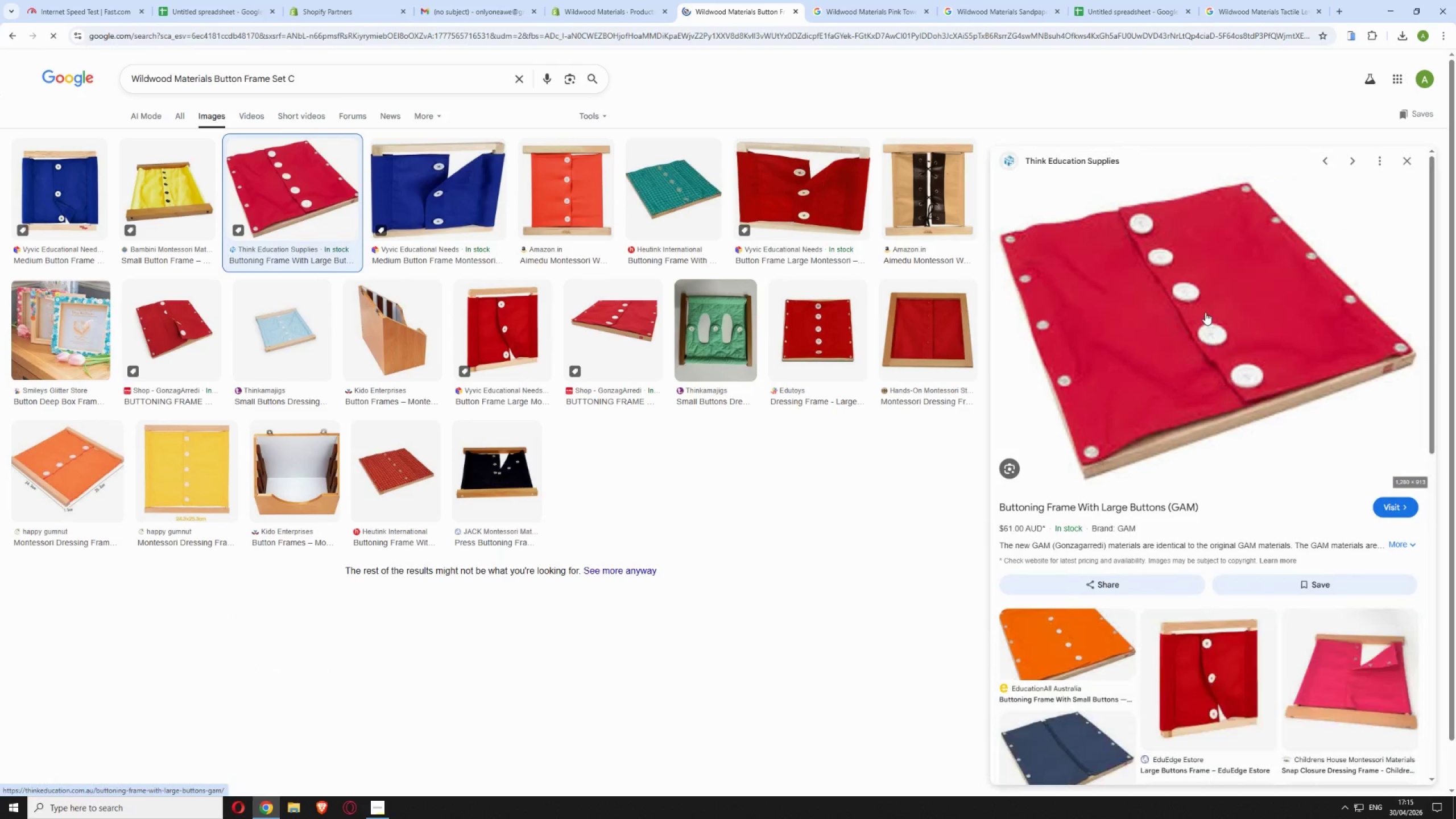 
right_click([1207, 321])
 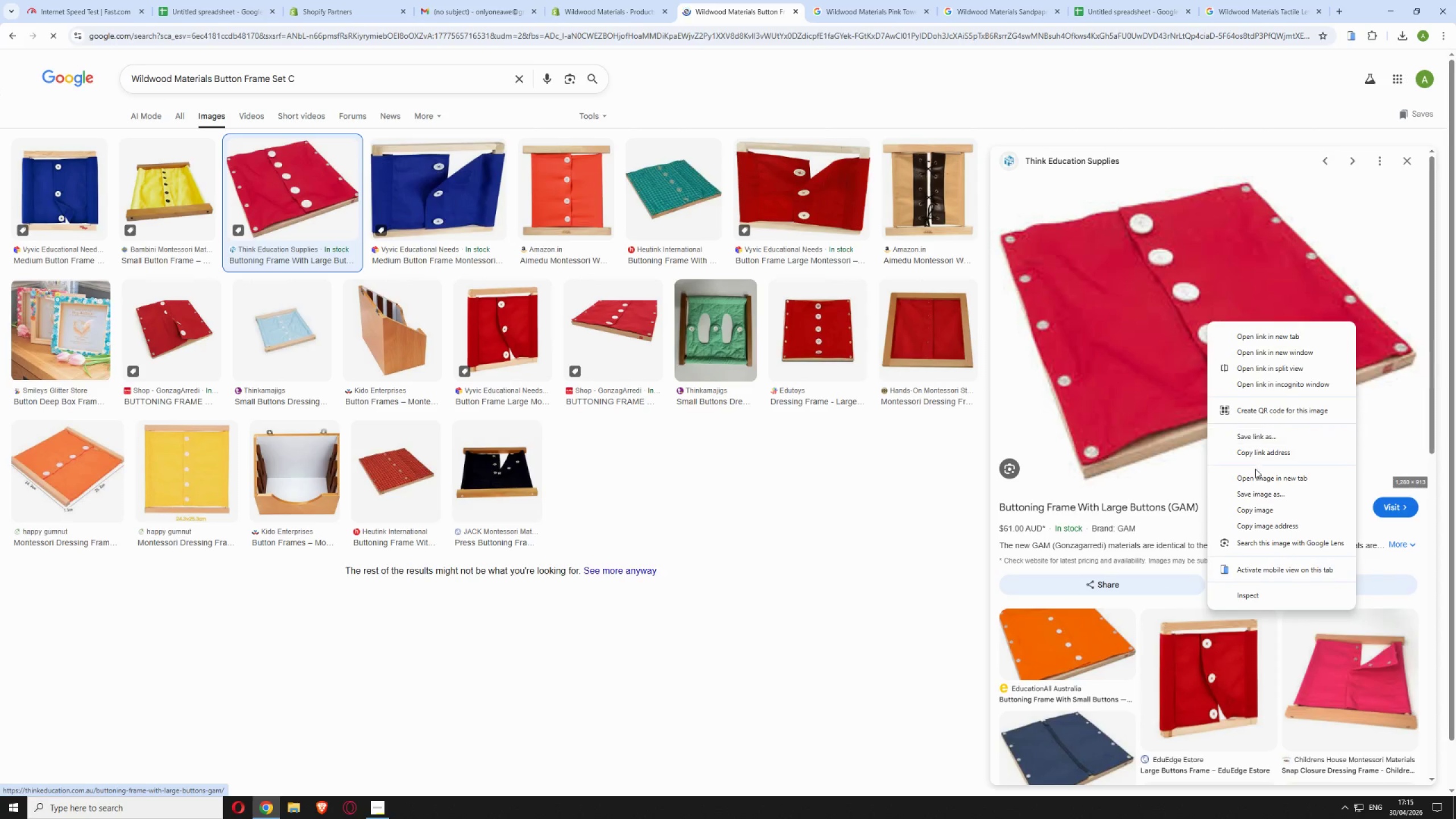 
left_click([1252, 493])
 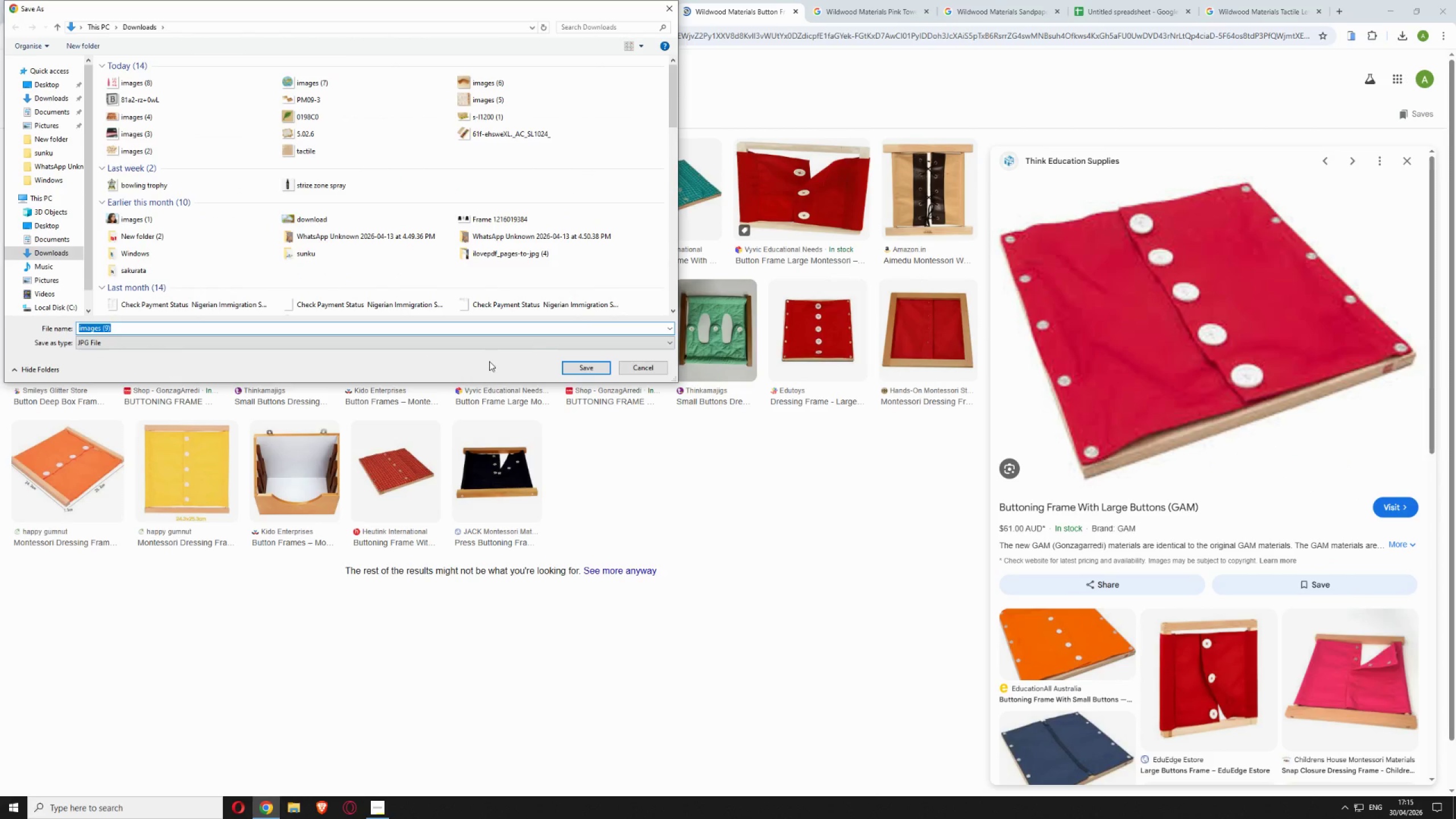 
left_click([587, 367])
 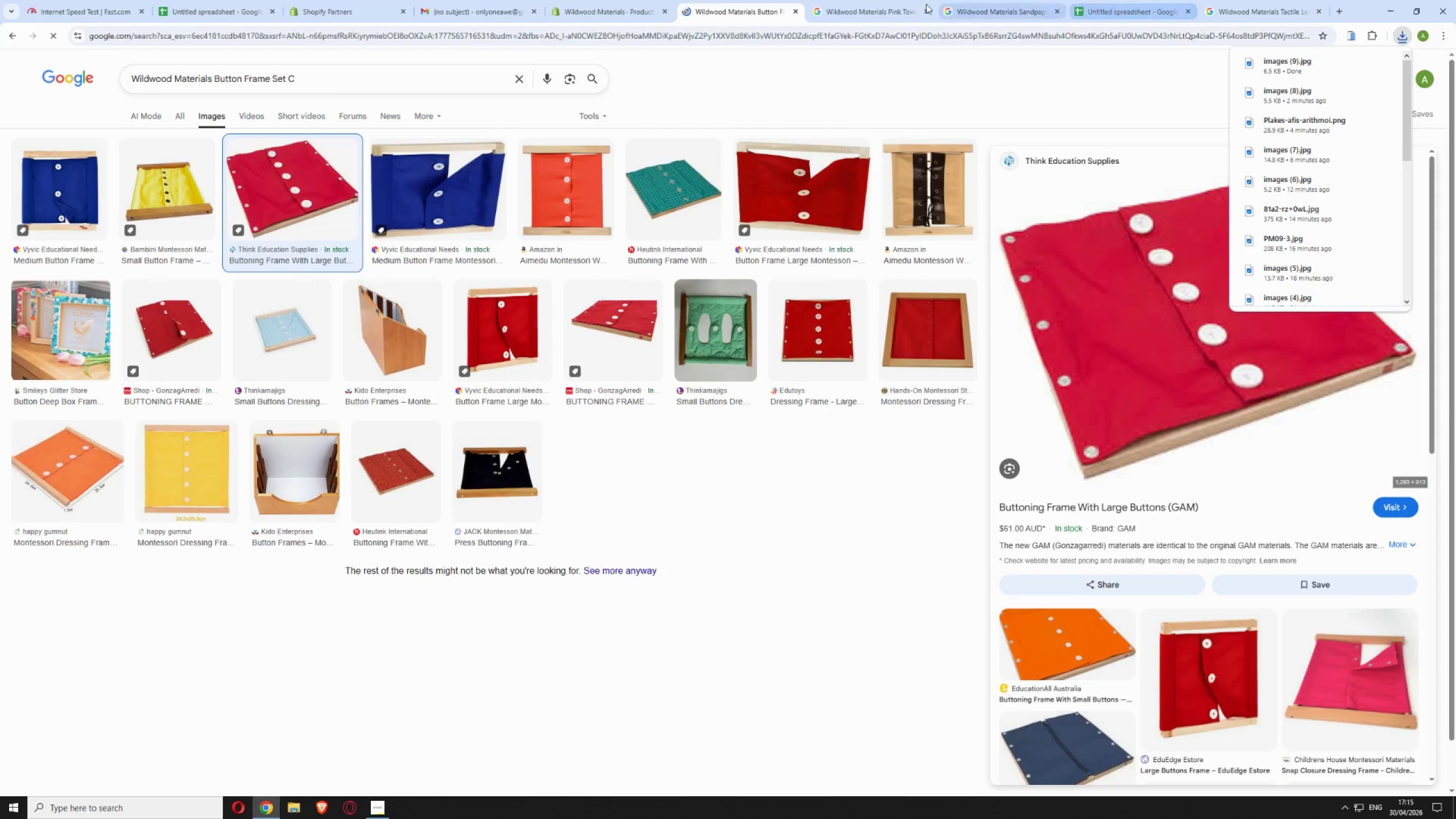 
left_click([615, 1])
 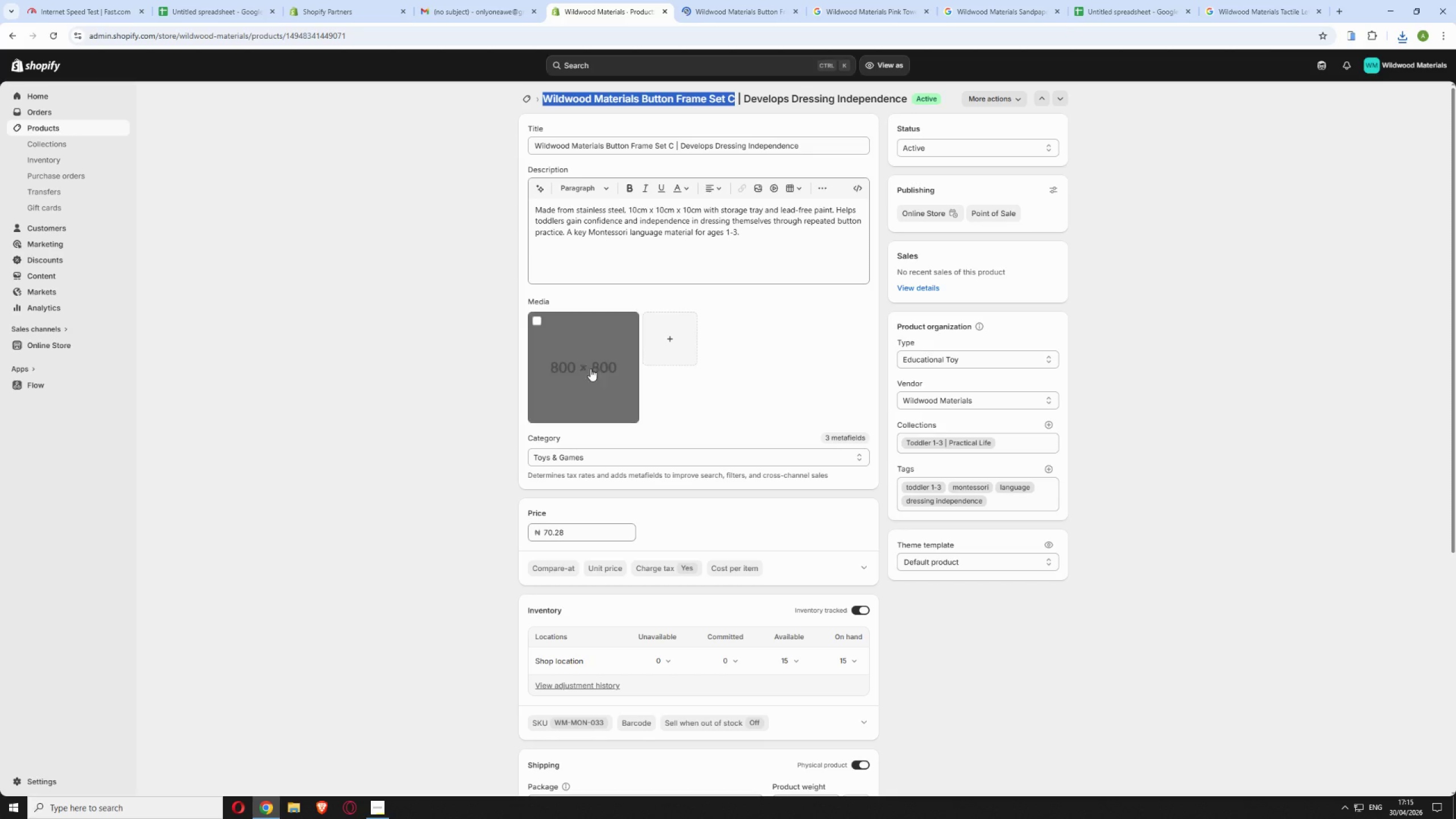 
left_click([670, 350])
 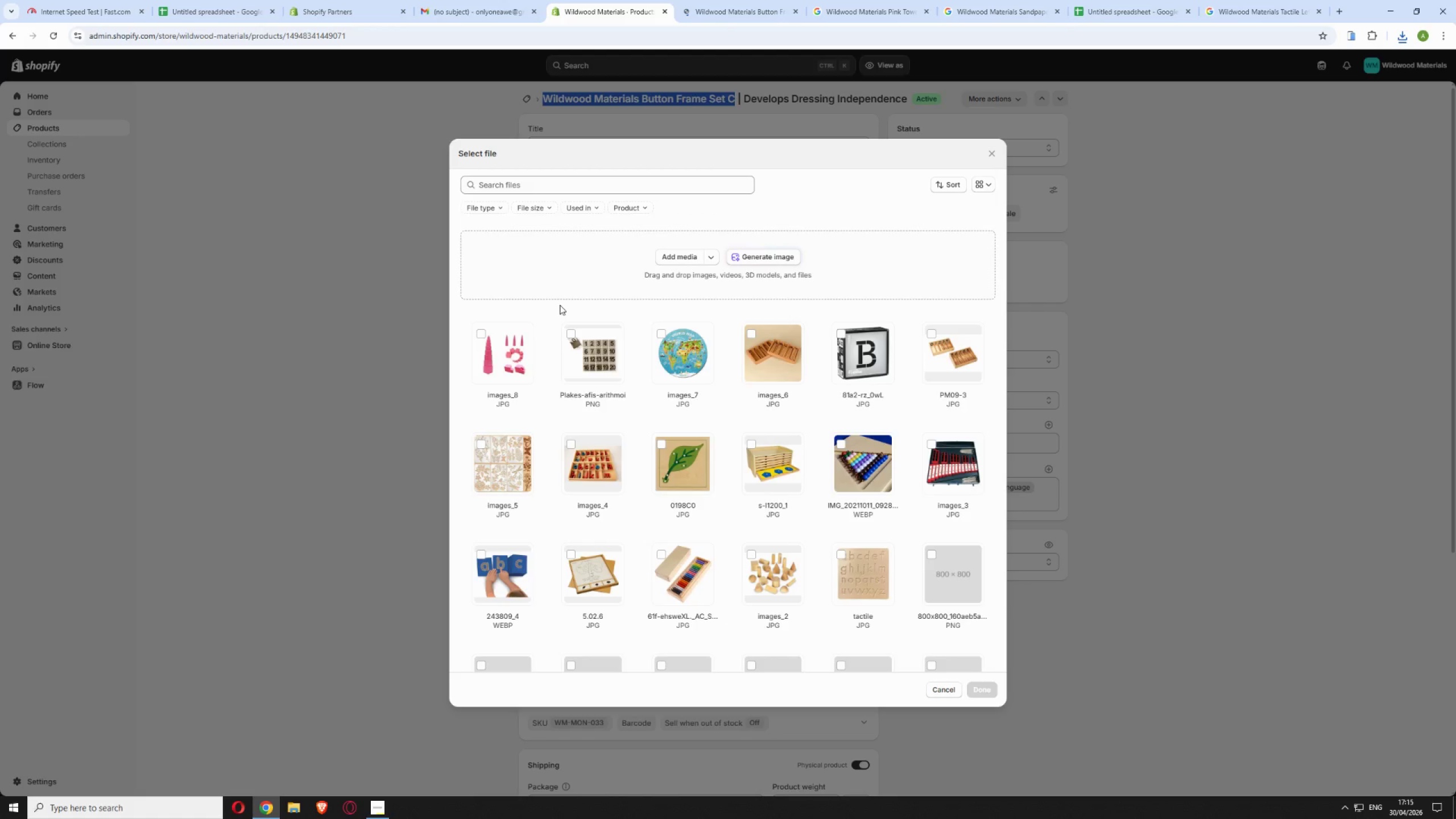 
left_click([683, 260])
 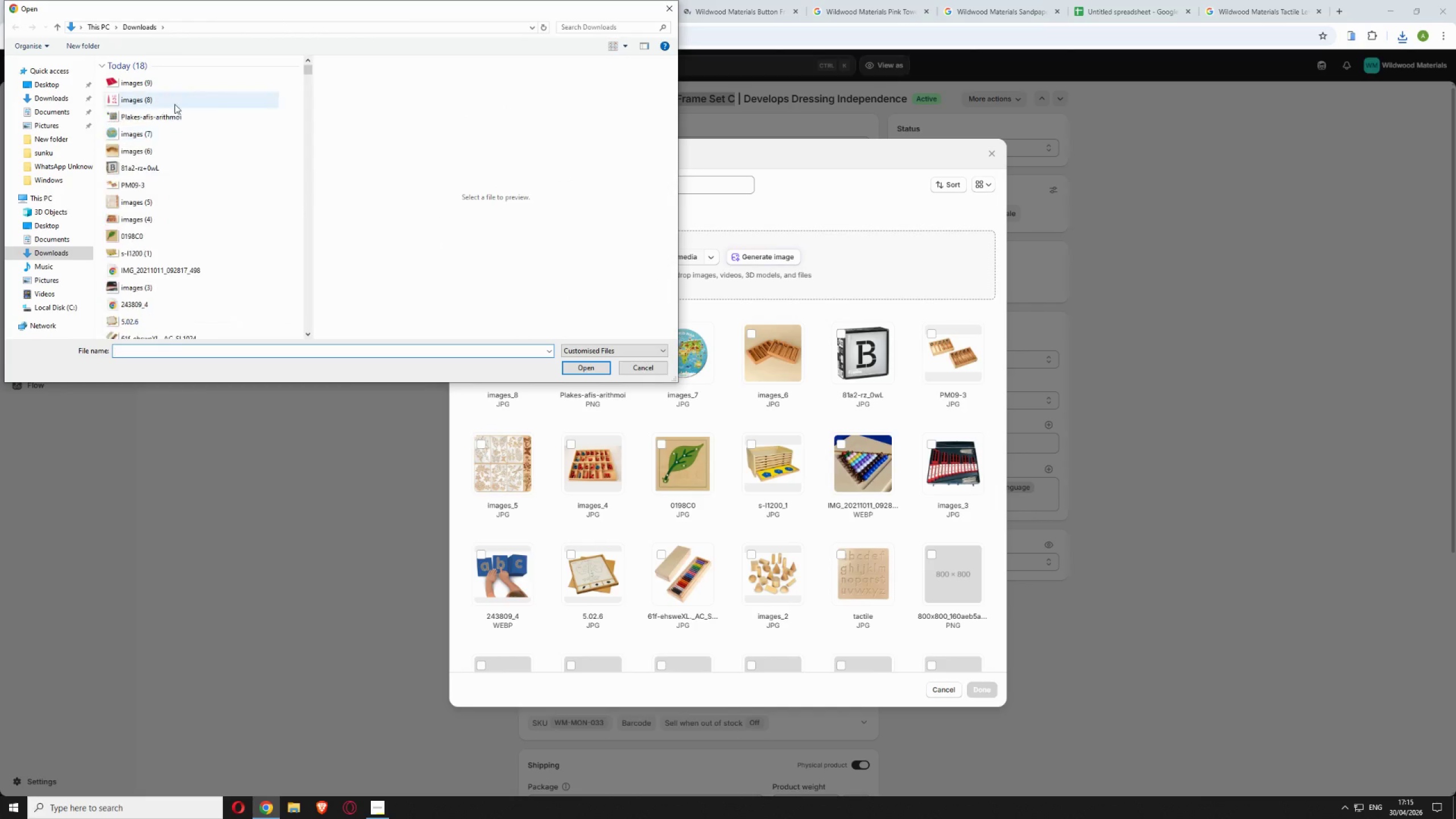 
left_click([168, 84])
 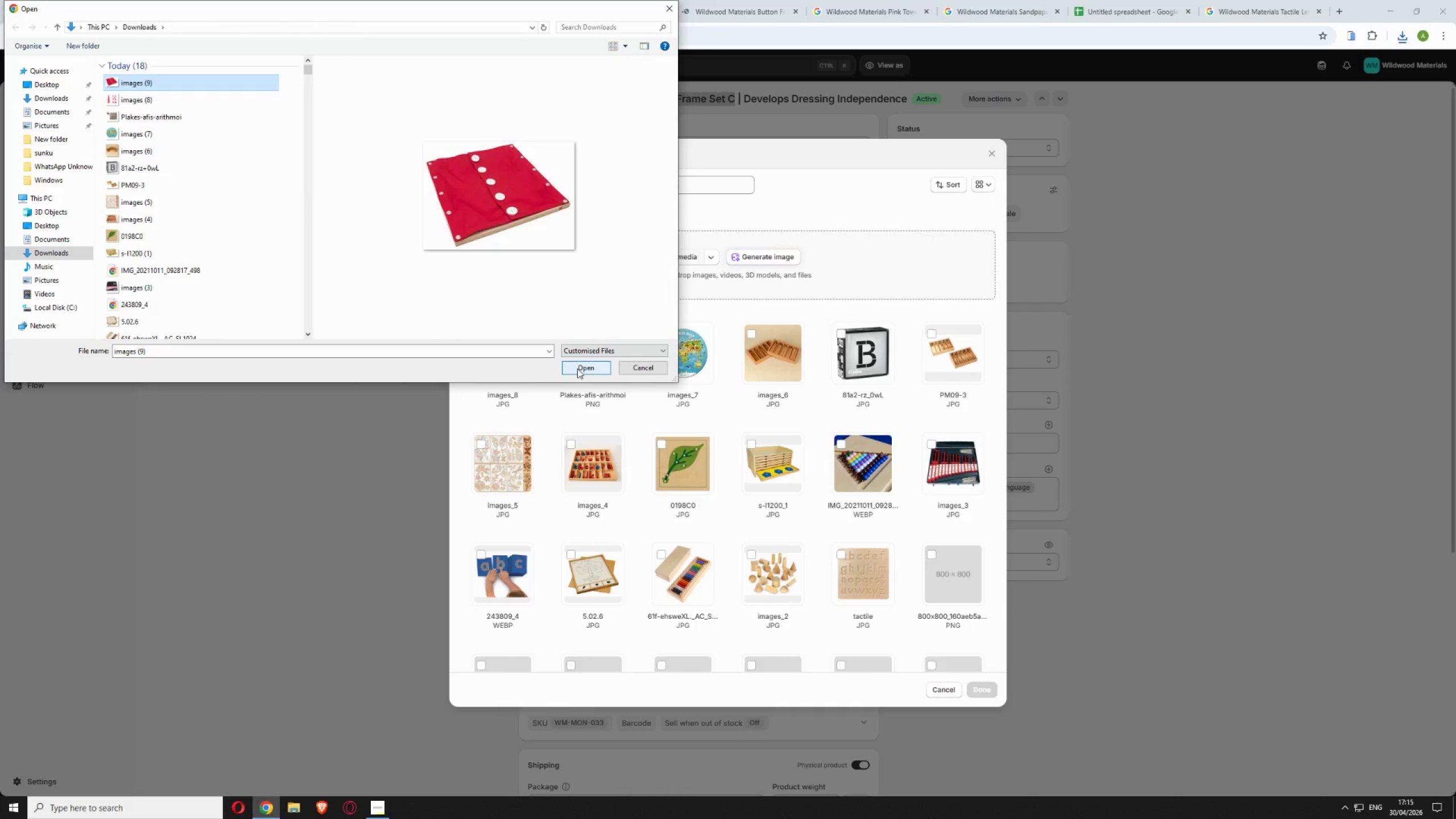 
left_click([577, 365])
 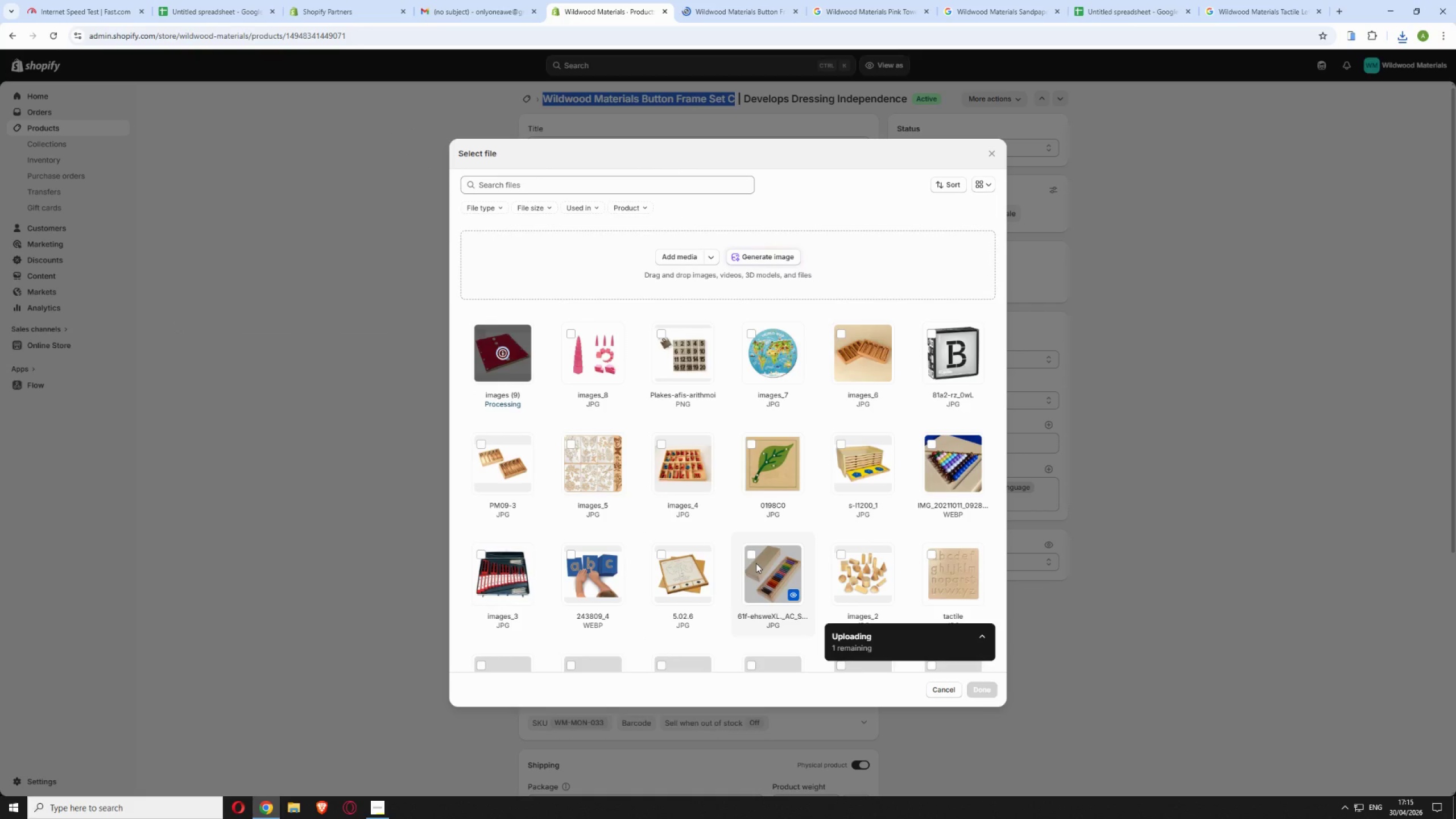 
wait(9.38)
 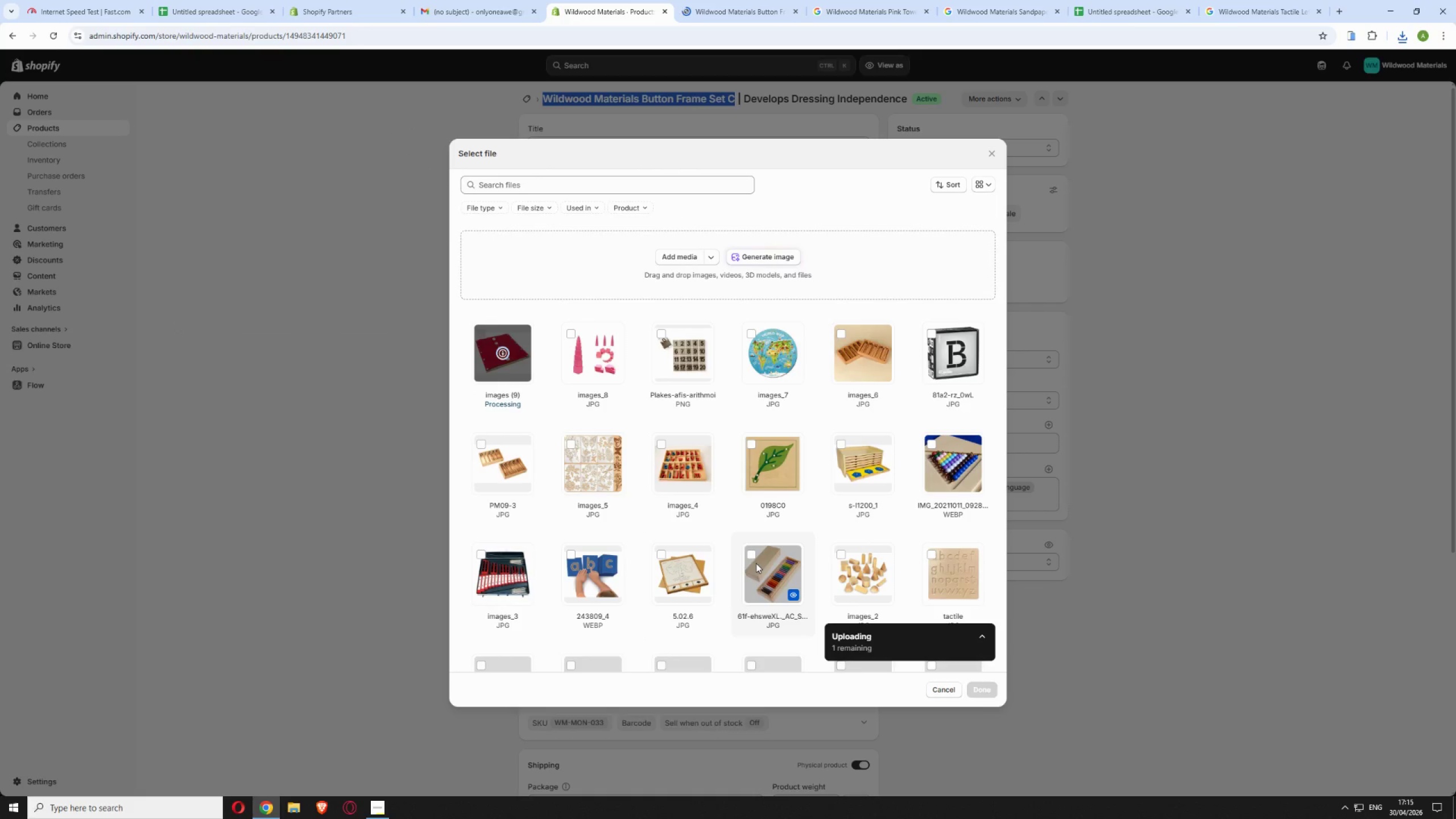 
left_click([535, 319])
 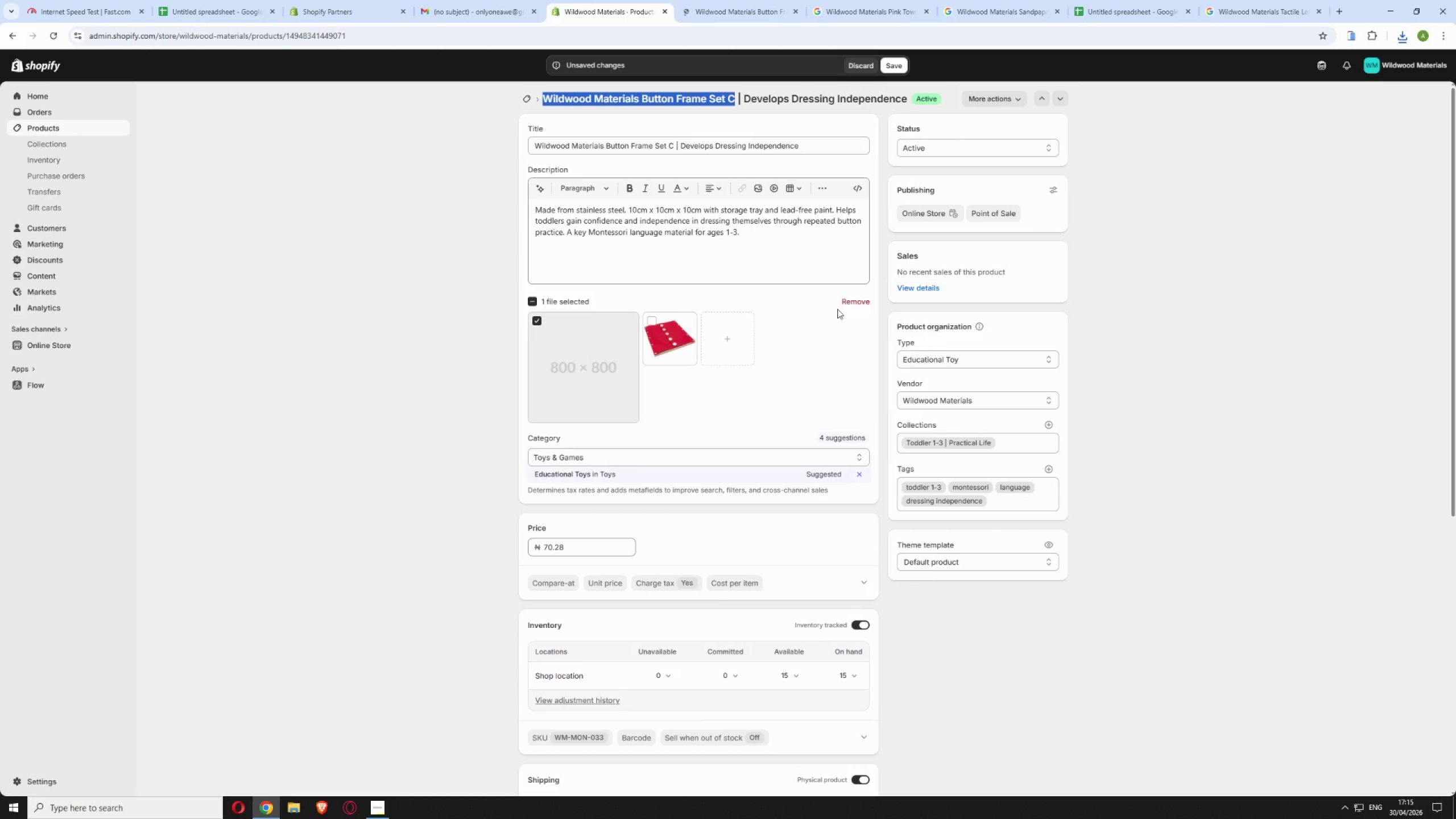 
left_click([858, 302])
 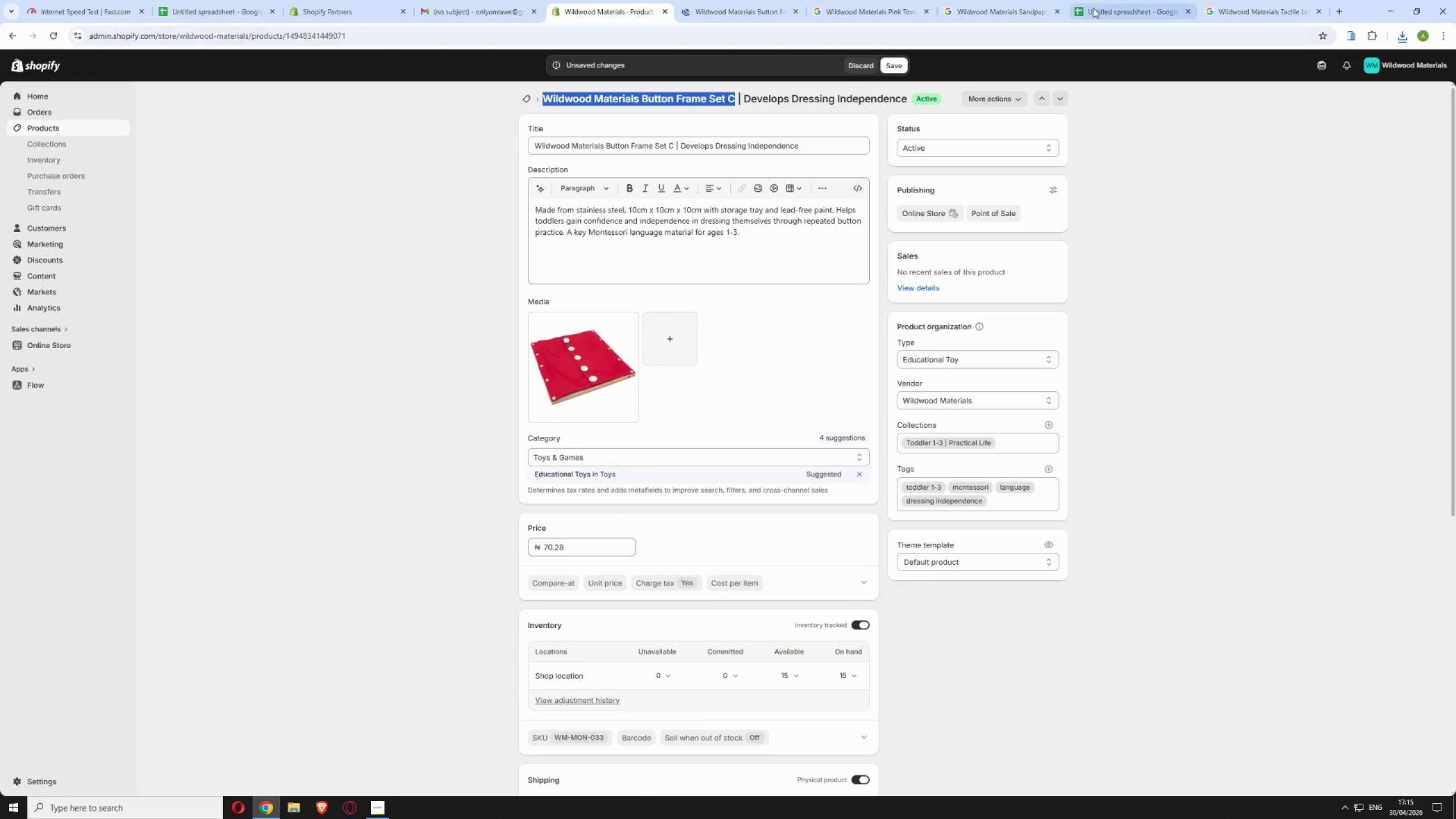 
left_click([1094, 2])
 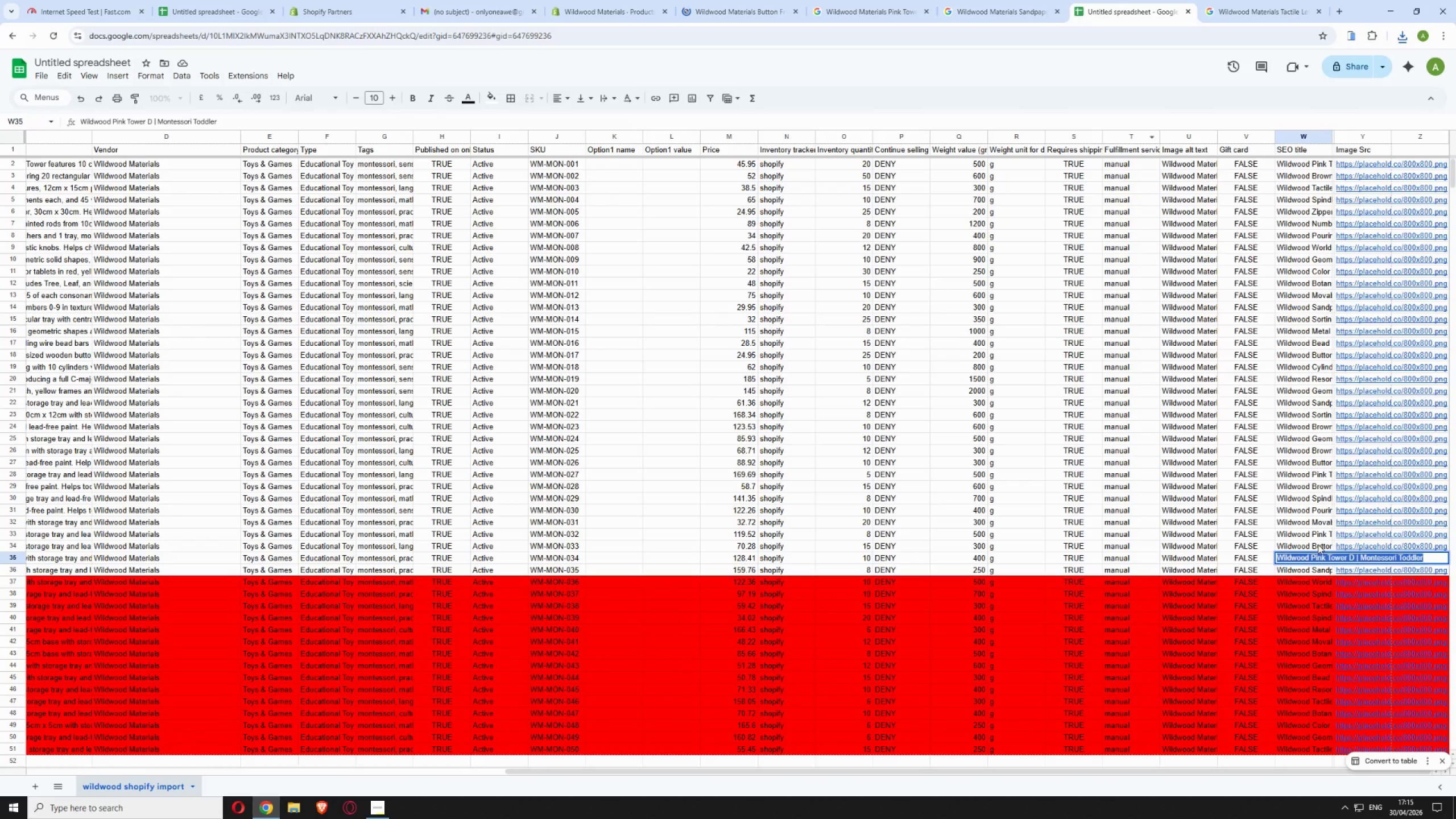 
double_click([1312, 544])
 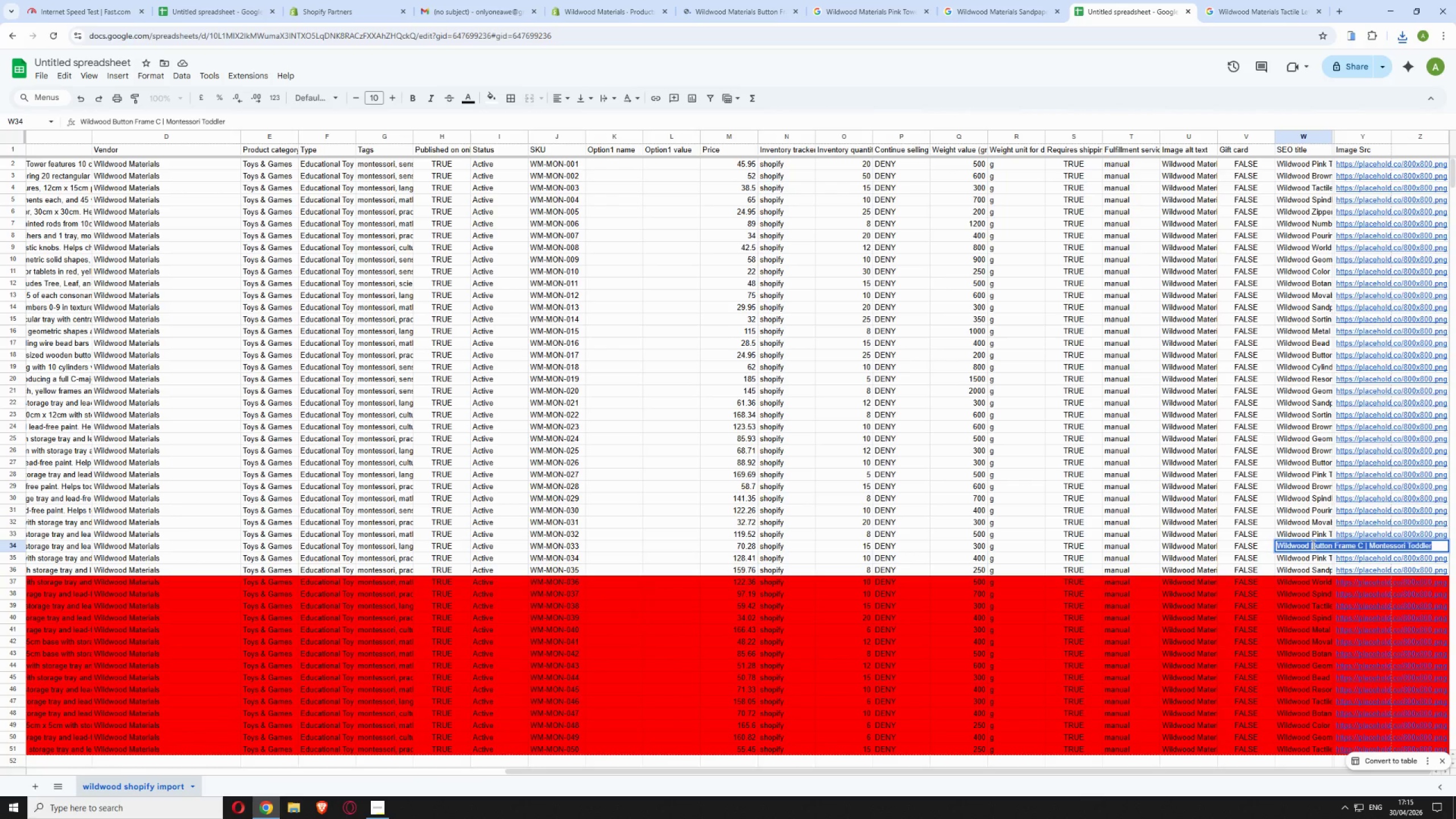 
triple_click([1312, 544])
 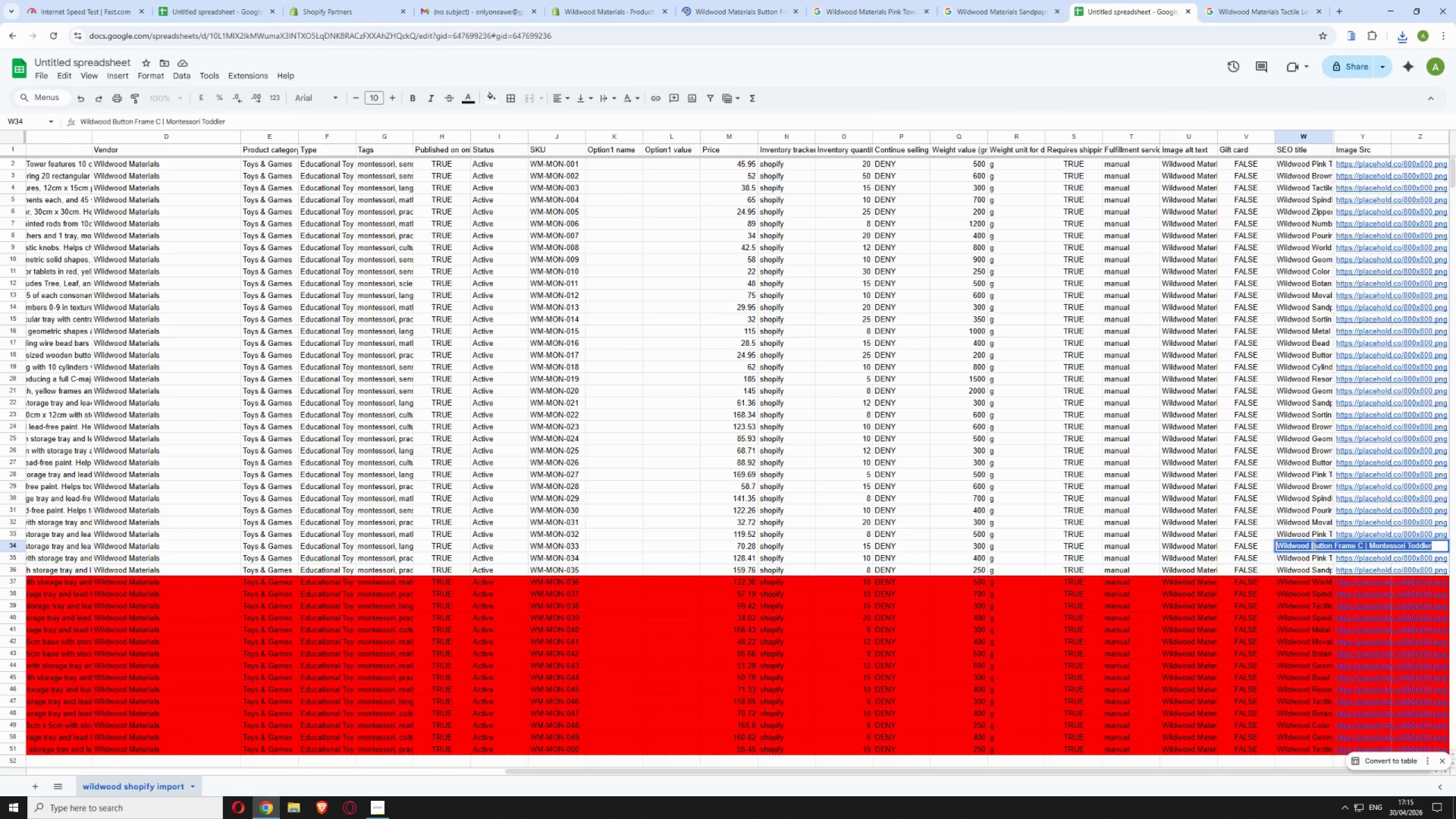 
key(Control+C)
 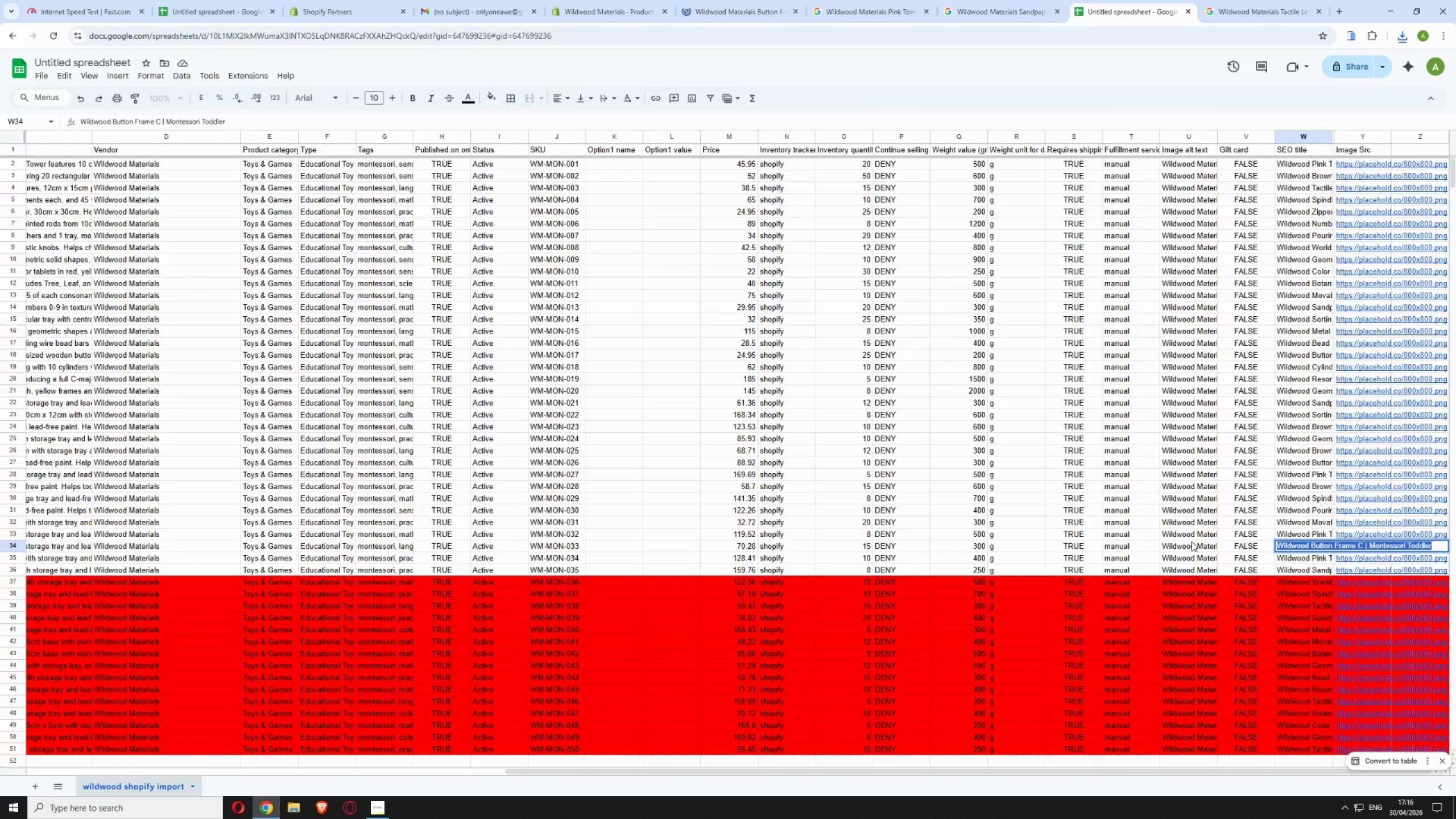 
wait(6.38)
 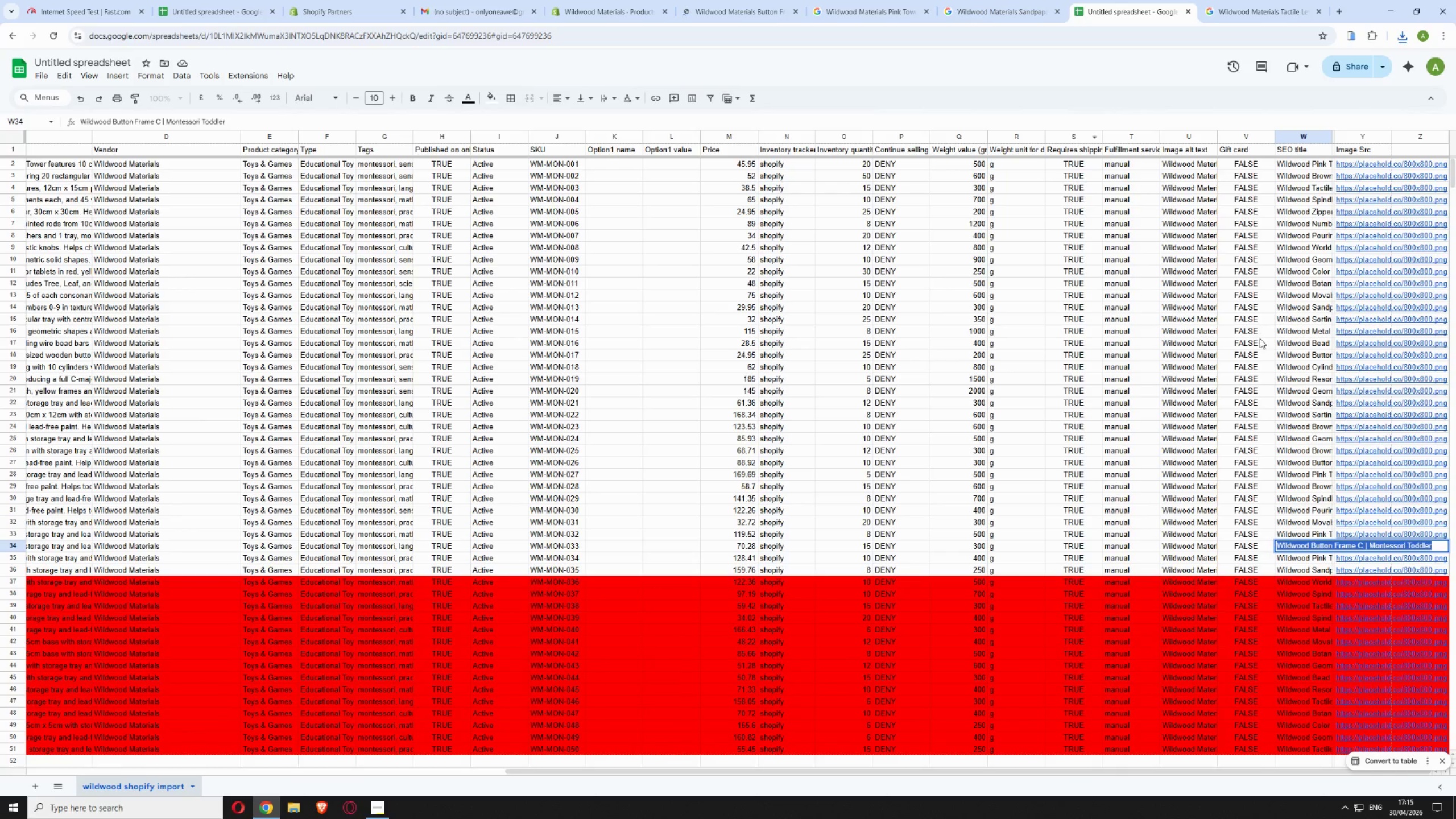 
left_click([1192, 542])
 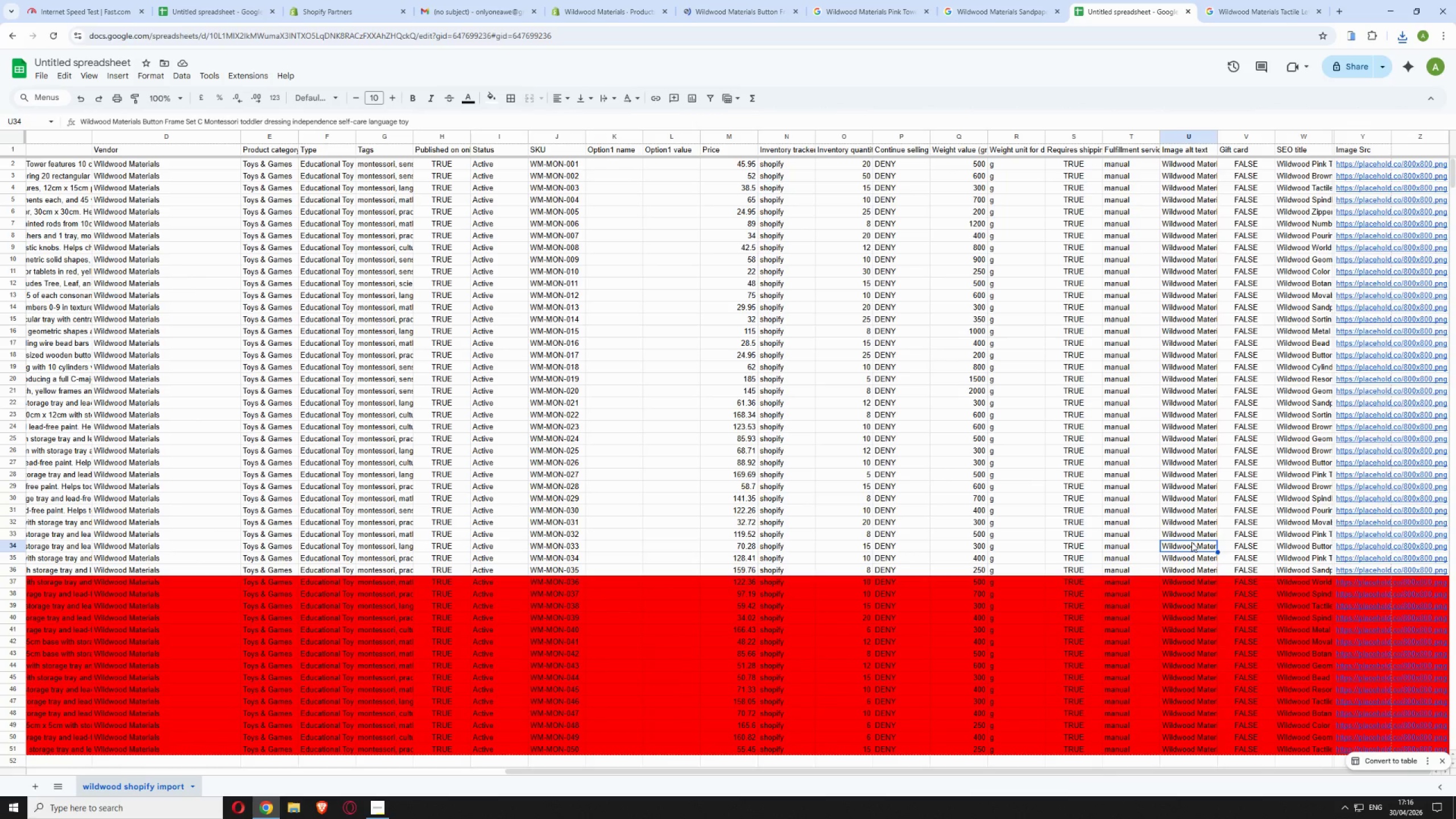 
double_click([1192, 542])
 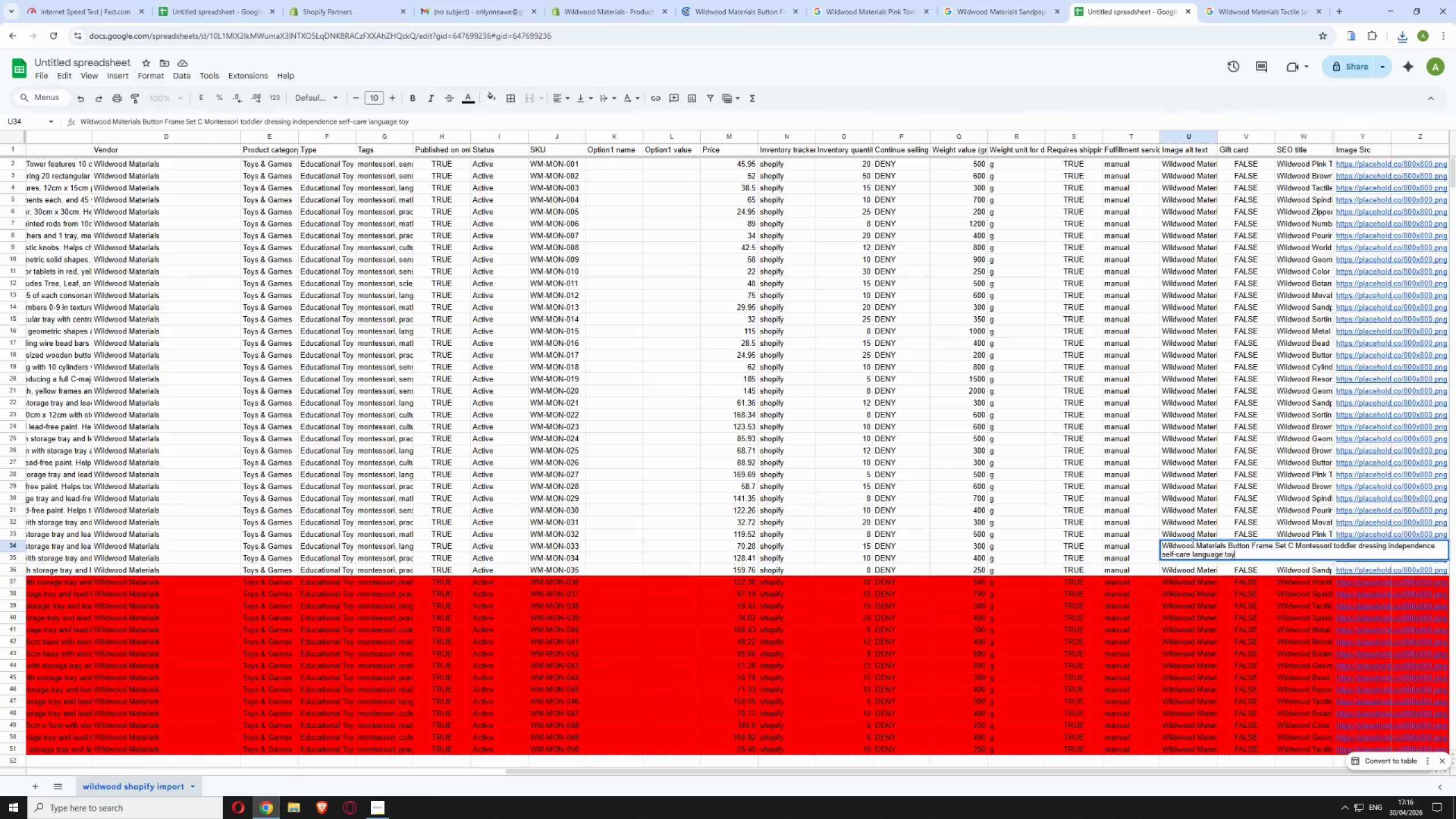 
triple_click([1192, 542])
 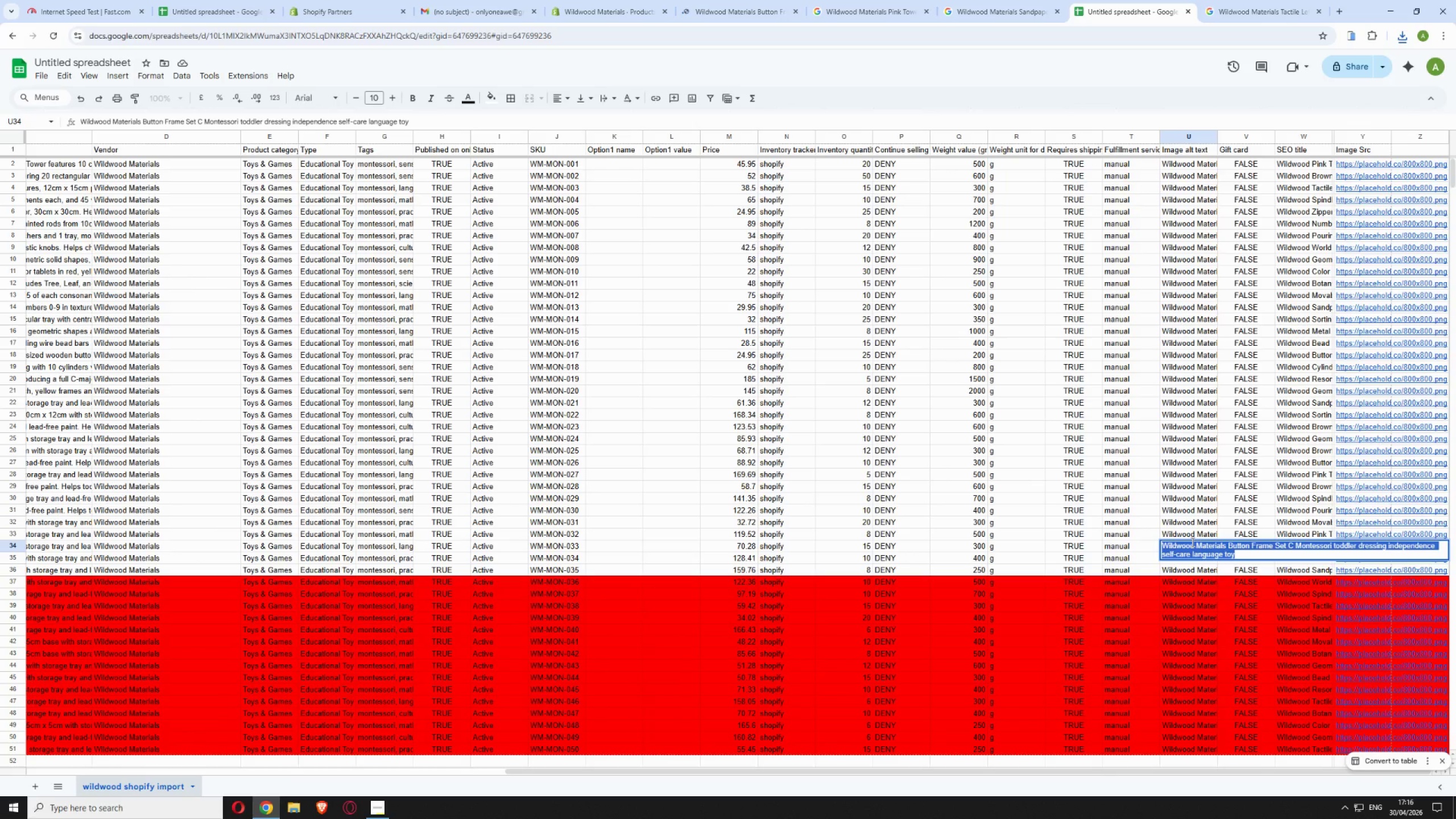 
key(Control+C)
 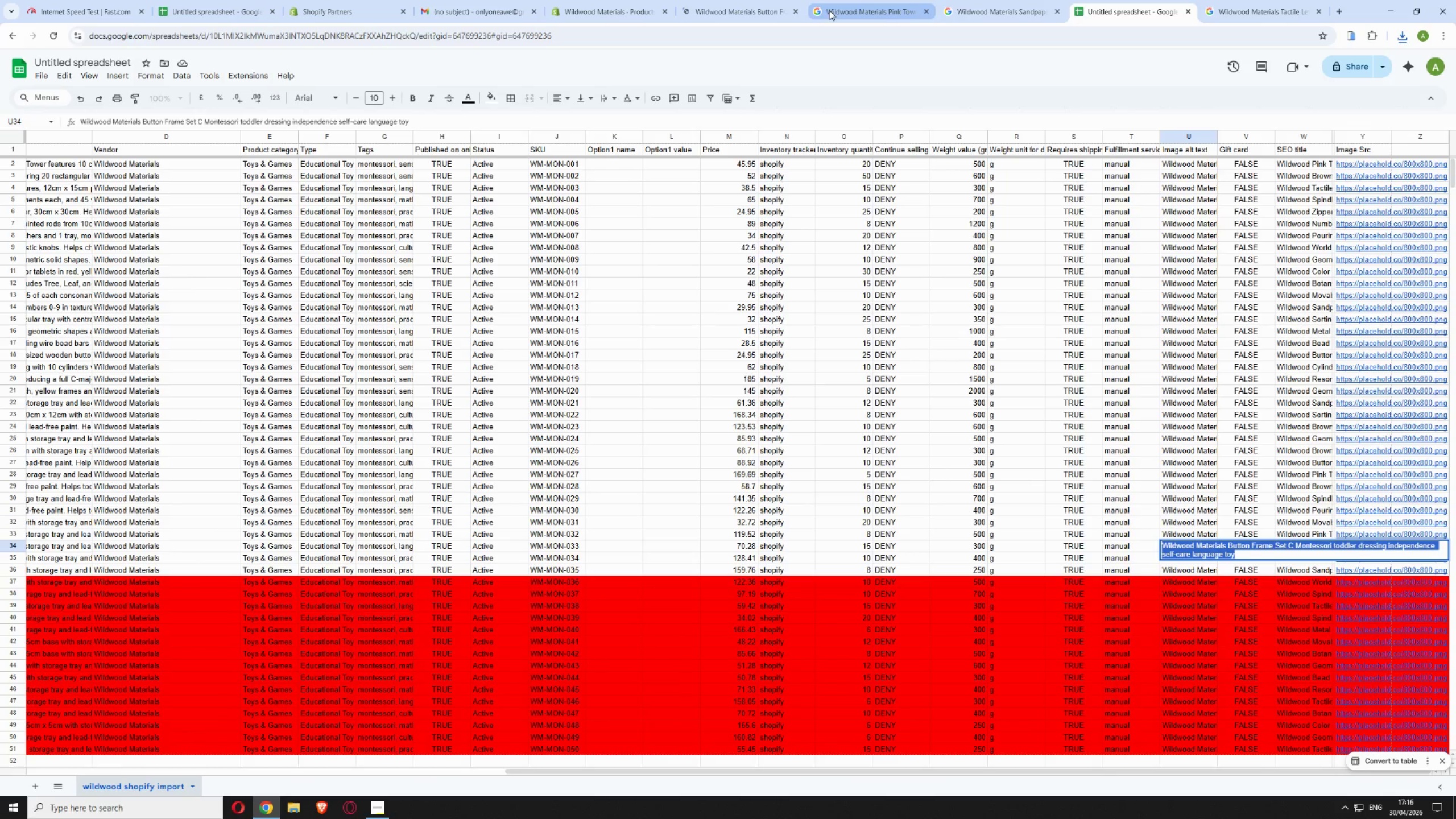 
left_click([597, 0])
 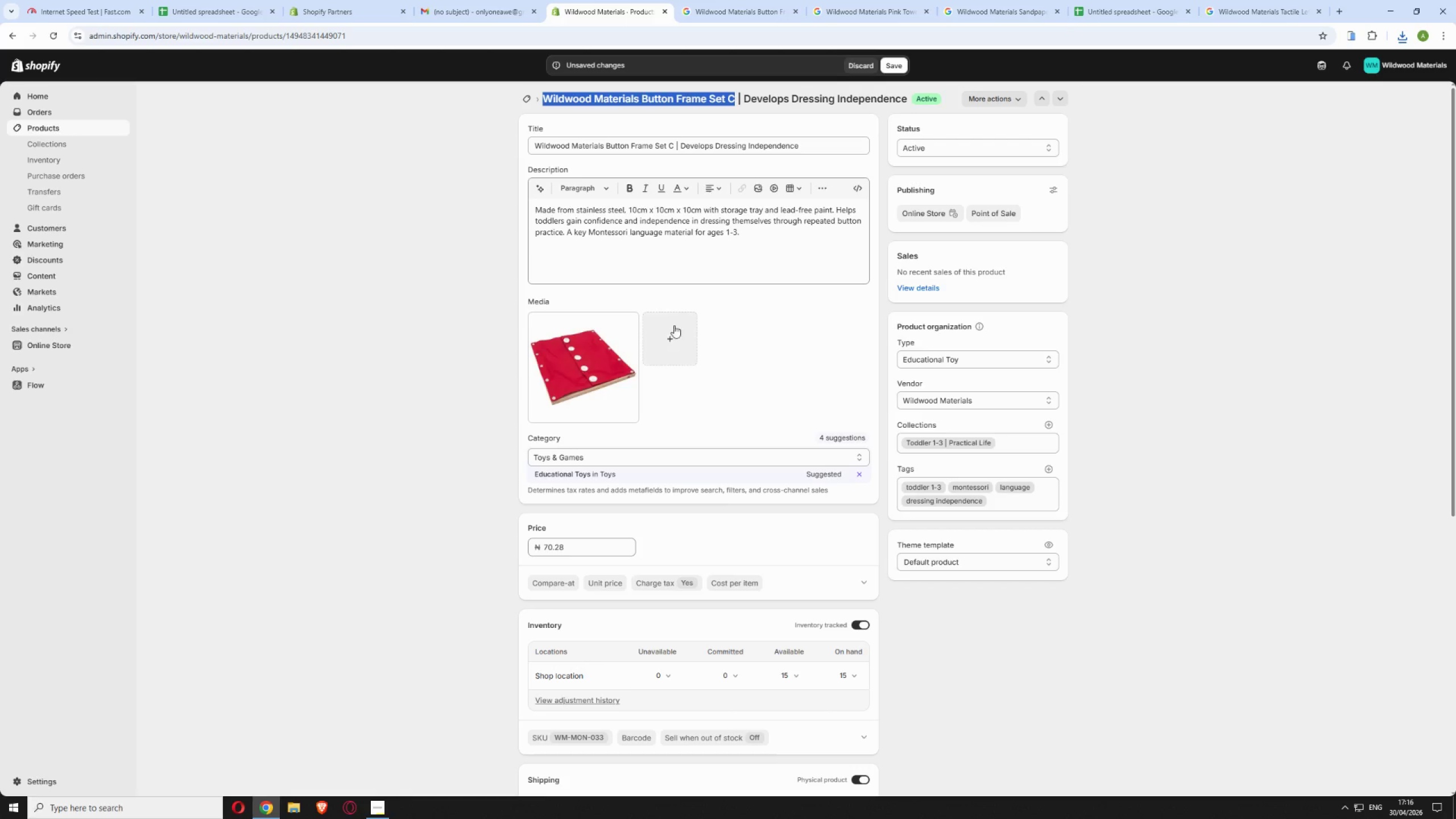 
left_click([590, 358])
 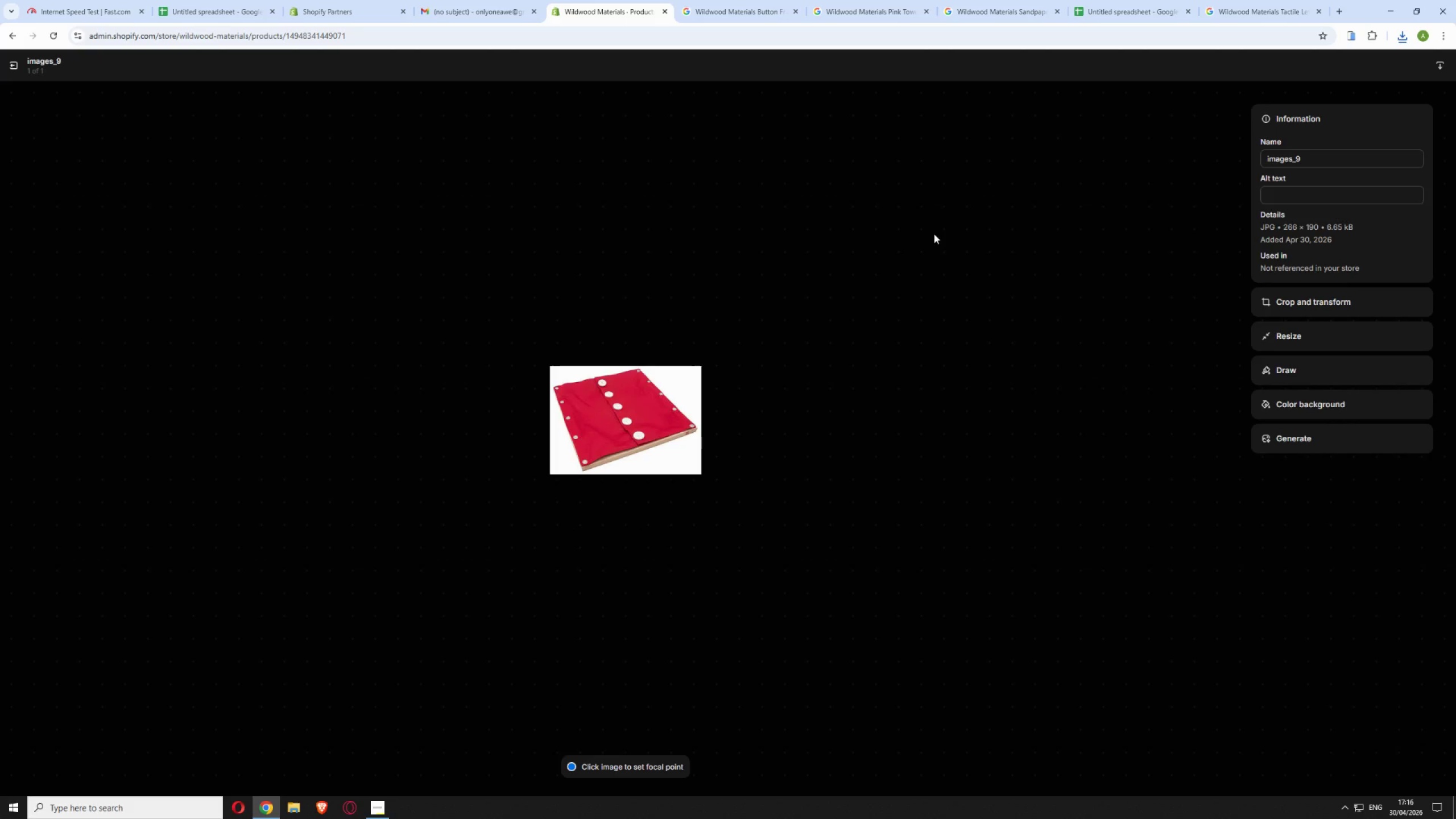 
left_click([1283, 198])
 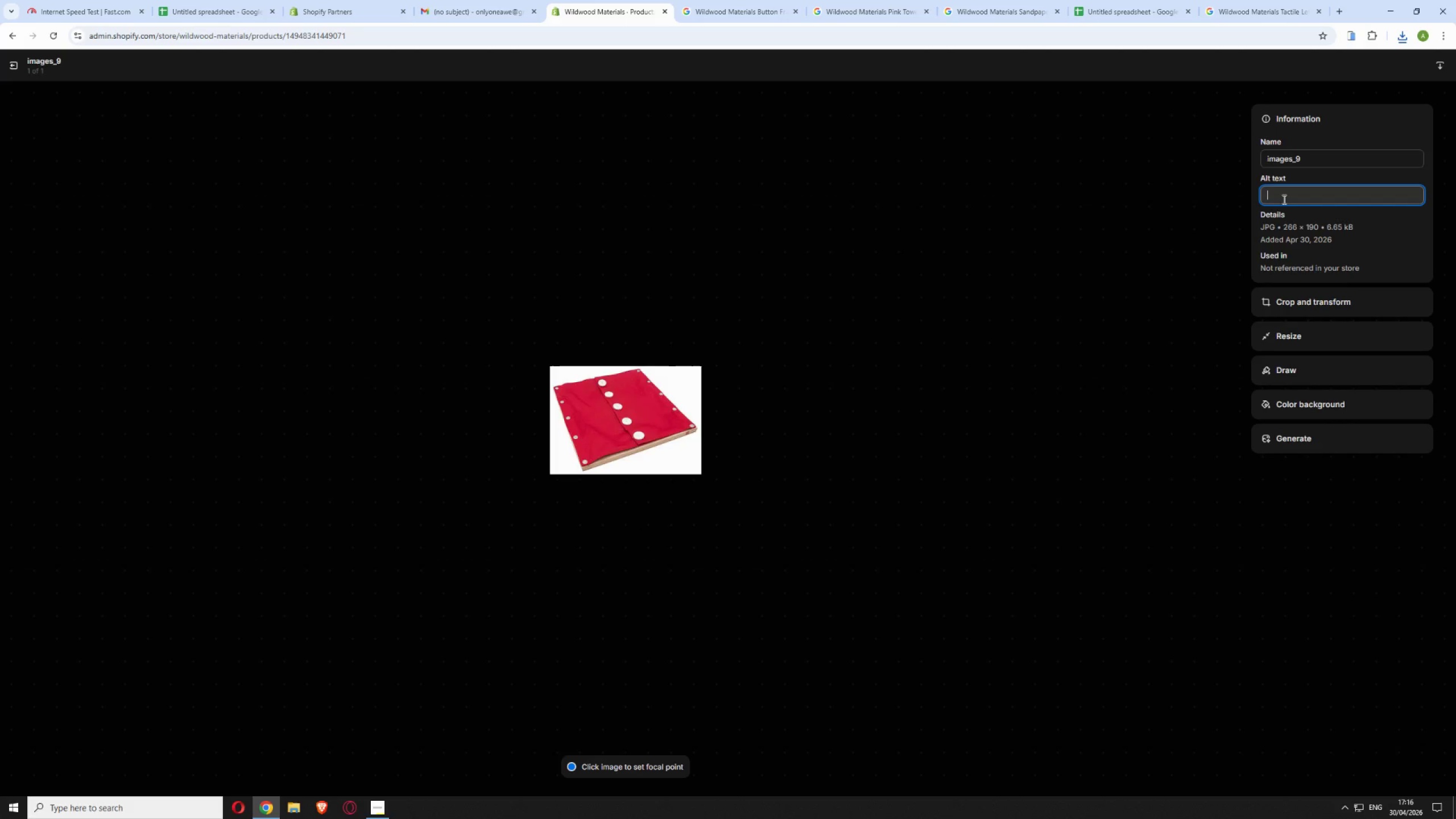 
key(Control+V)
 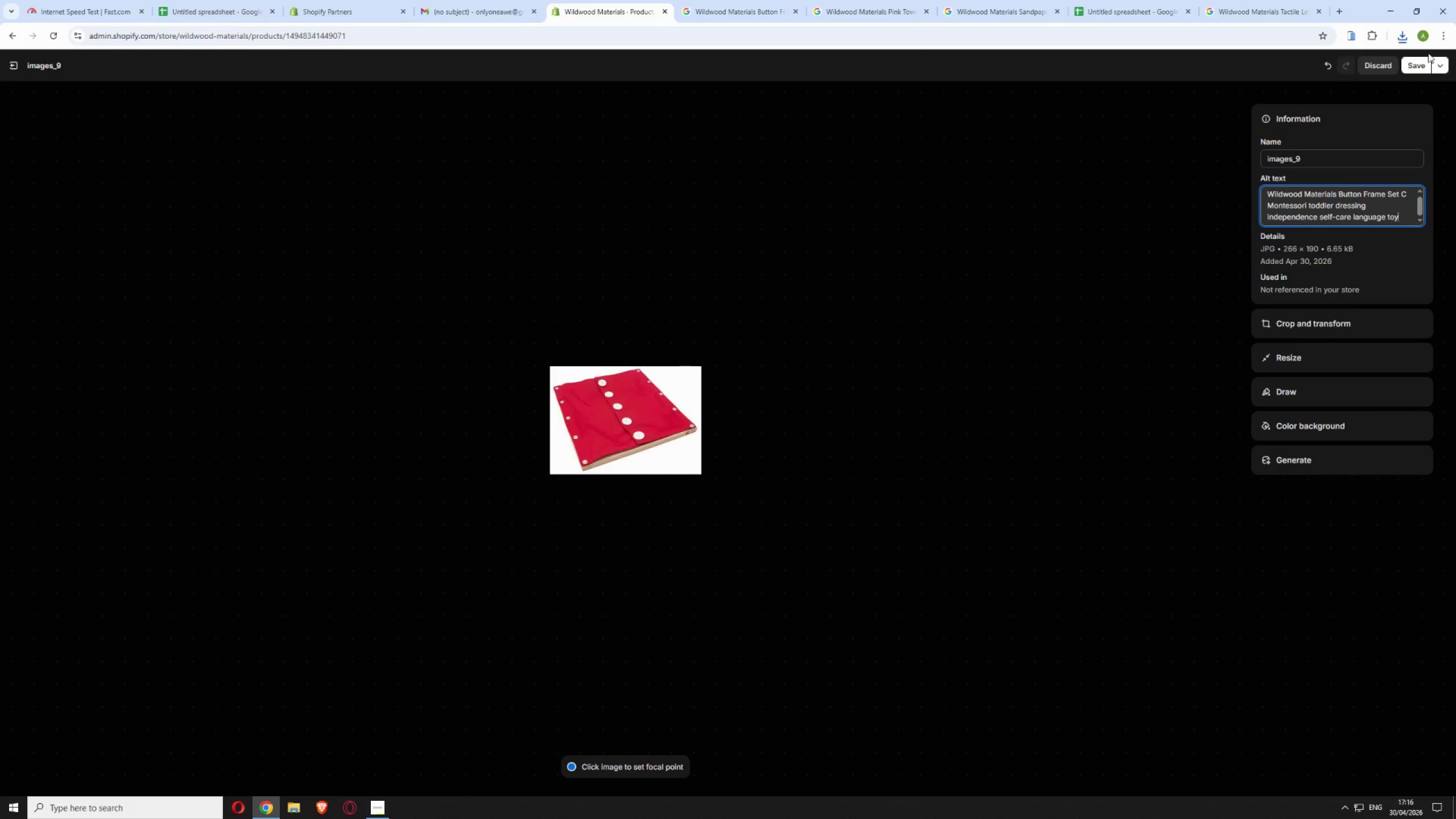 
left_click([1413, 67])
 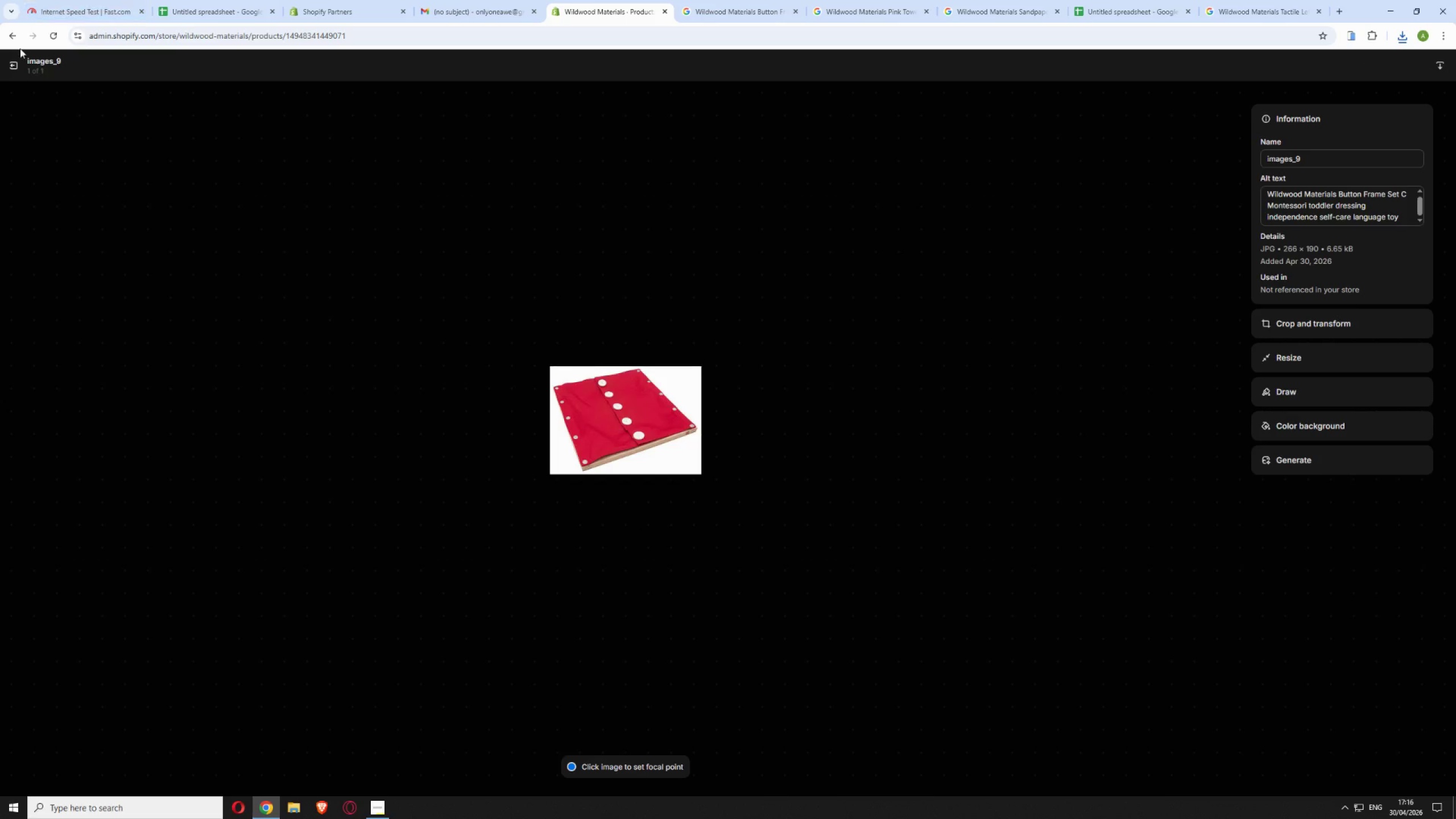 
left_click([14, 64])
 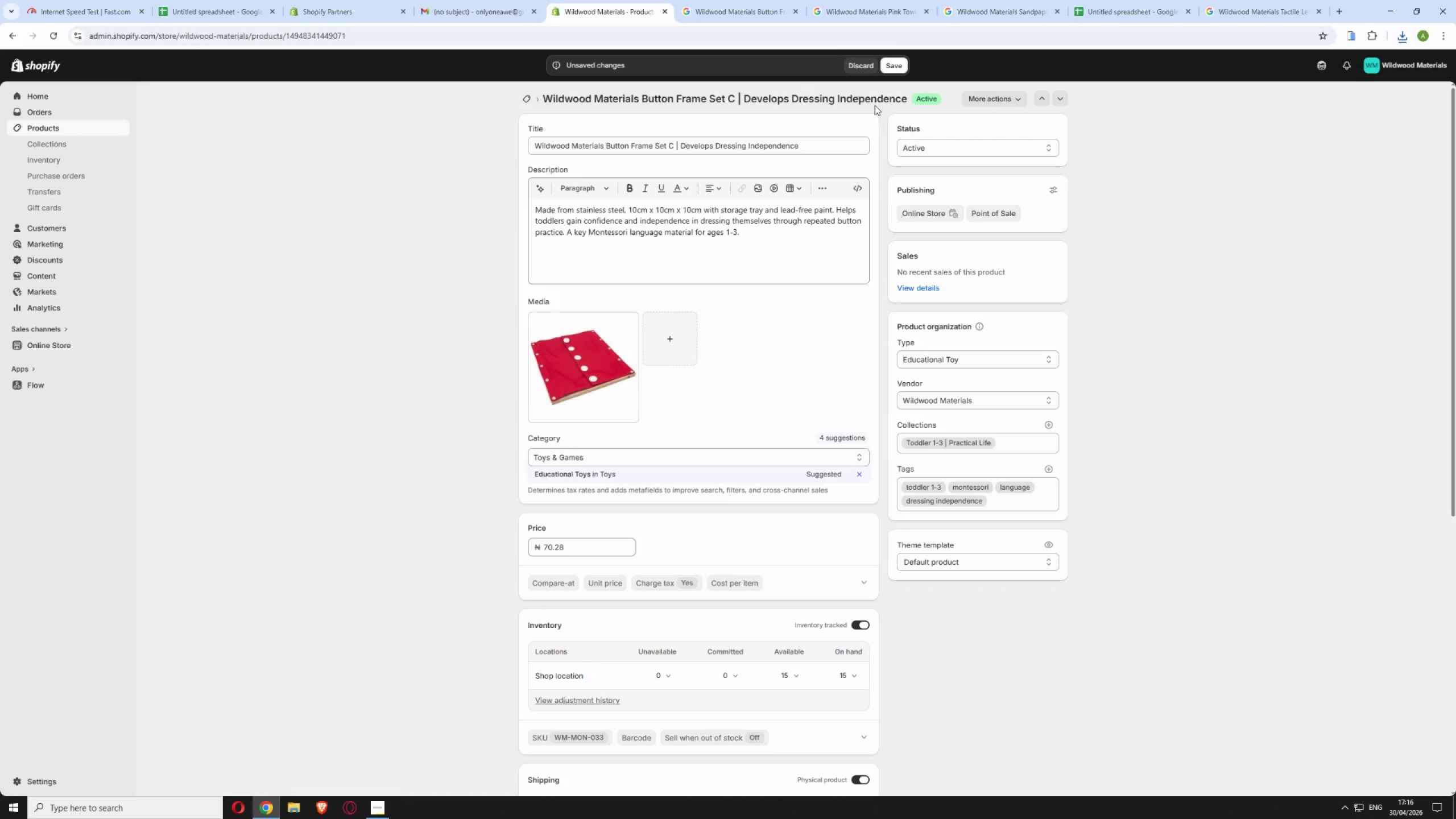 
left_click([886, 60])
 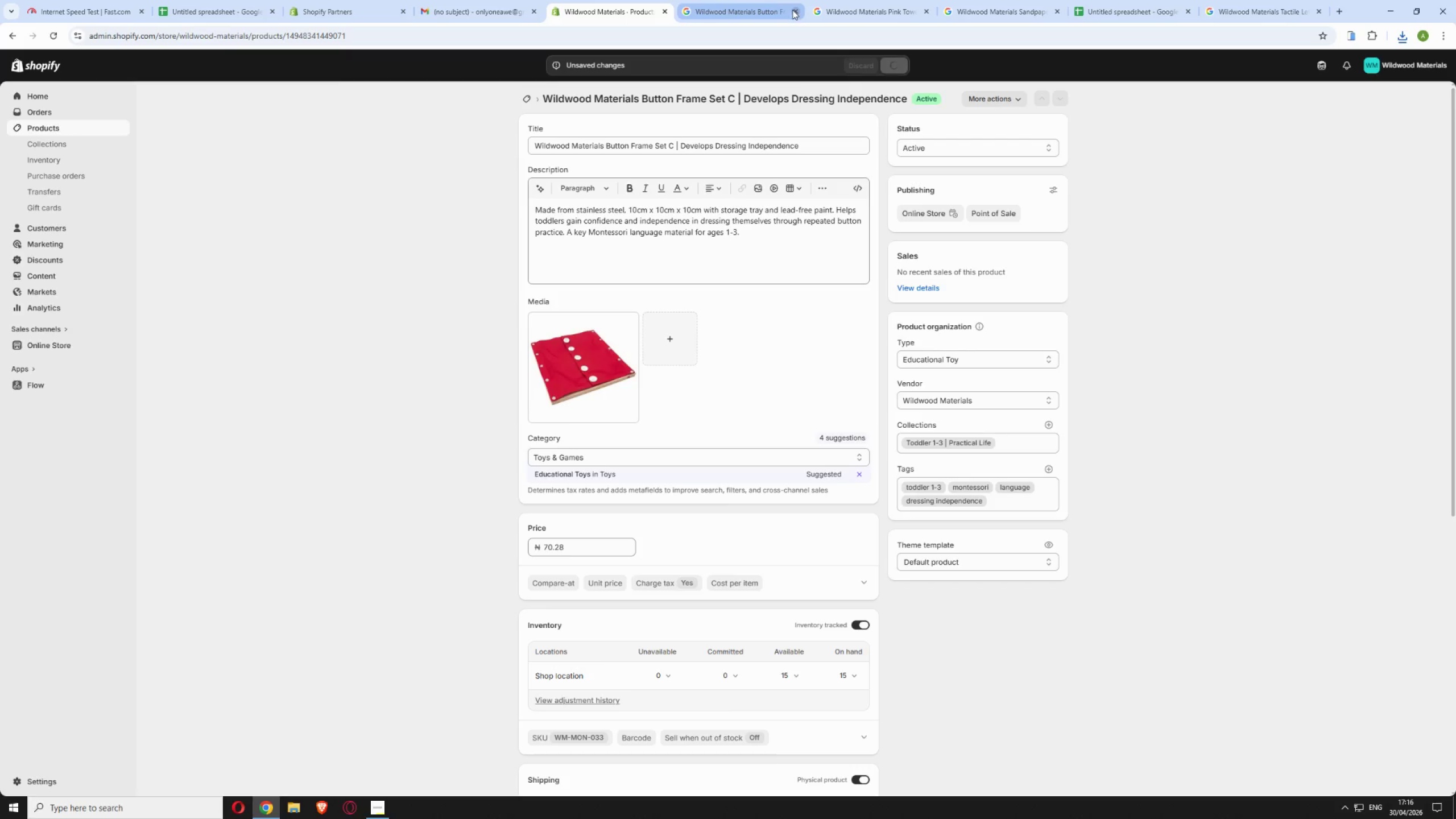 
left_click([792, 10])
 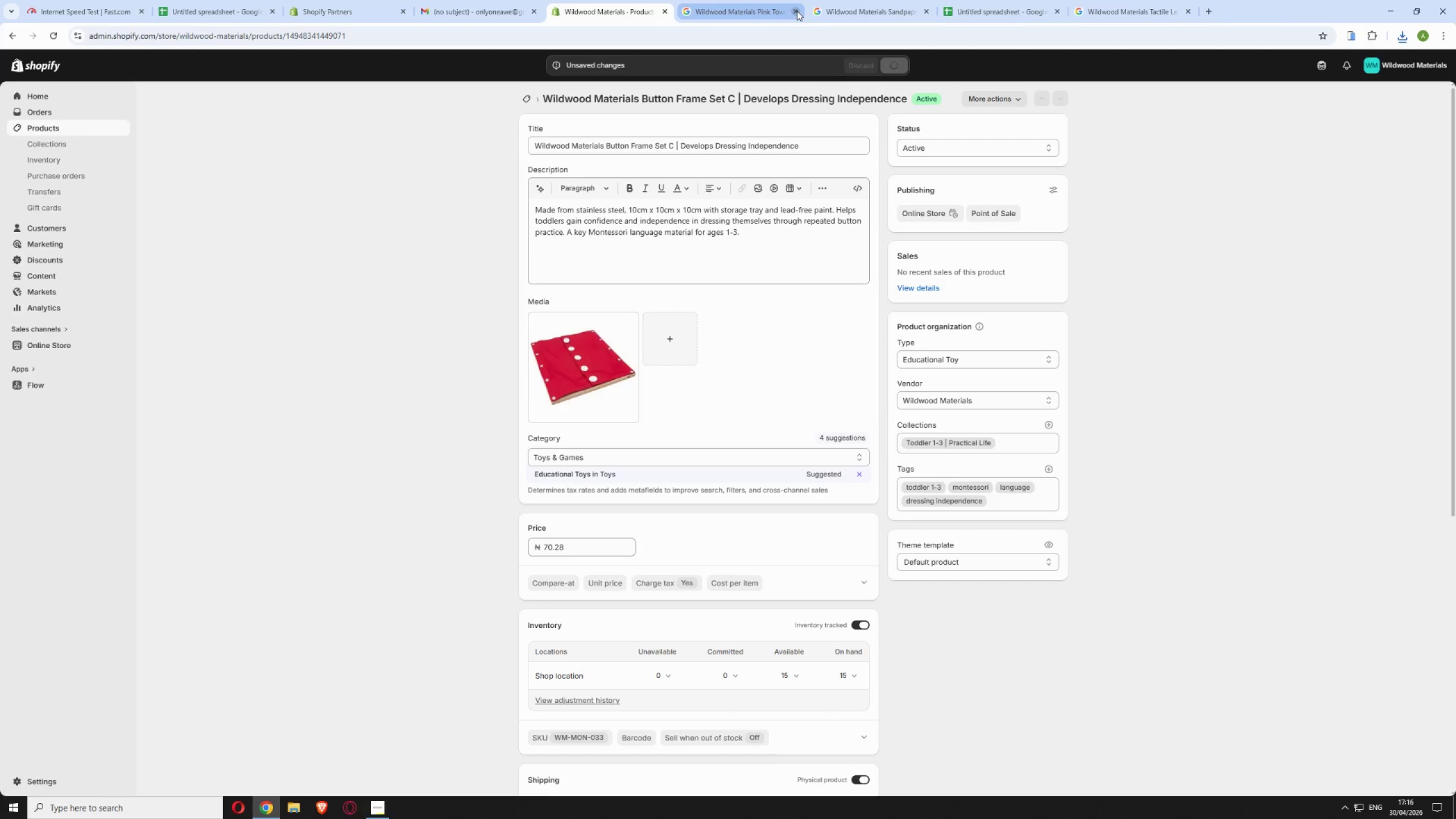 
left_click([797, 11])
 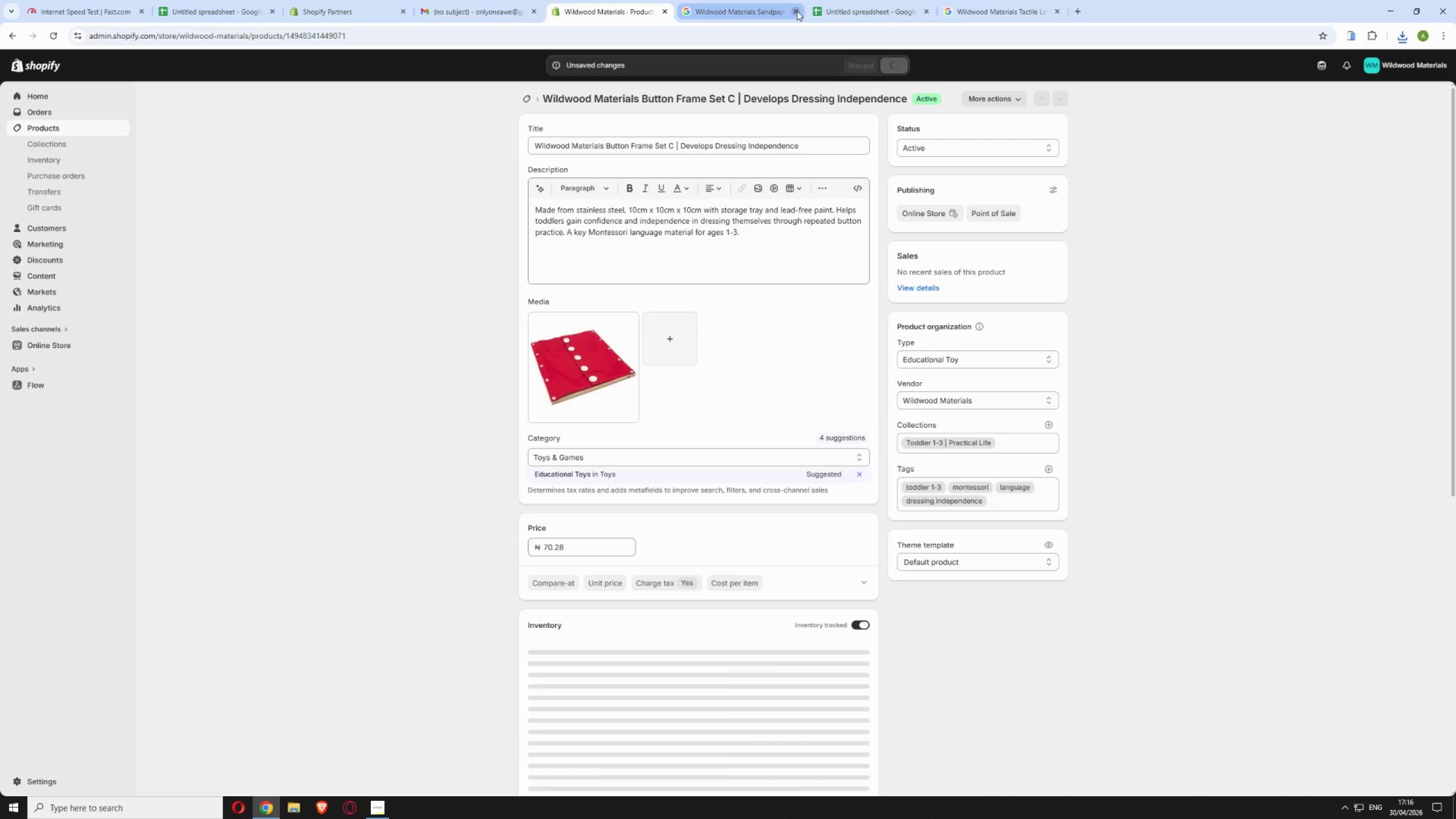 
left_click([797, 11])
 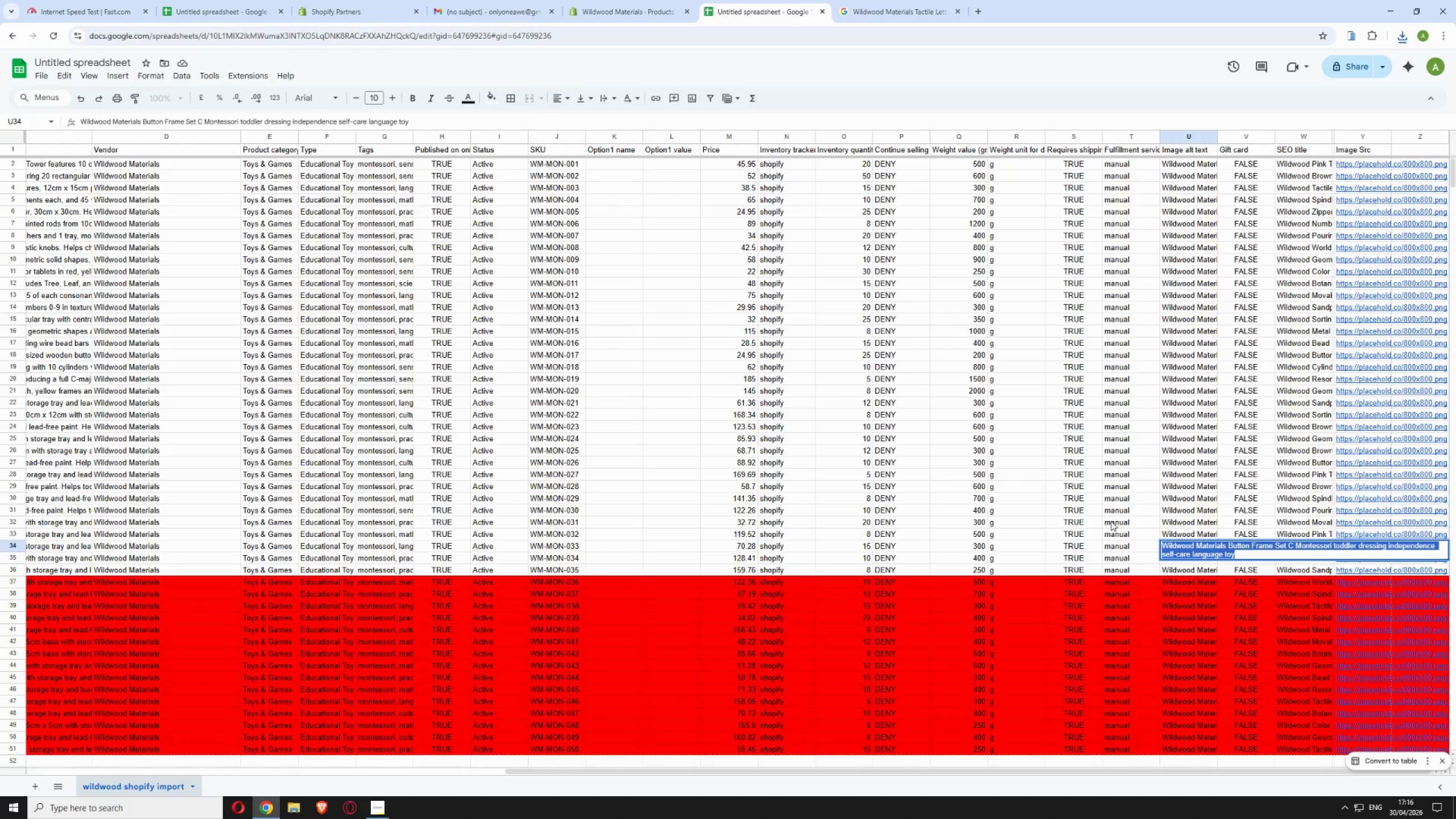 
left_click([1115, 545])
 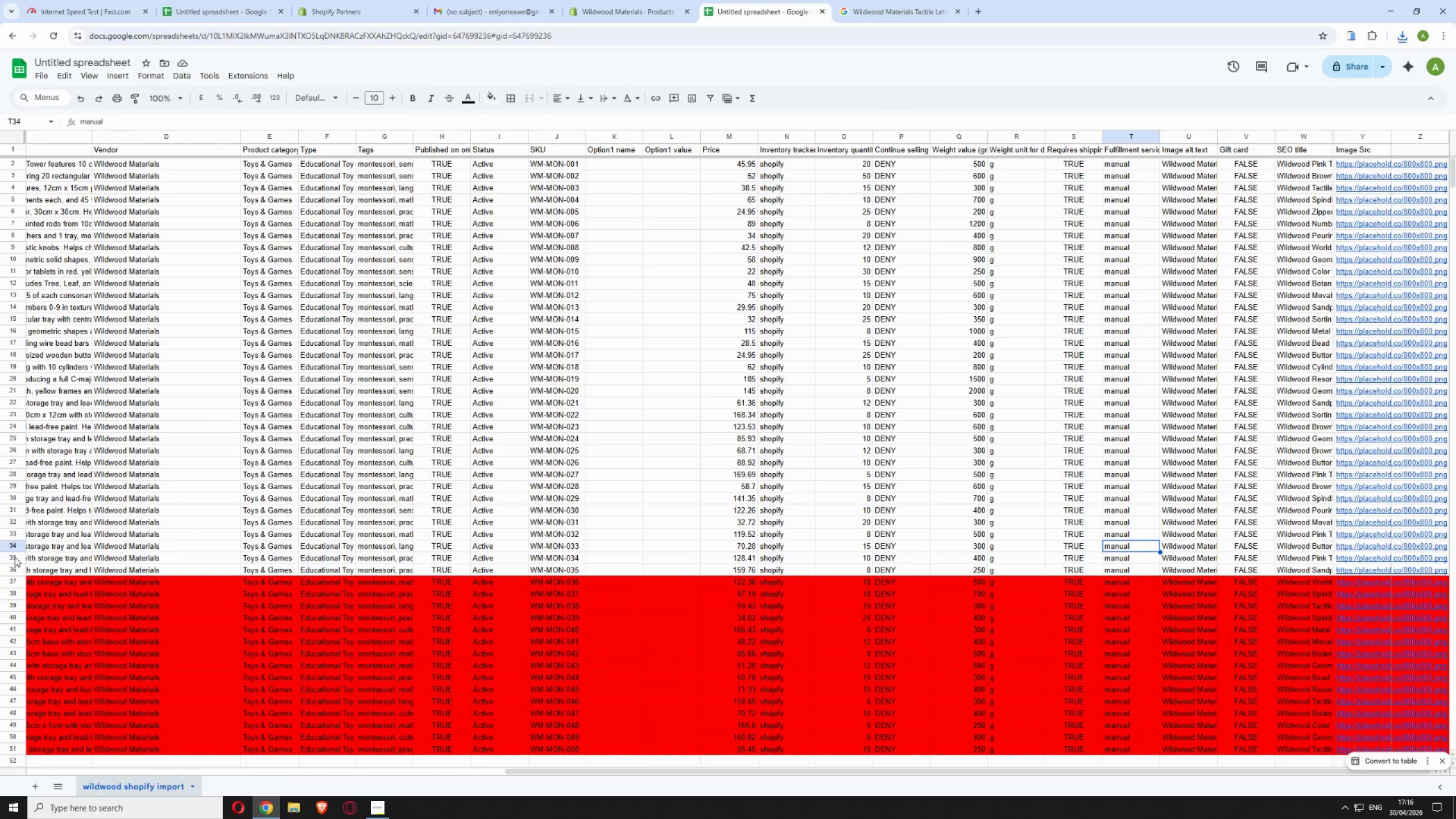 
hold_key(key=ControlLeft, duration=1.5)
left_click([13, 556])
 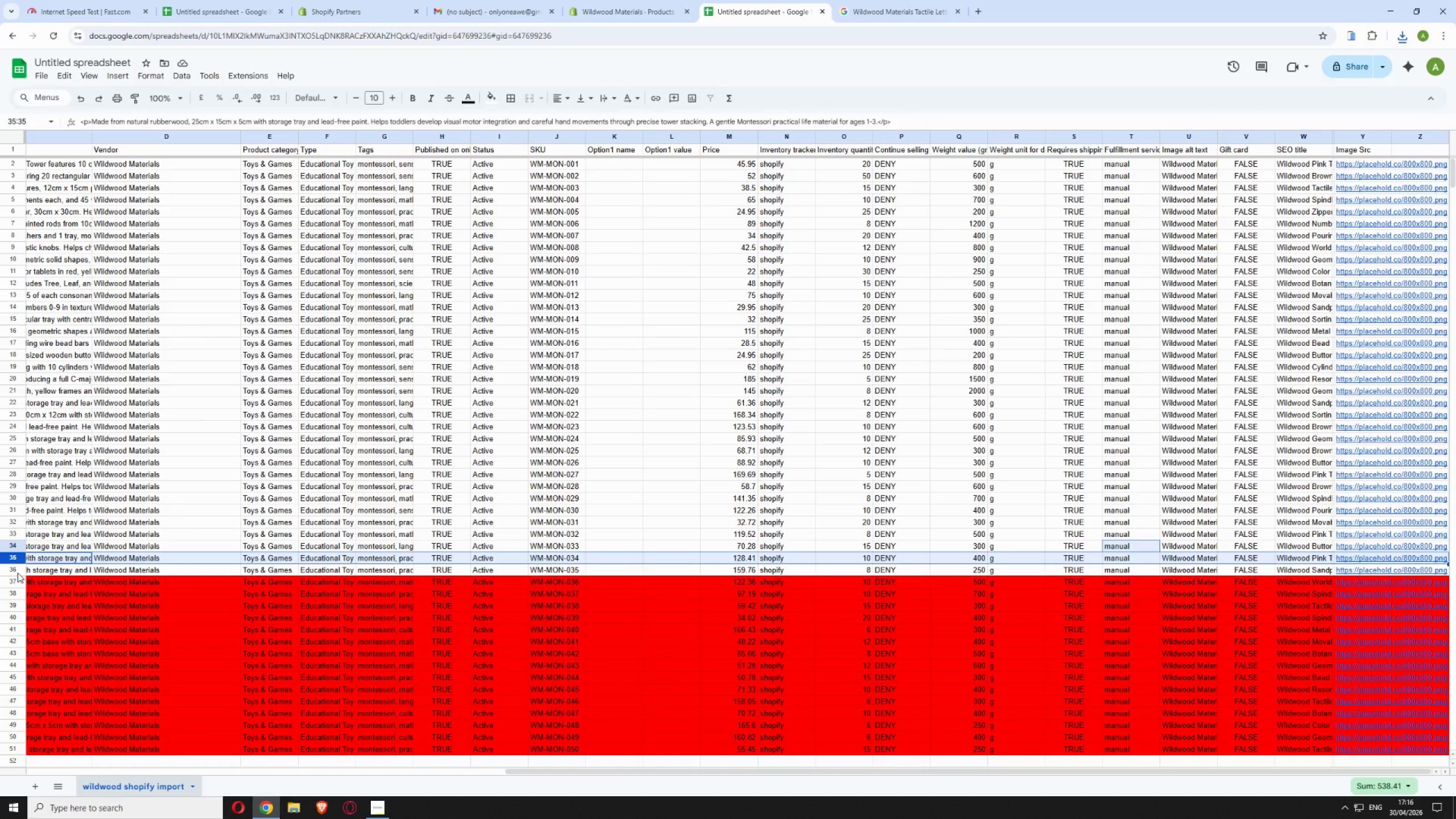 
left_click([15, 569])
 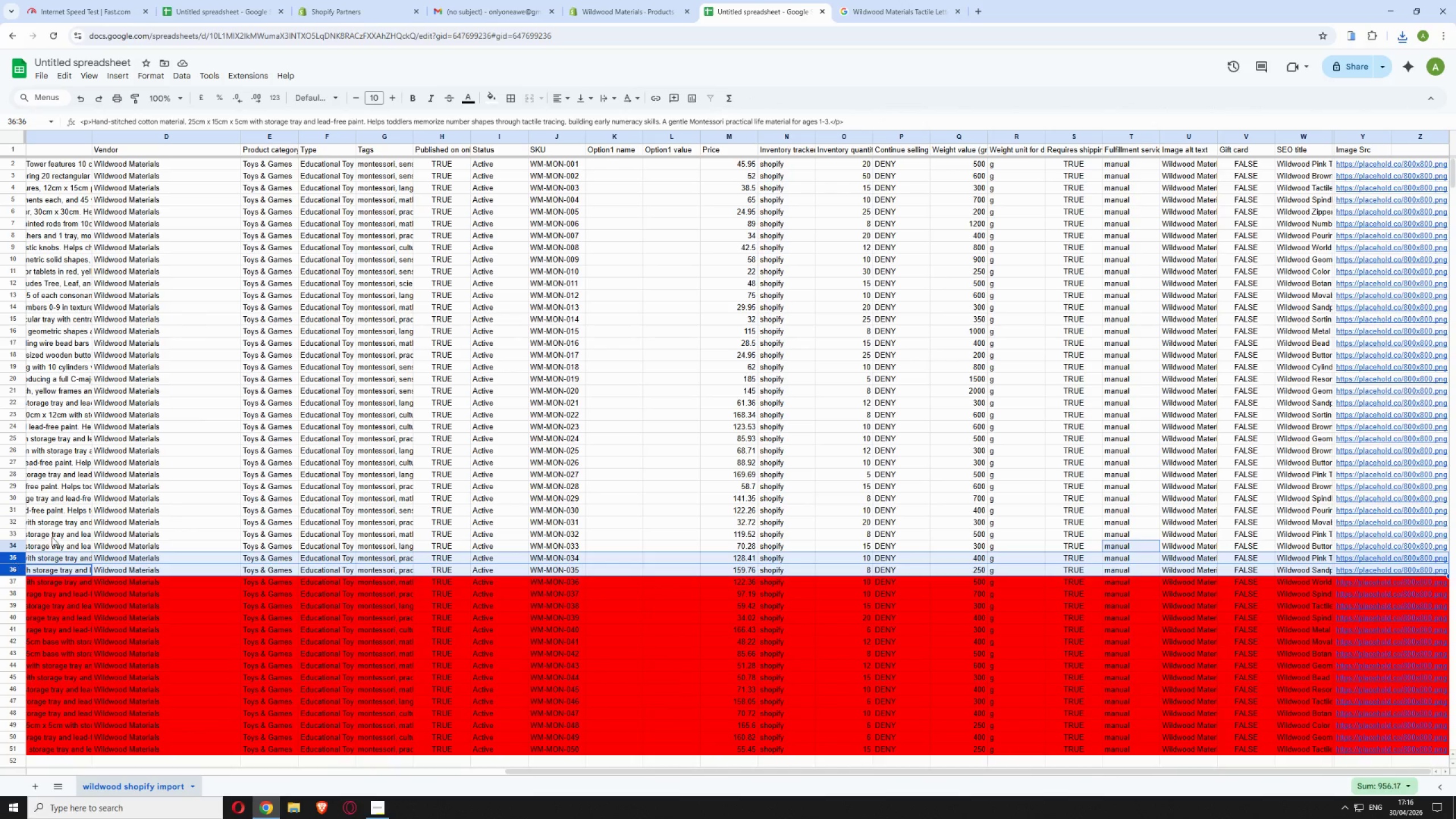 
key(Control+ControlLeft)
 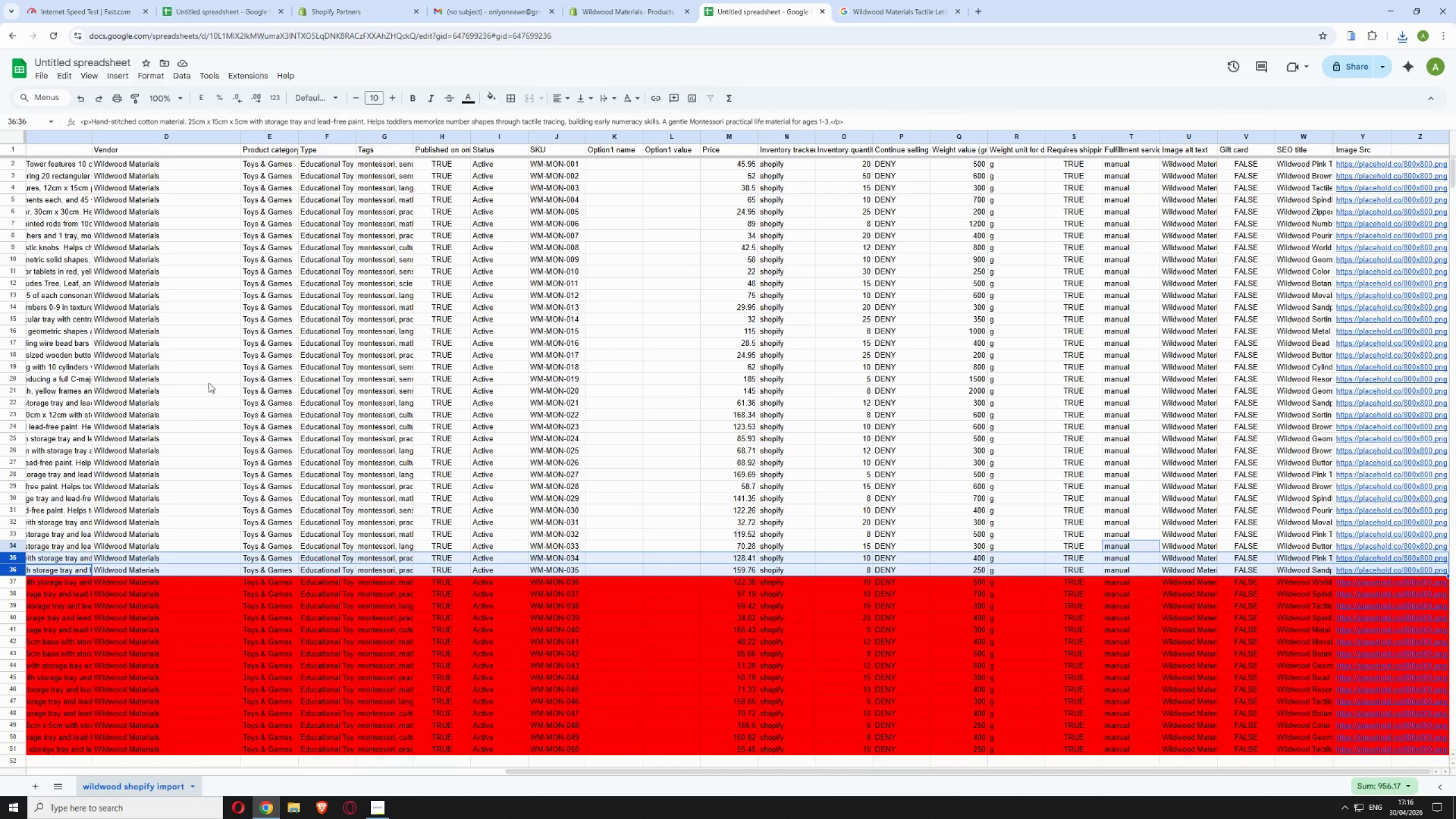 
key(Control+ControlLeft)
 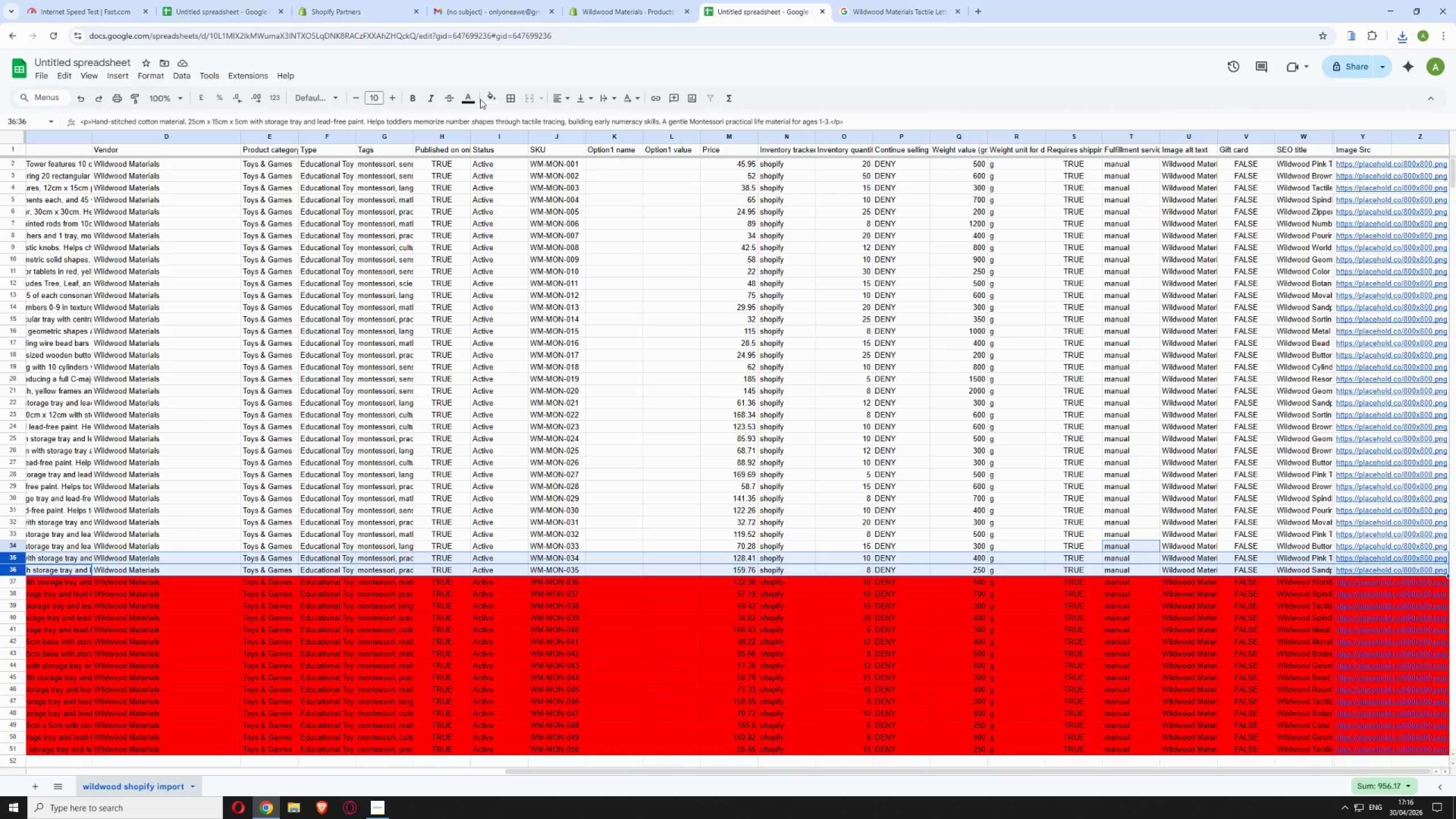 
left_click([494, 98])
 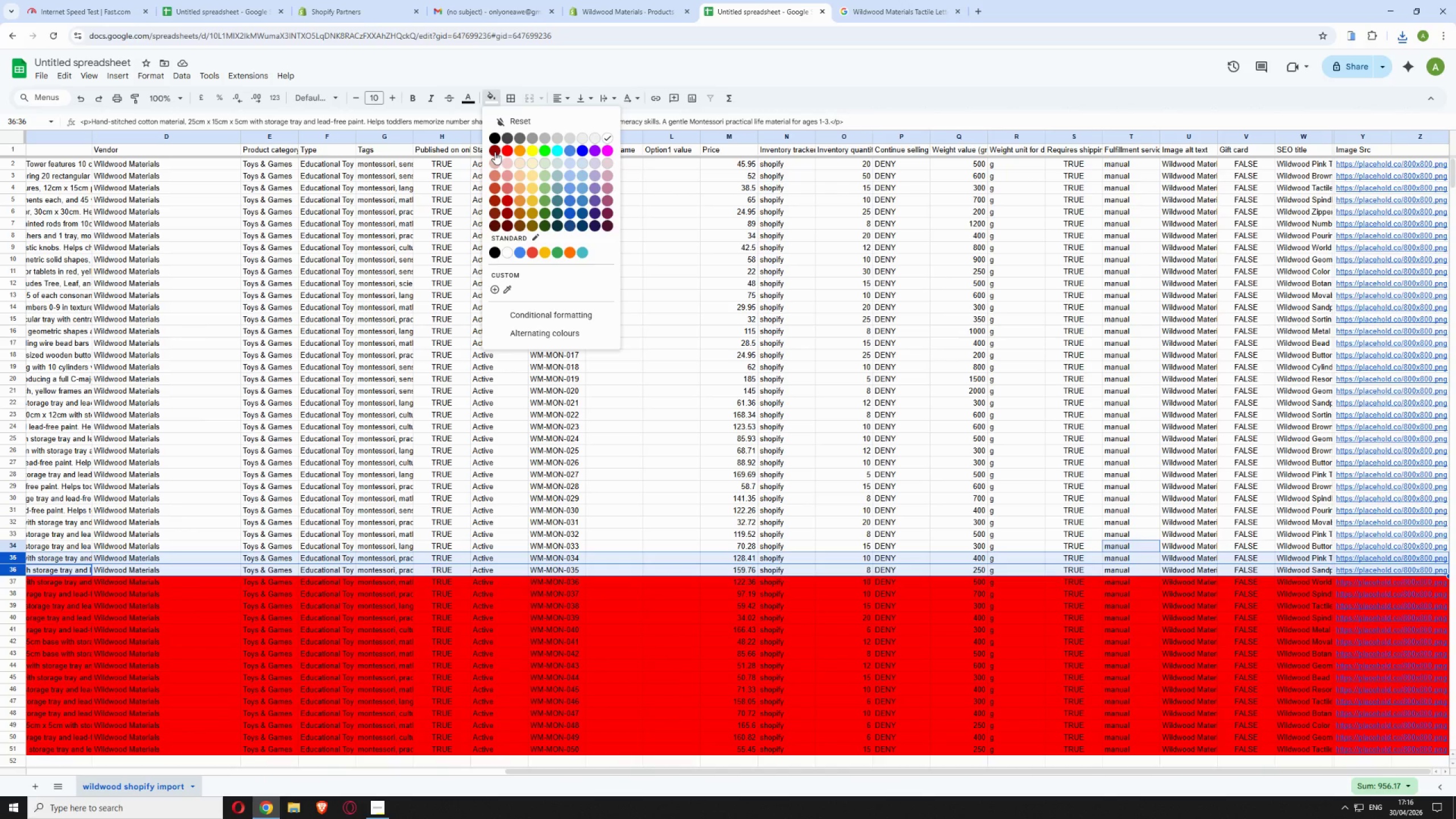 
left_click([495, 152])
 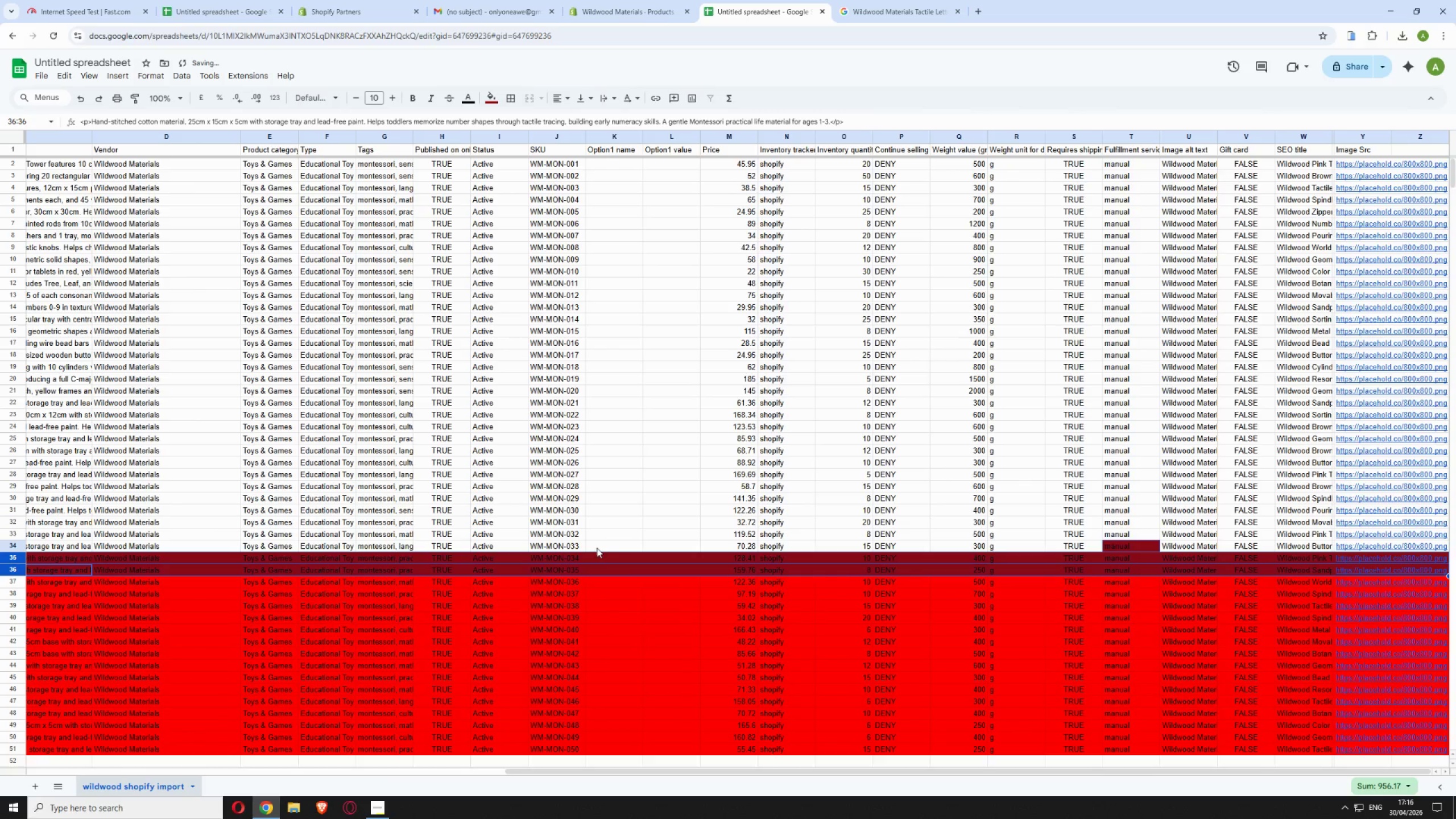 
left_click([606, 537])
 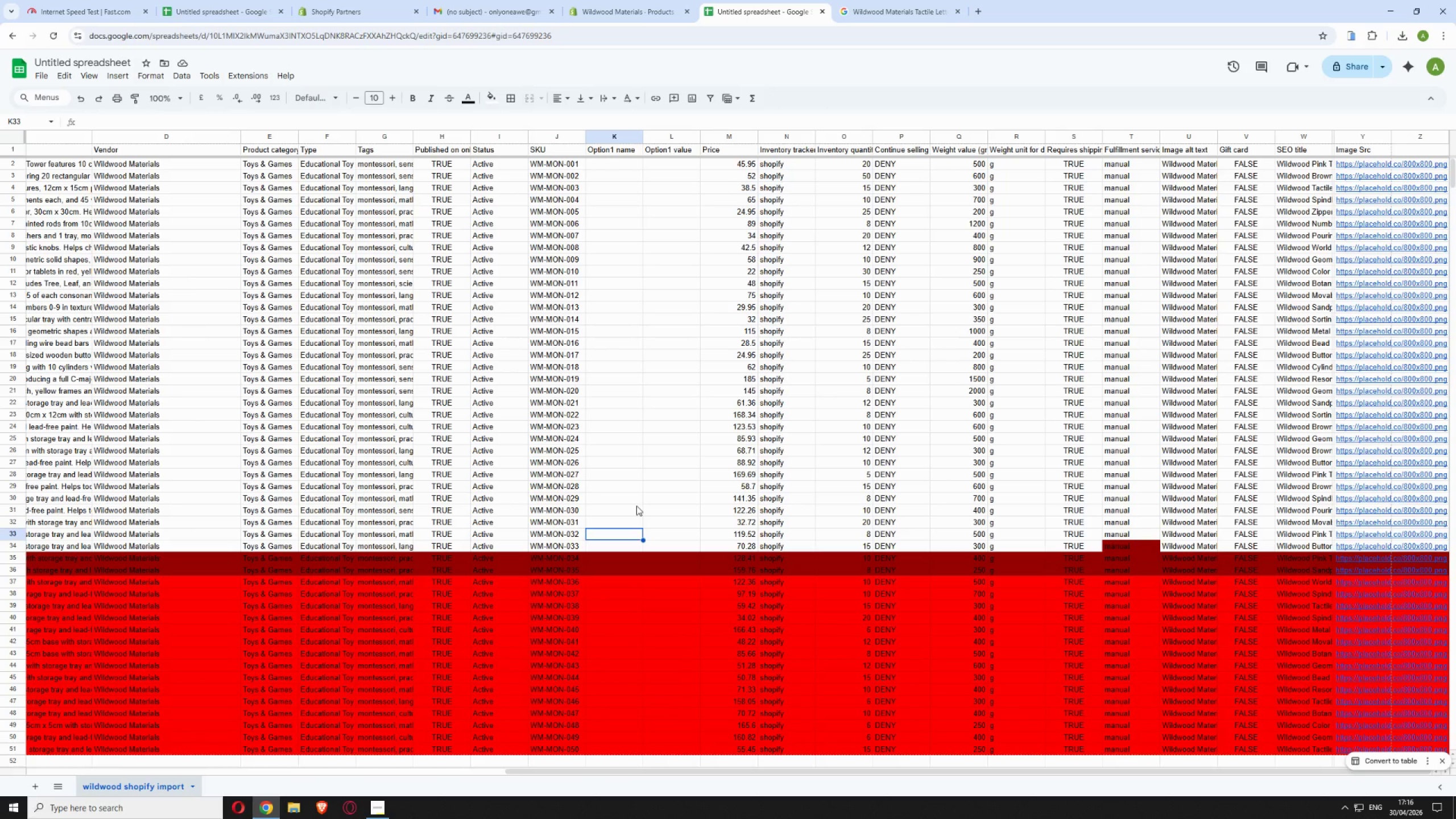 
wait(10.45)
 